 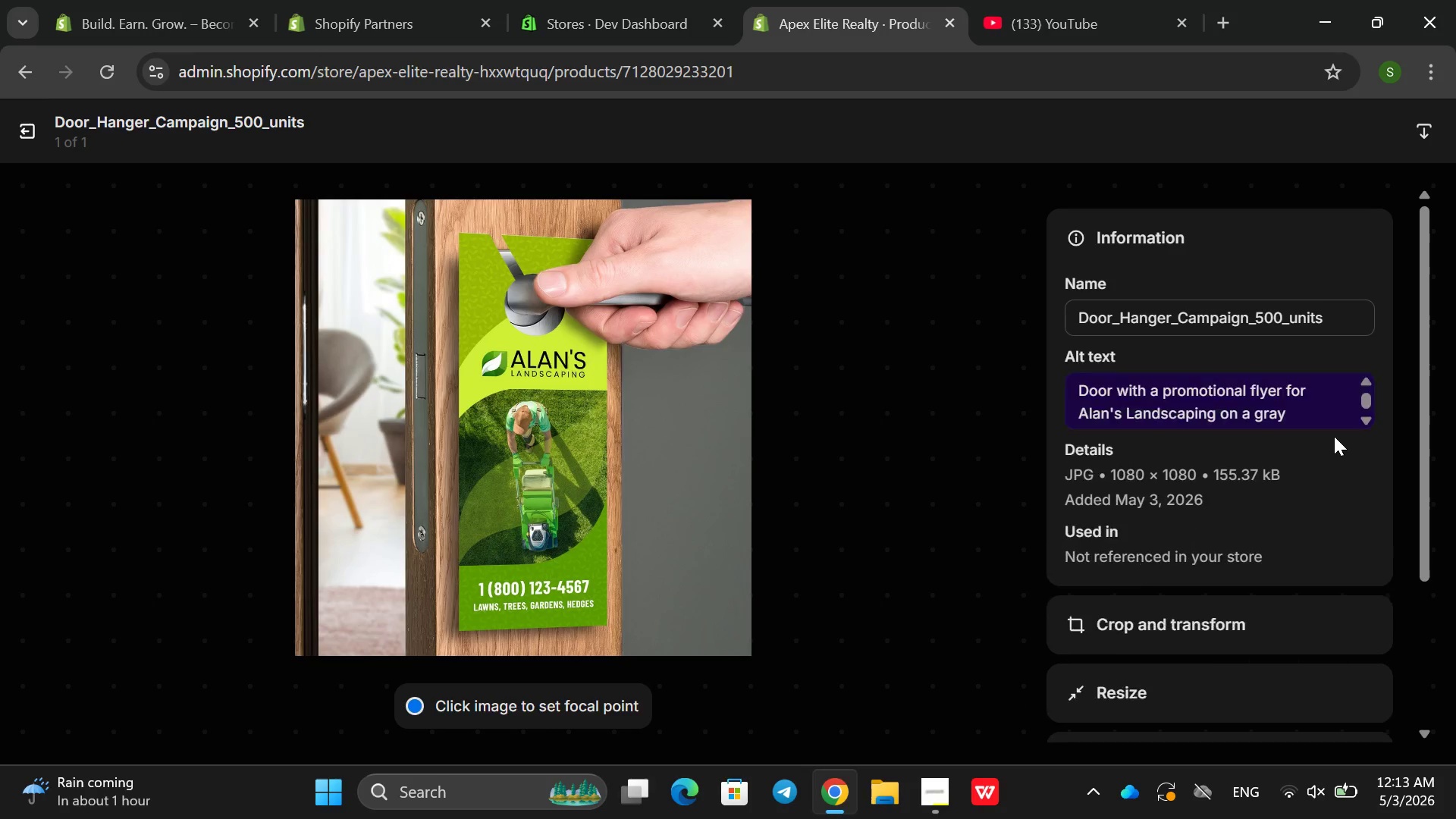 
left_click([1357, 135])
 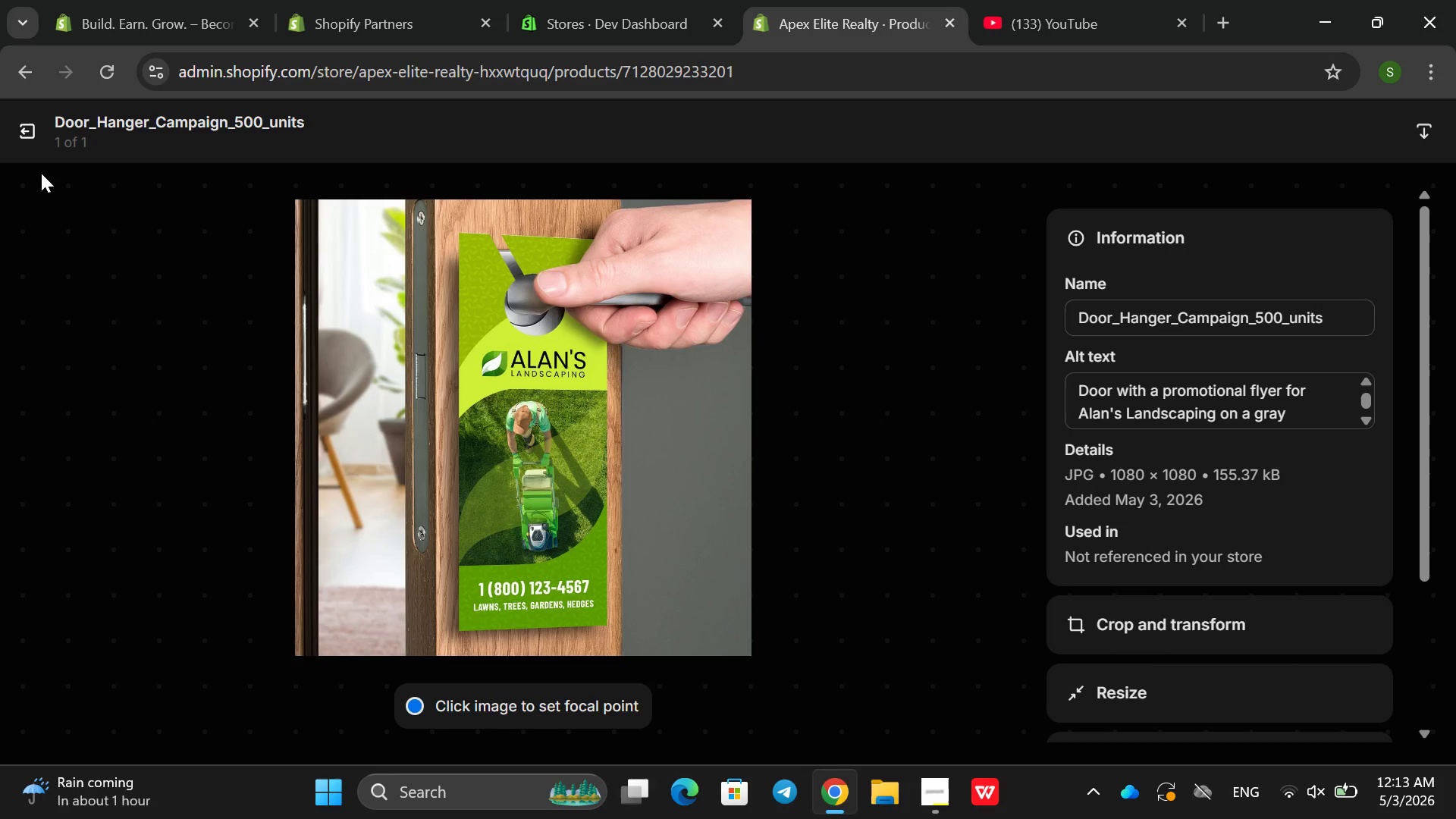 
left_click([8, 125])
 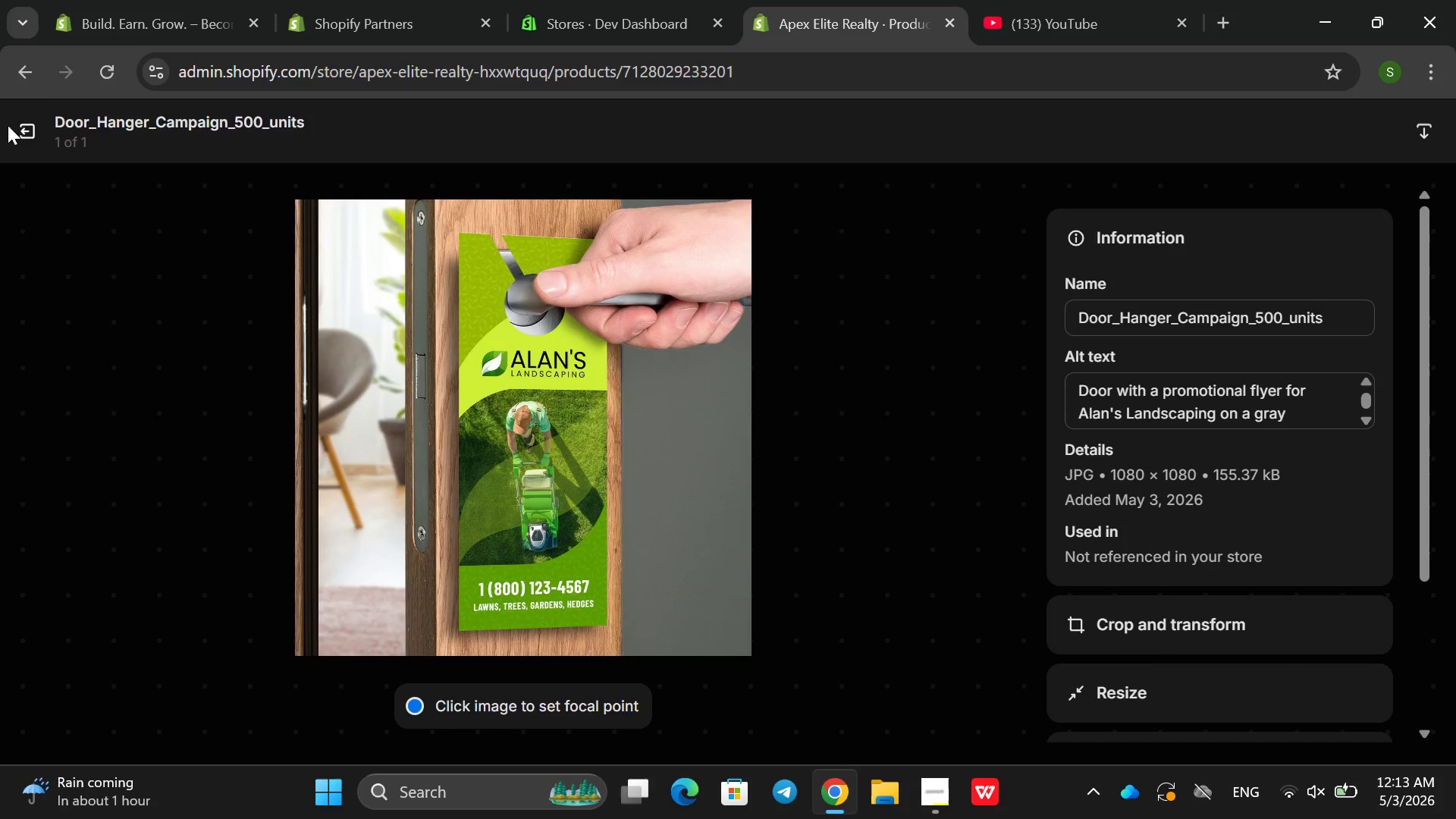 
left_click([36, 128])
 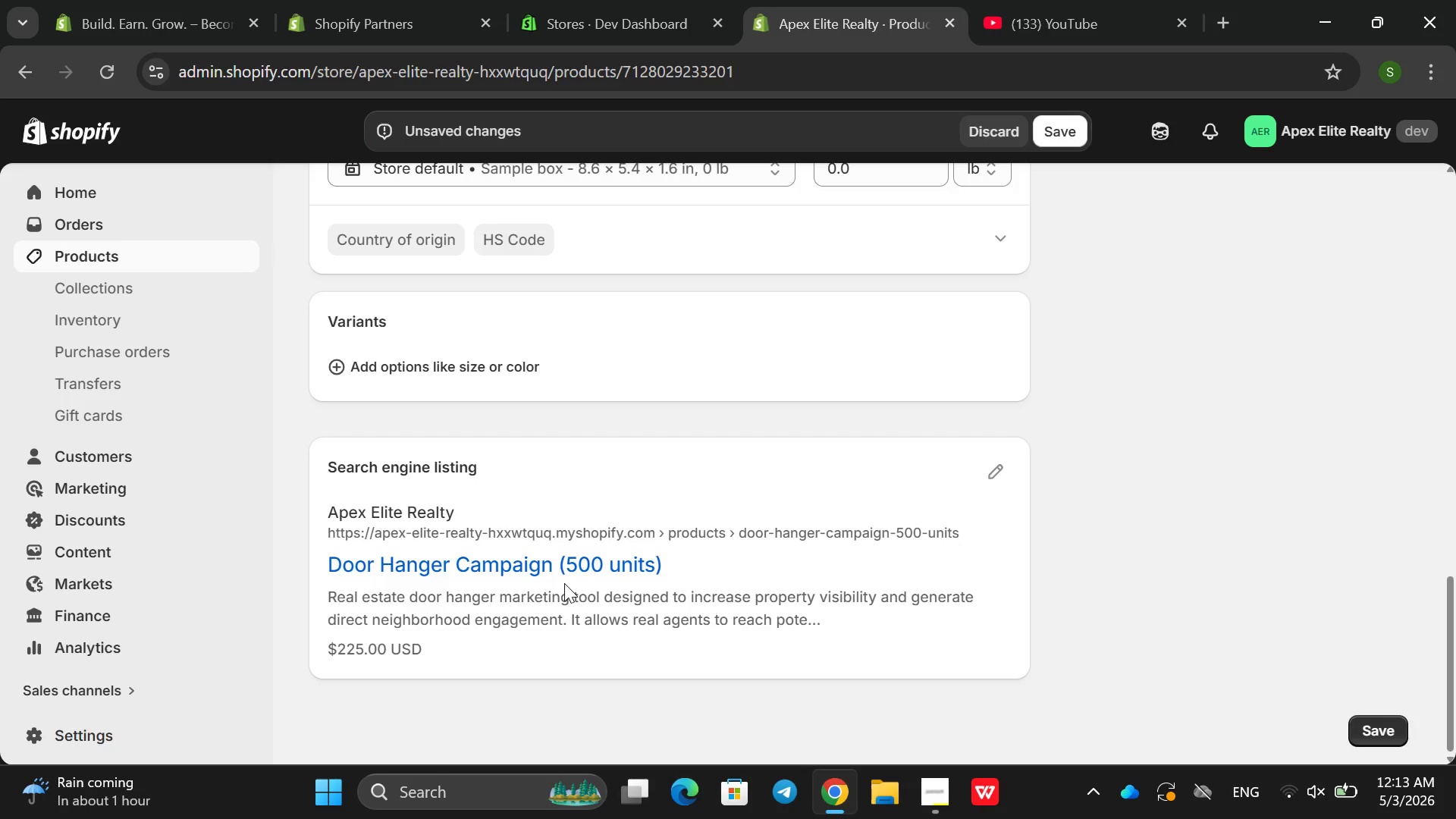 
left_click([1008, 478])
 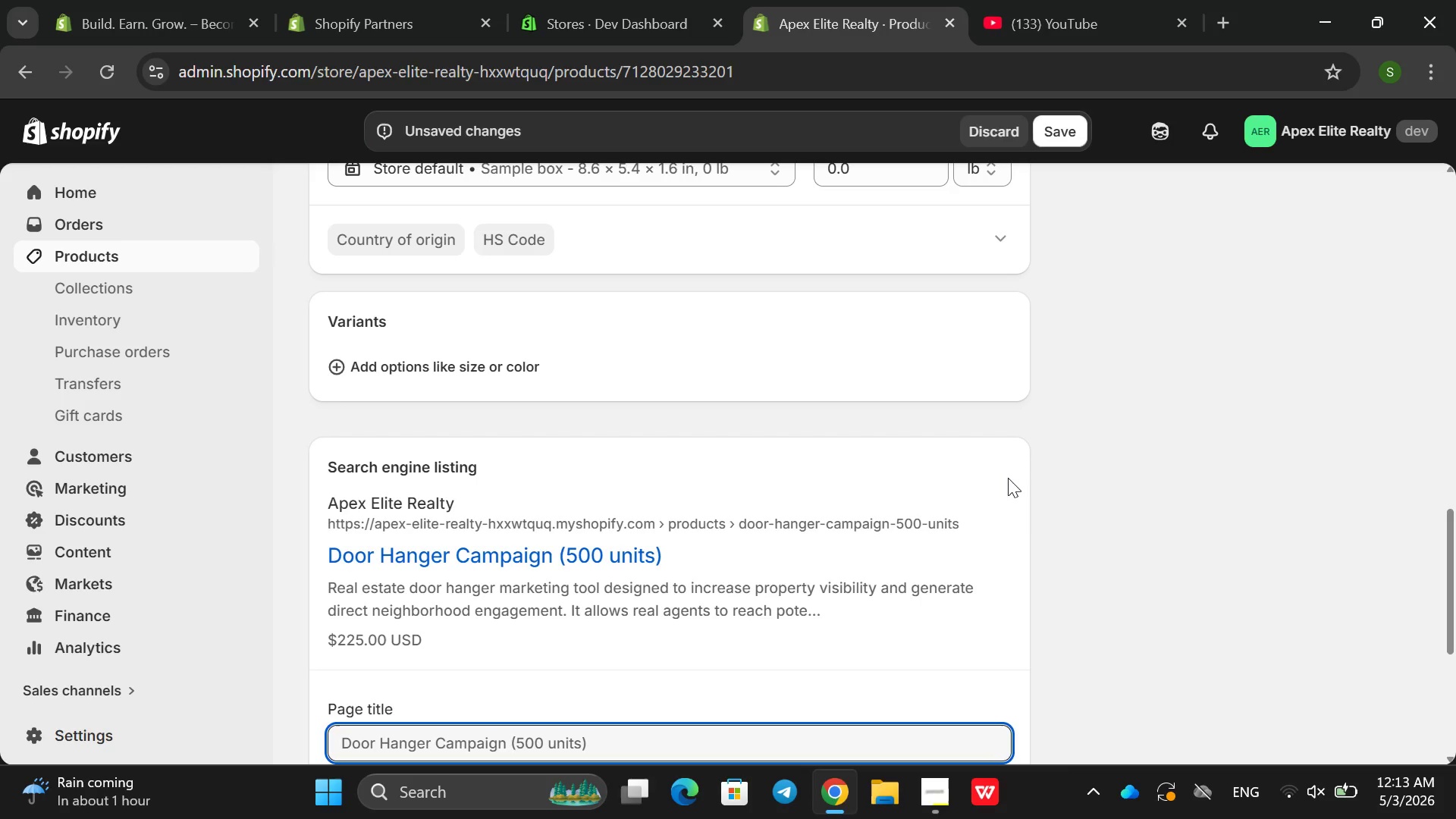 
wait(7.34)
 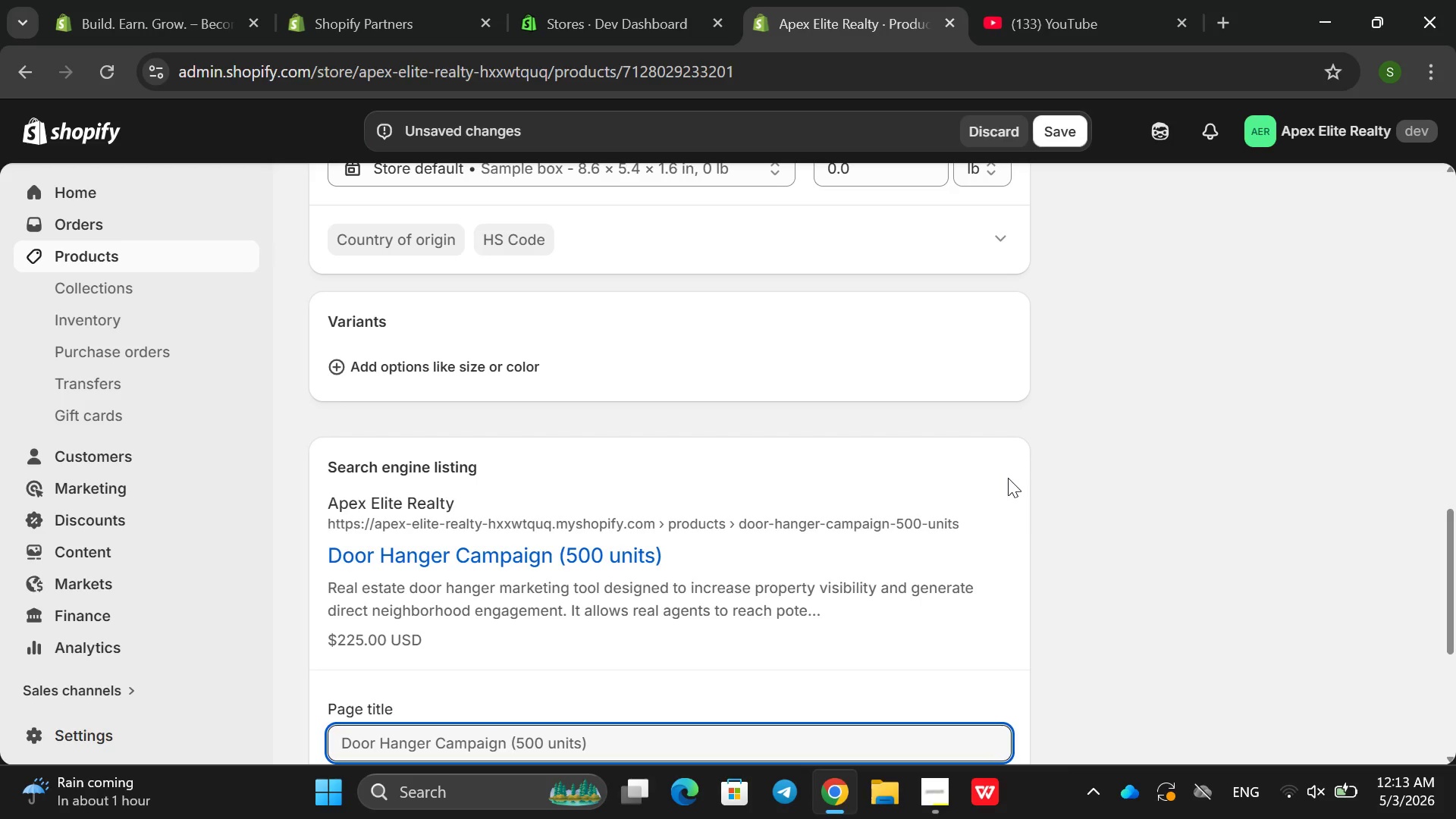 
left_click([713, 450])
 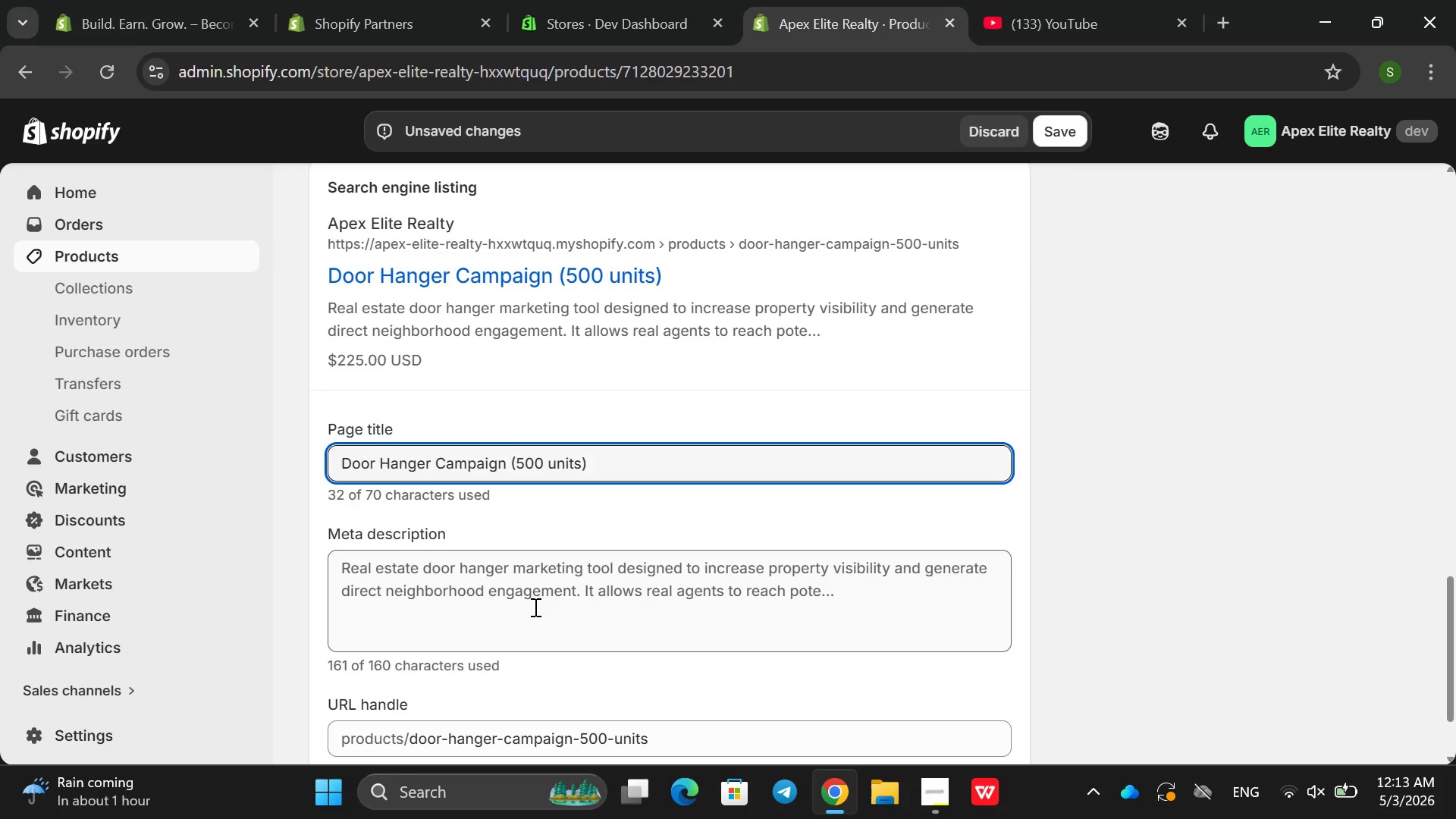 
double_click([534, 607])
 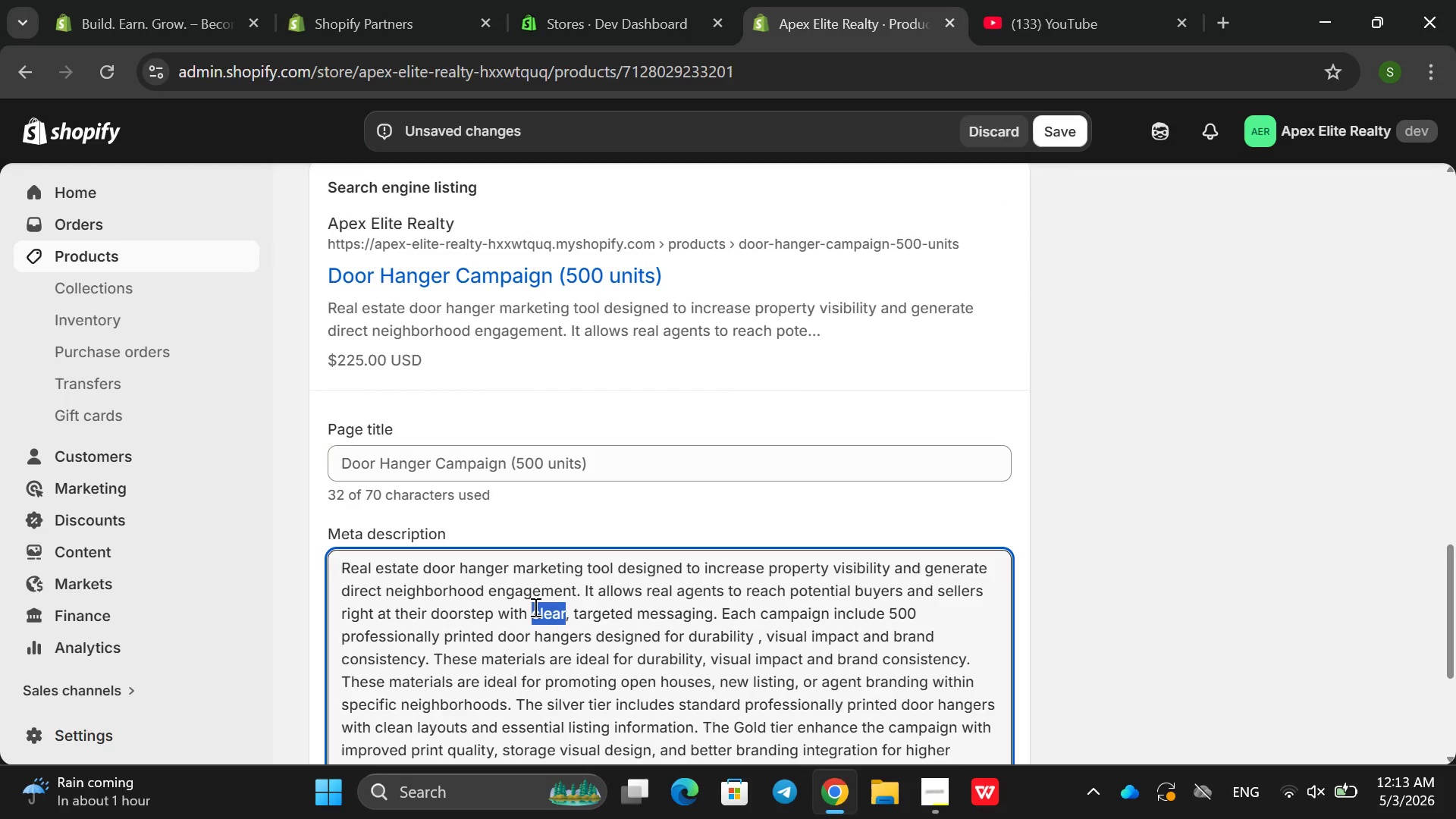 
triple_click([534, 607])
 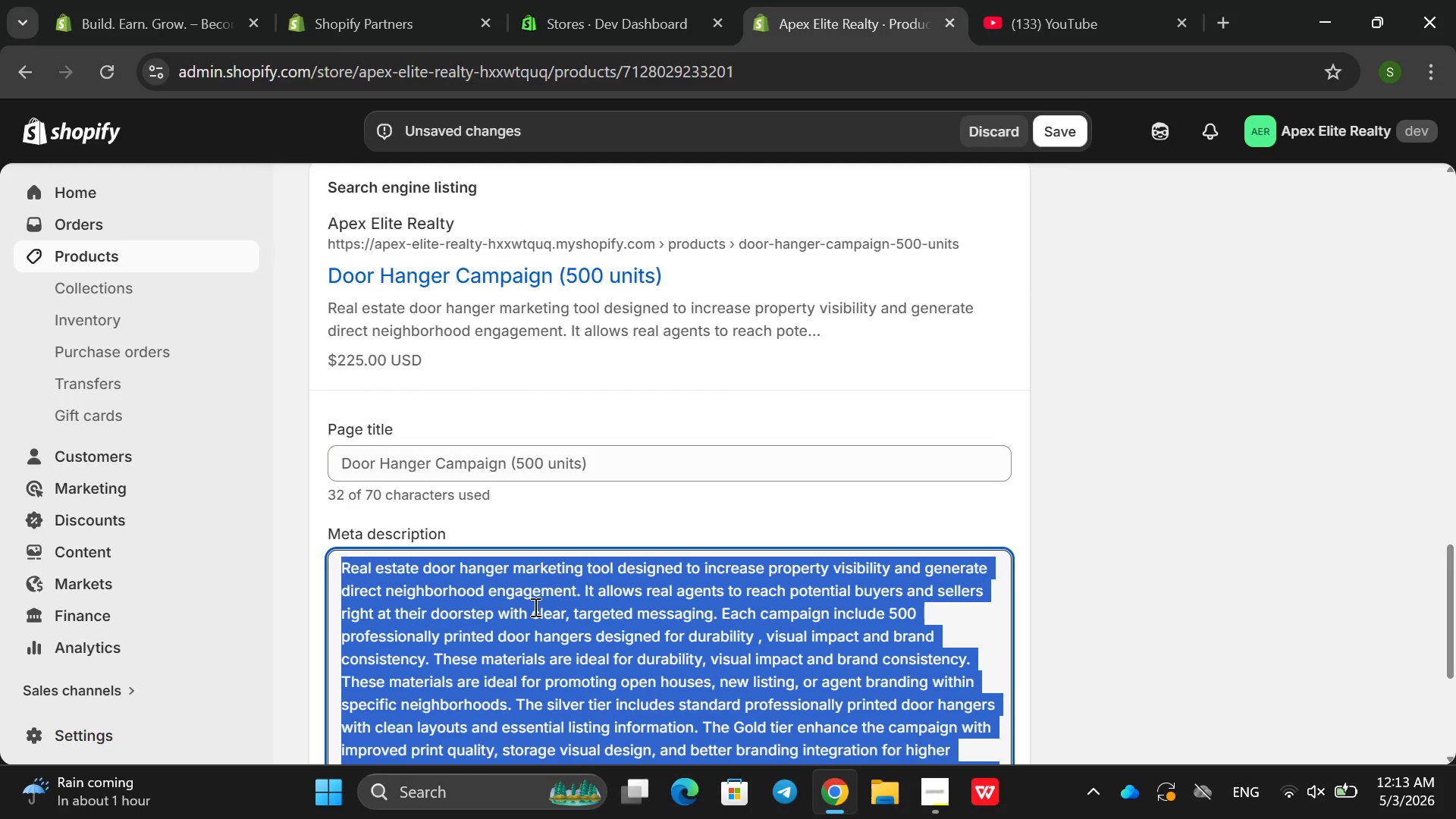 
key(Backspace)
type(pi)
key(Backspace)
type(rint m)
key(Backspace)
type(media  )
key(Backspace)
type(, door hanf)
key(Backspace)
type(gers , real estate ,ar)
key(Backspace)
key(Backspace)
key(Backspace)
type(marle)
key(Backspace)
key(Backspace)
type(ketin )
key(Backspace)
type(g , local marketing  )
key(Backspace)
key(Backspace)
type(, lead generatiom )
key(Backspace)
type(,)
key(Backspace)
key(Backspace)
key(Backspace)
type(n,)
key(Backspace)
key(Backspace)
type(om )
key(Backspace)
key(Backspace)
type(n, offline marketing , apex l)
key(Backspace)
type(elite)
 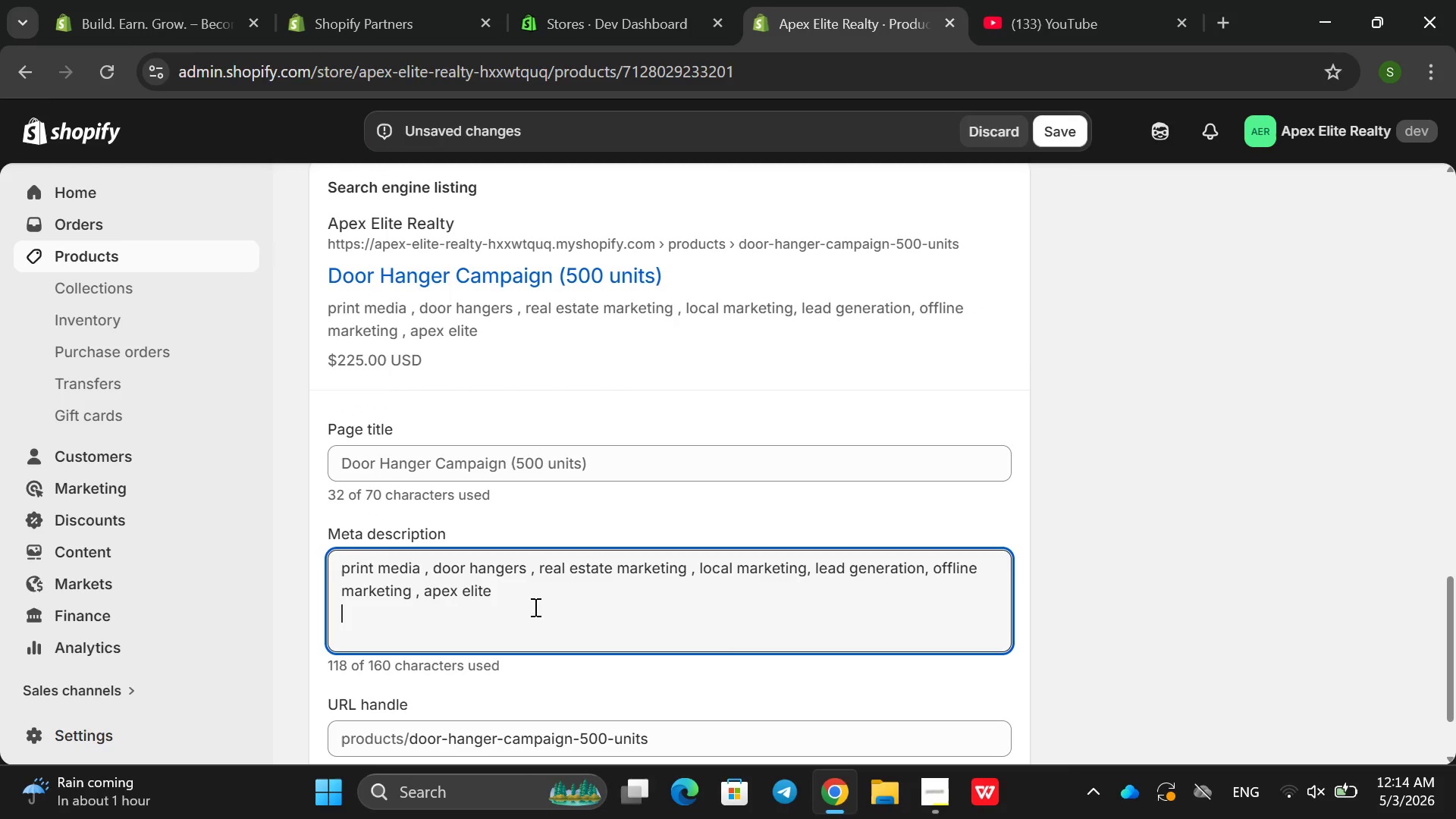 
 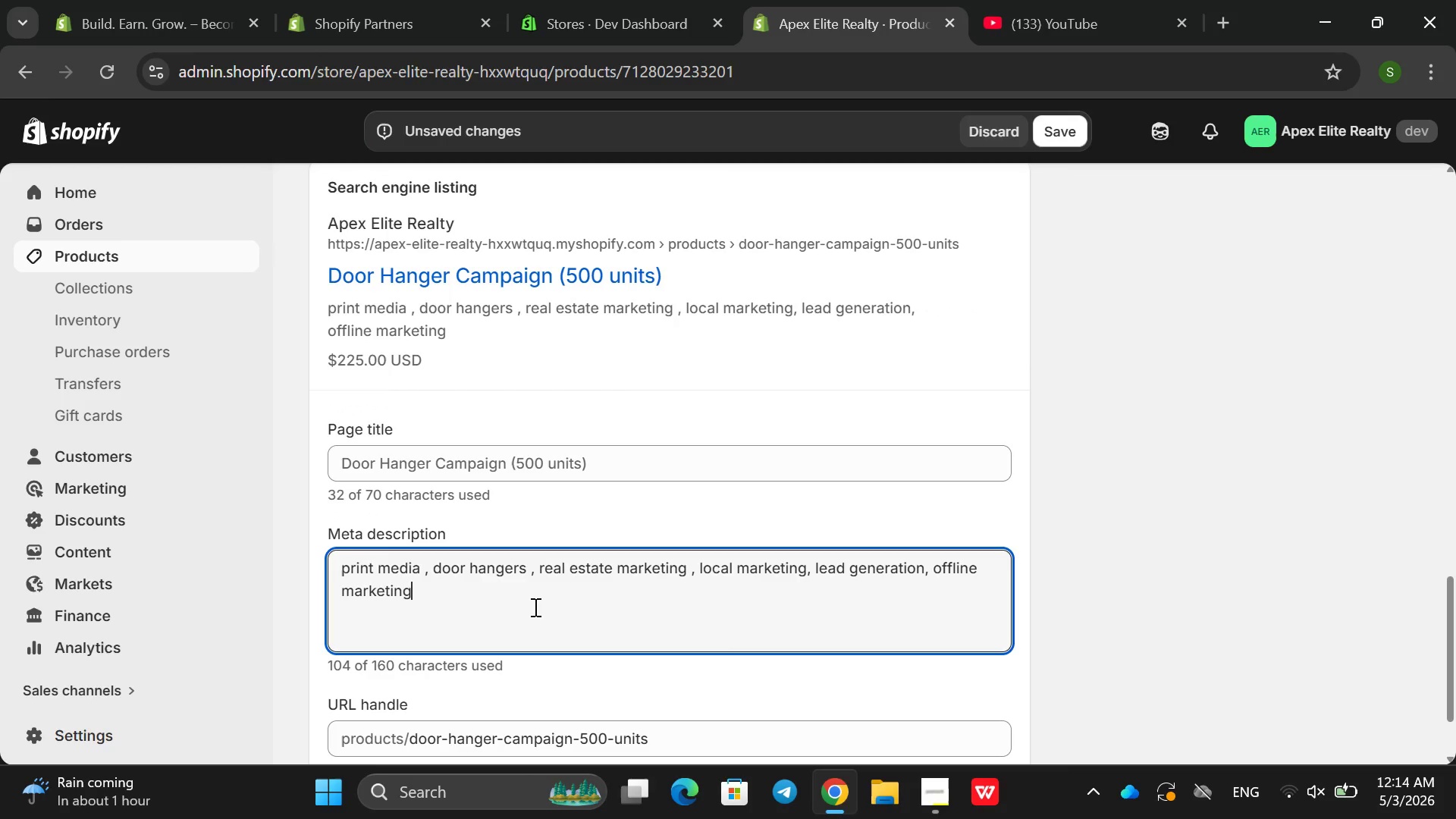 
key(Enter)
 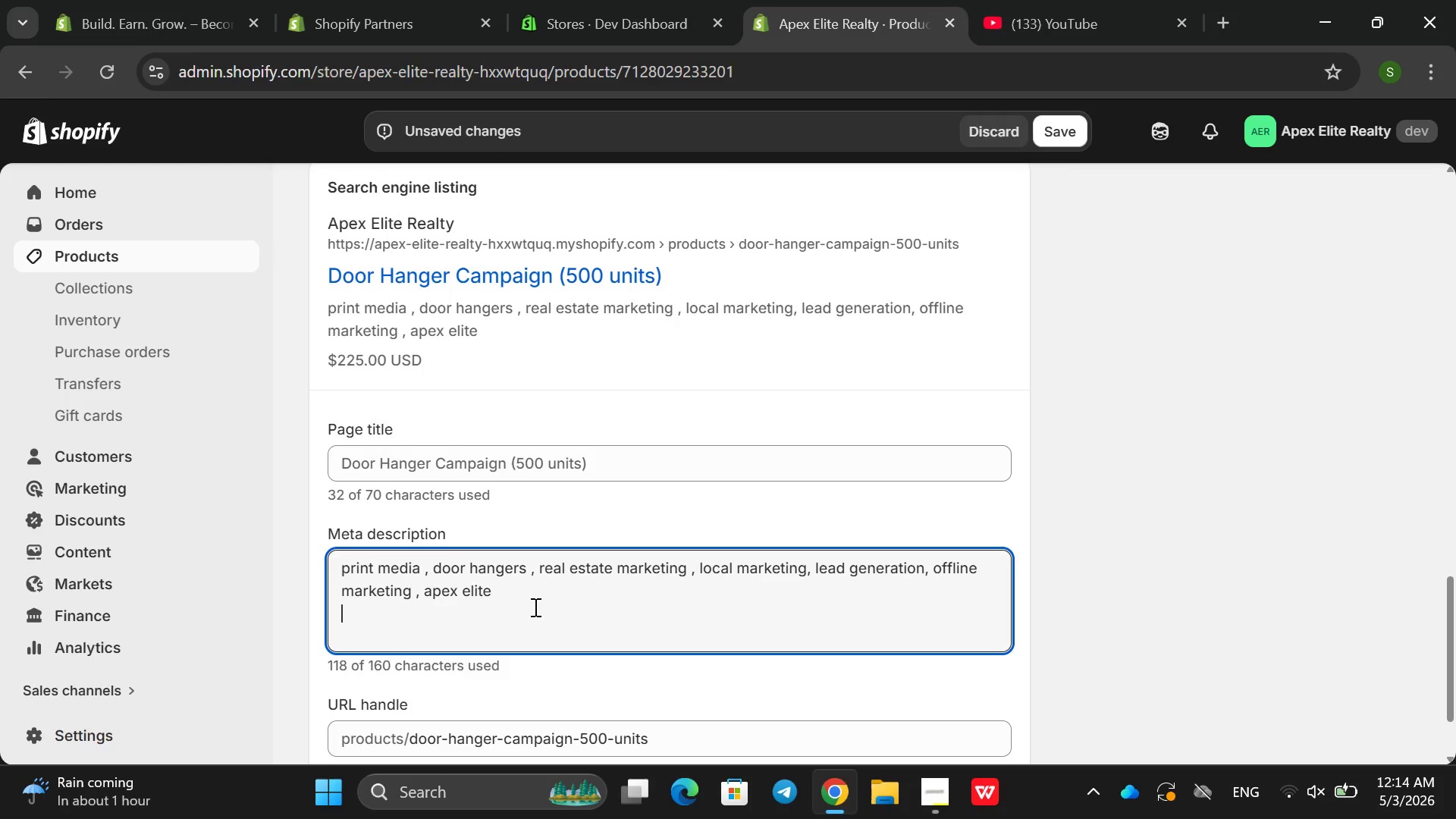 
left_click_drag(start_coordinate=[538, 601], to_coordinate=[324, 556])
 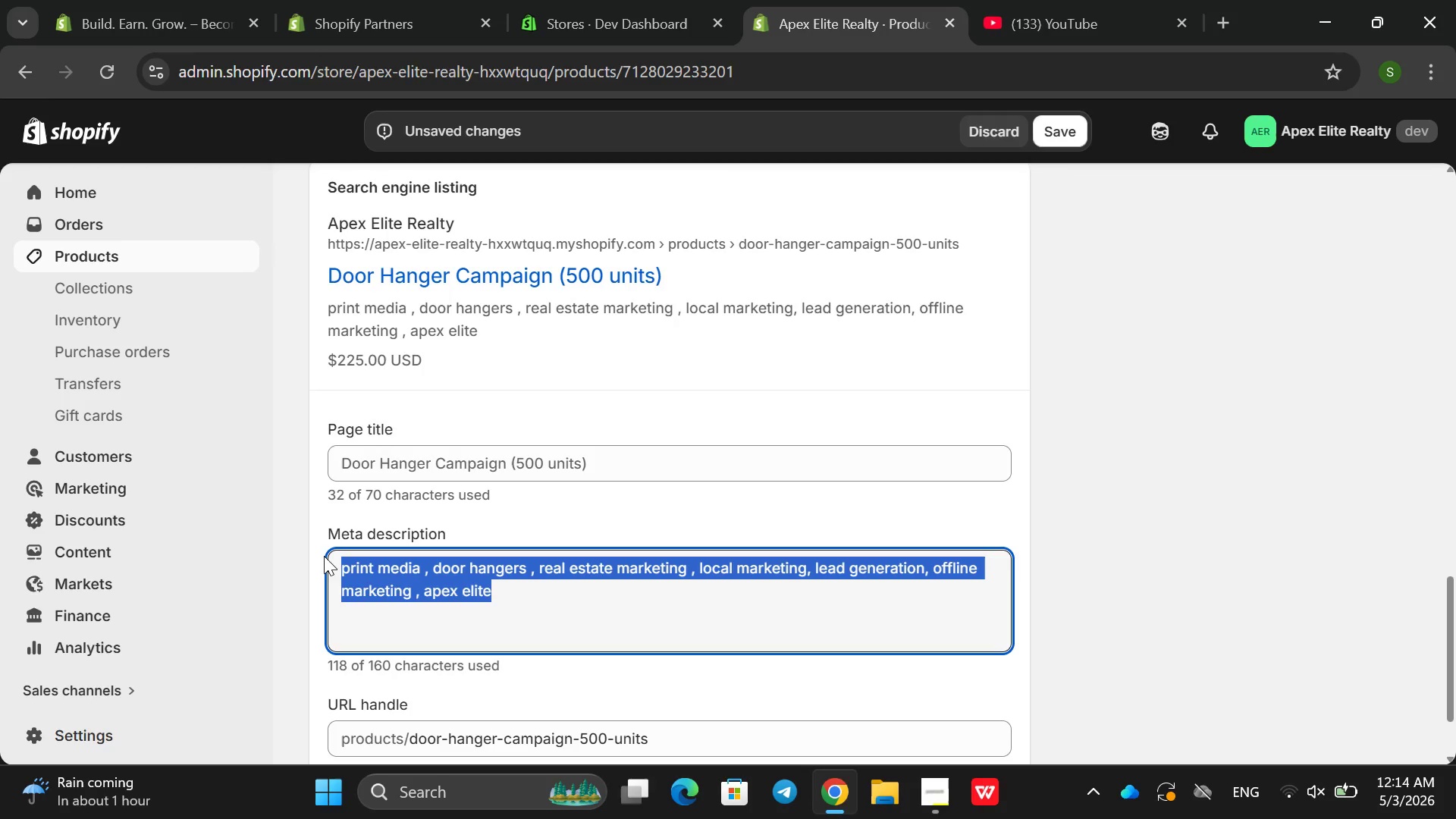 
key(Control+ControlLeft)
 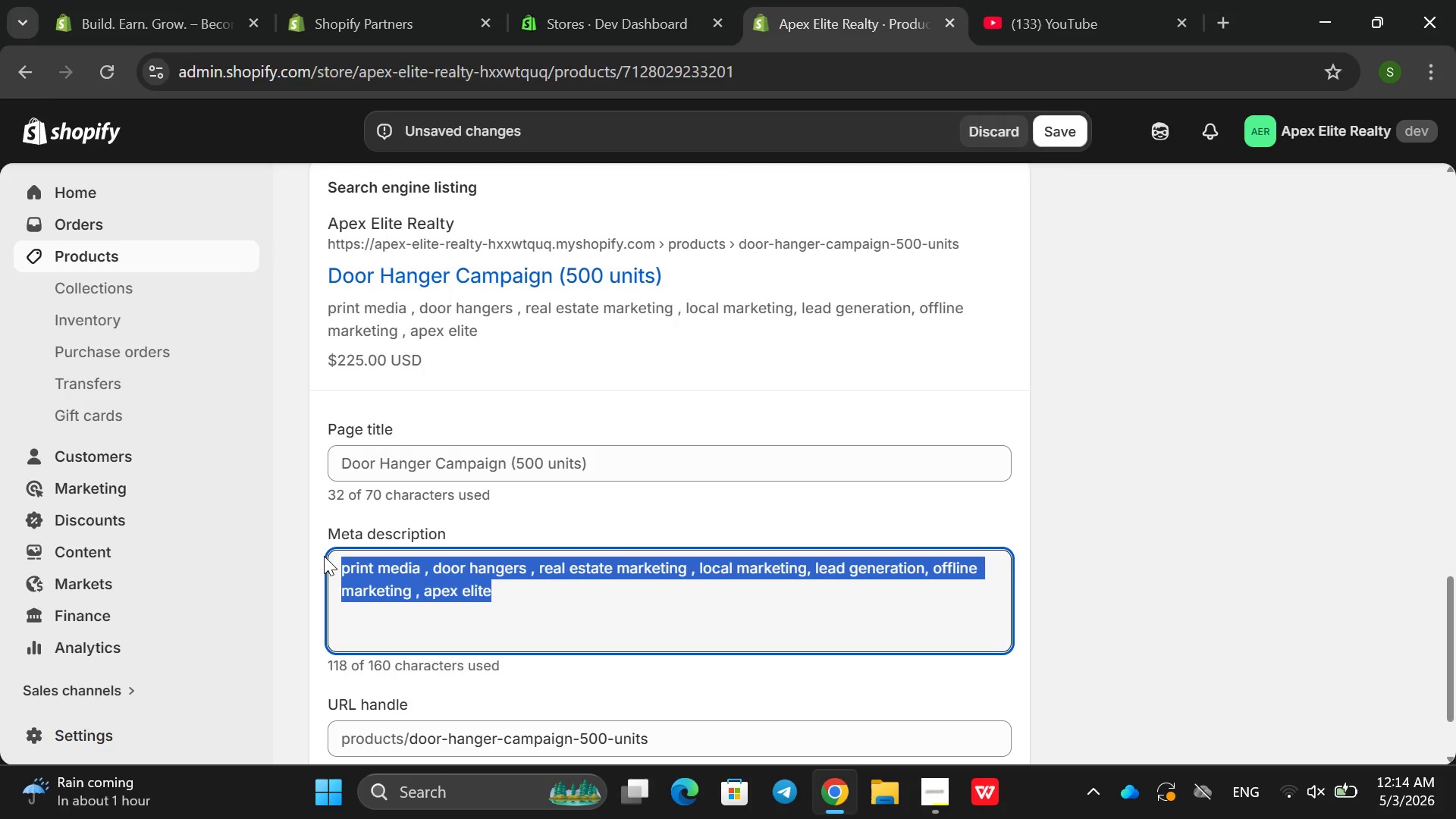 
key(Control+C)
 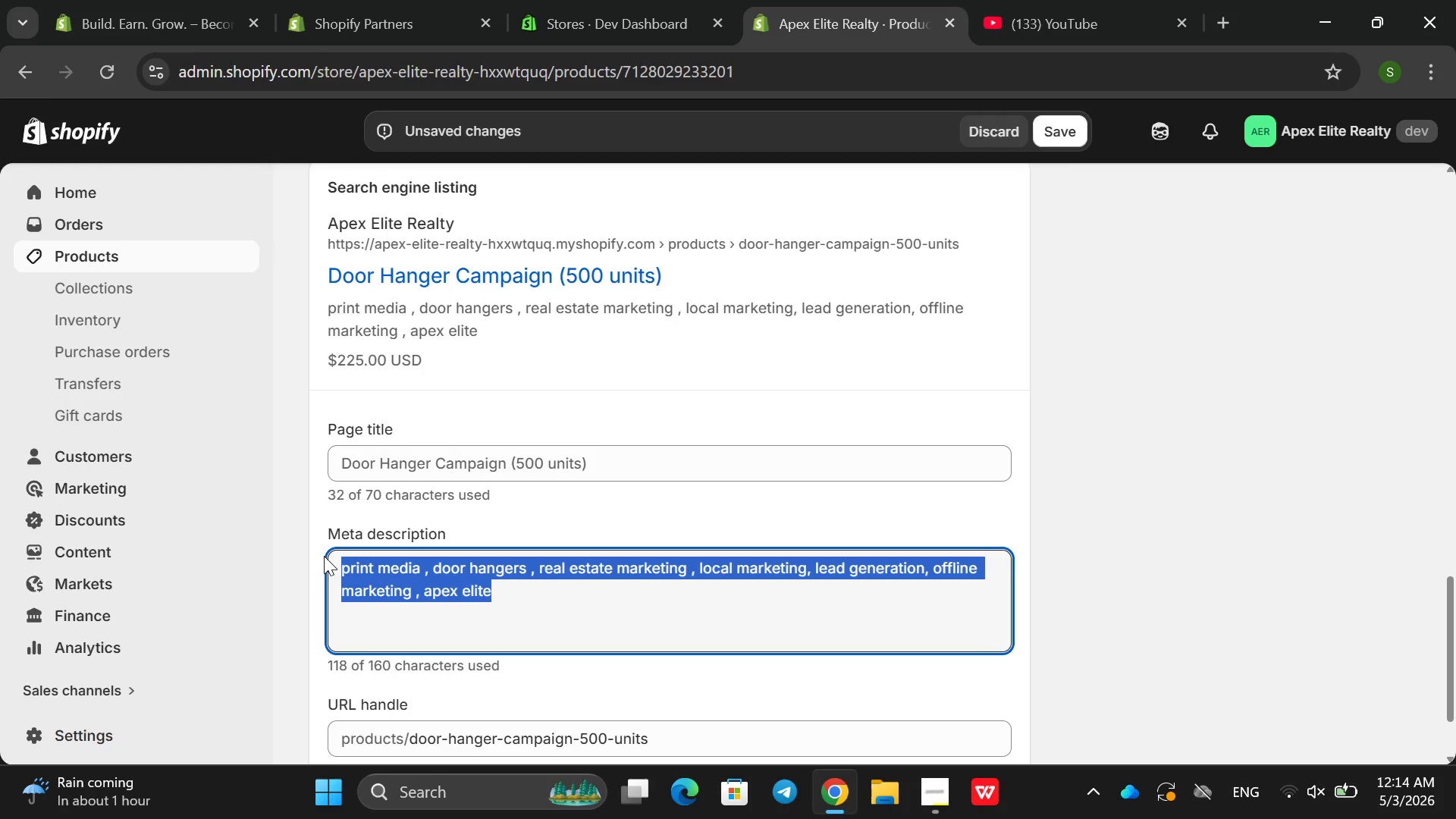 
key(Backspace)
 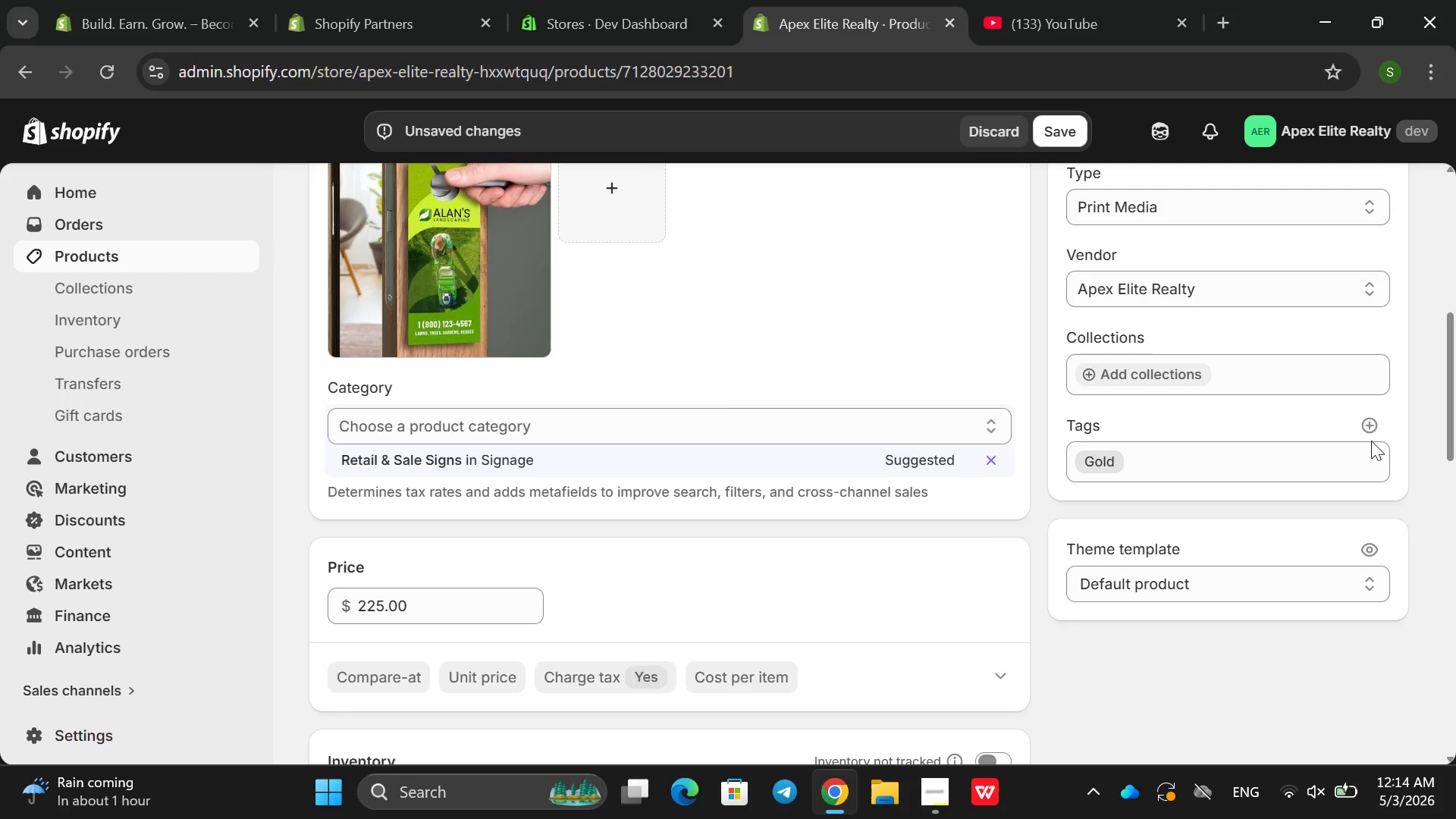 
left_click([1376, 428])
 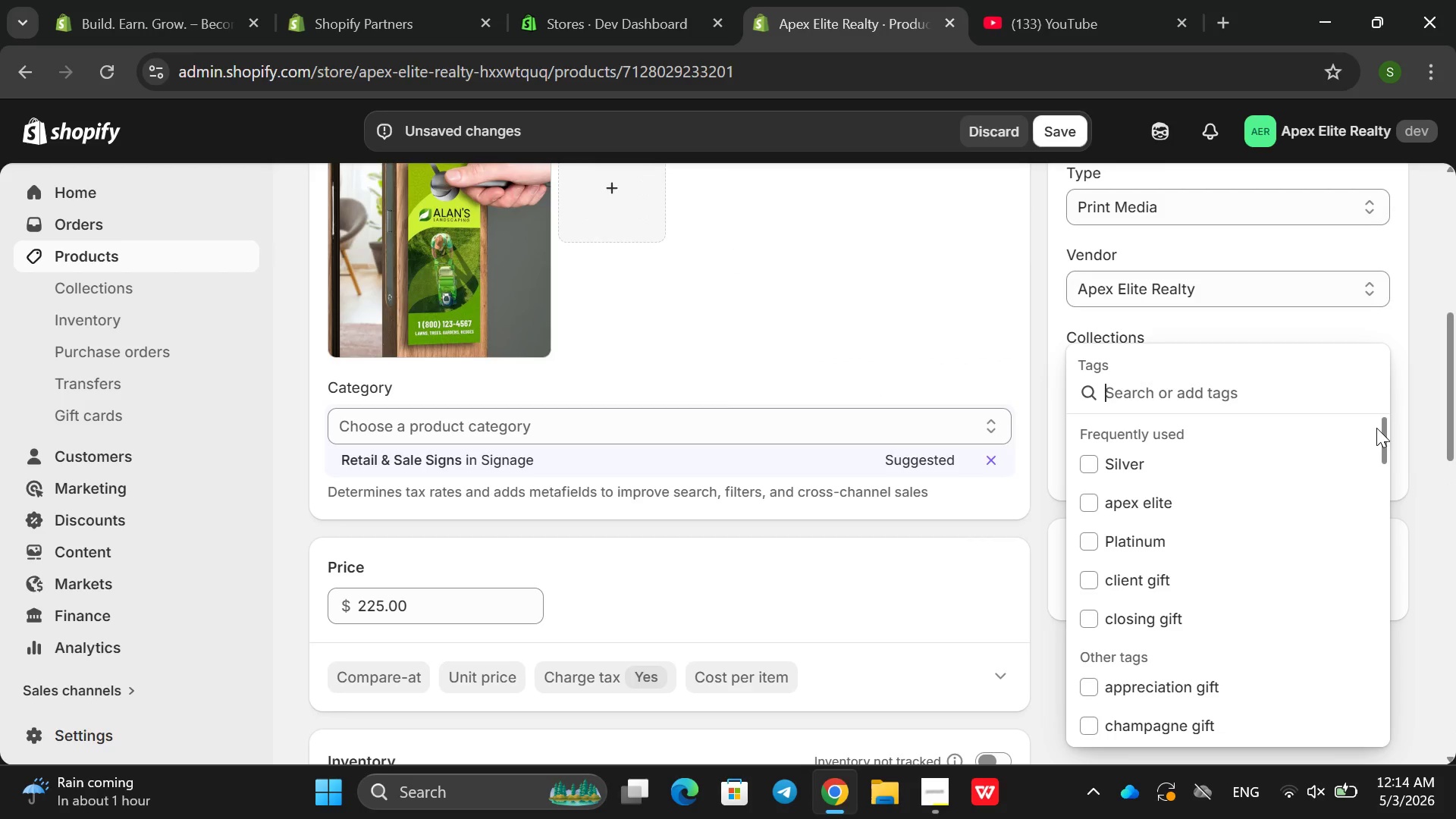 
key(Control+ControlLeft)
 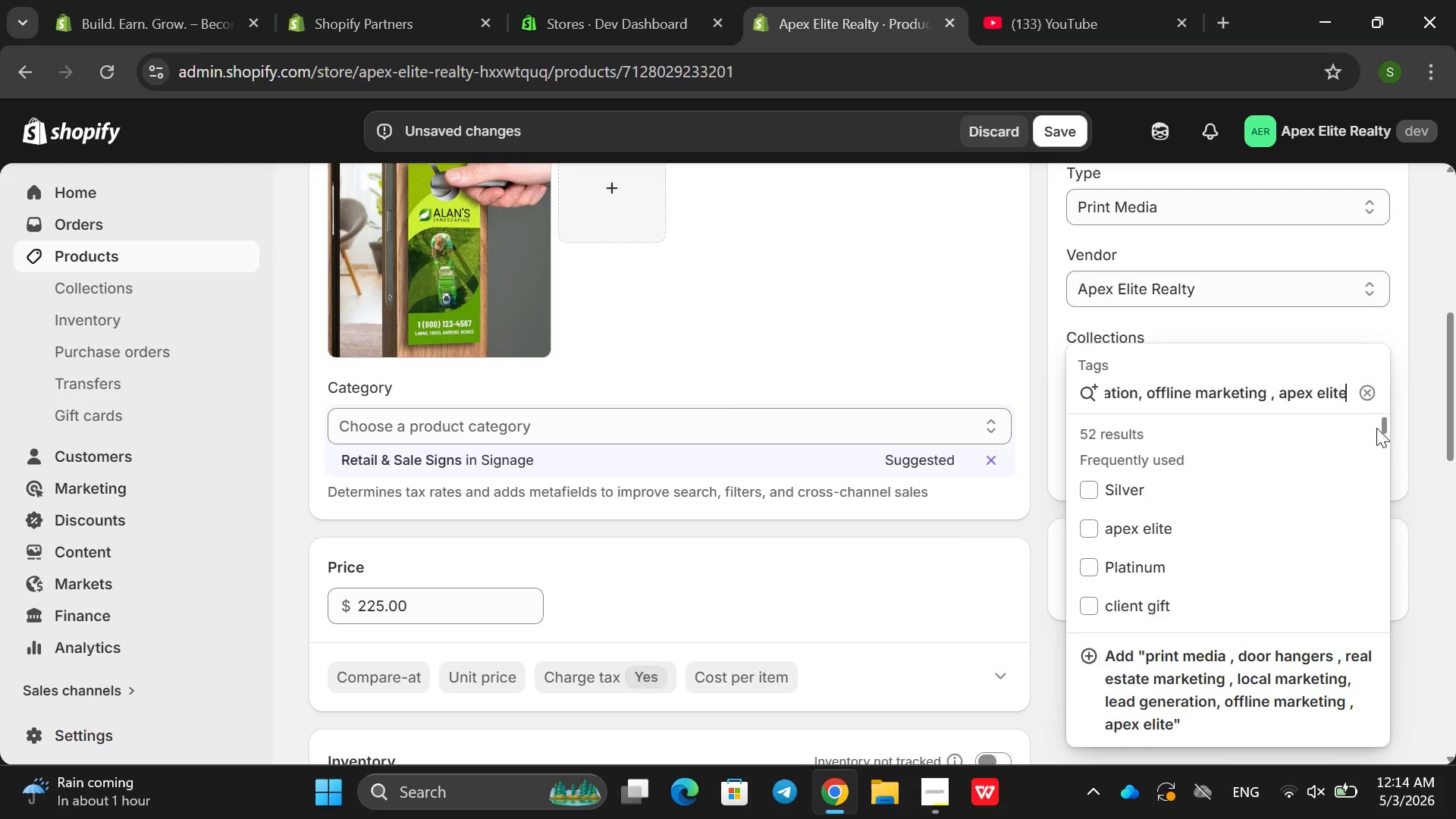 
key(Control+V)
 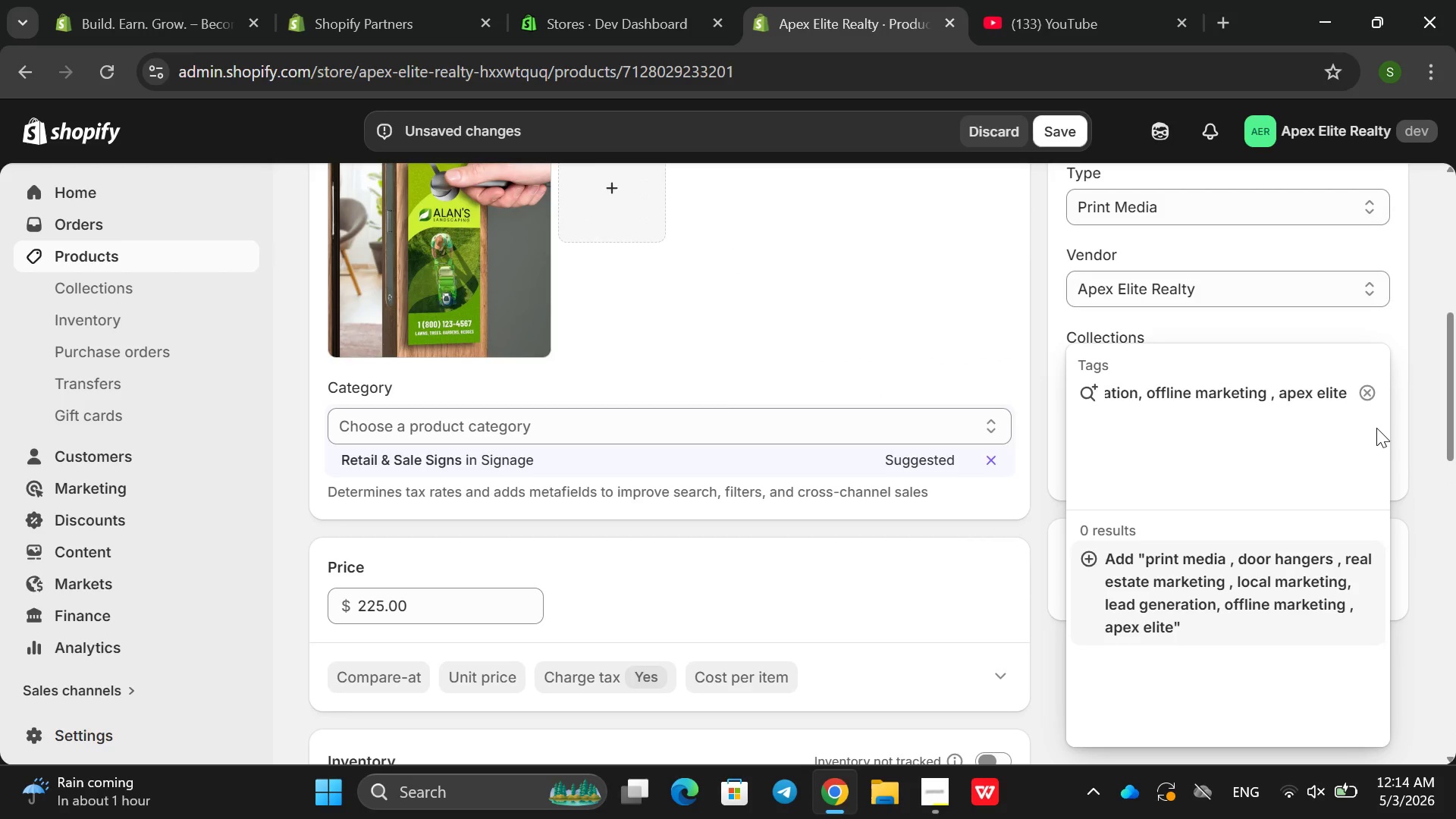 
key(Enter)
 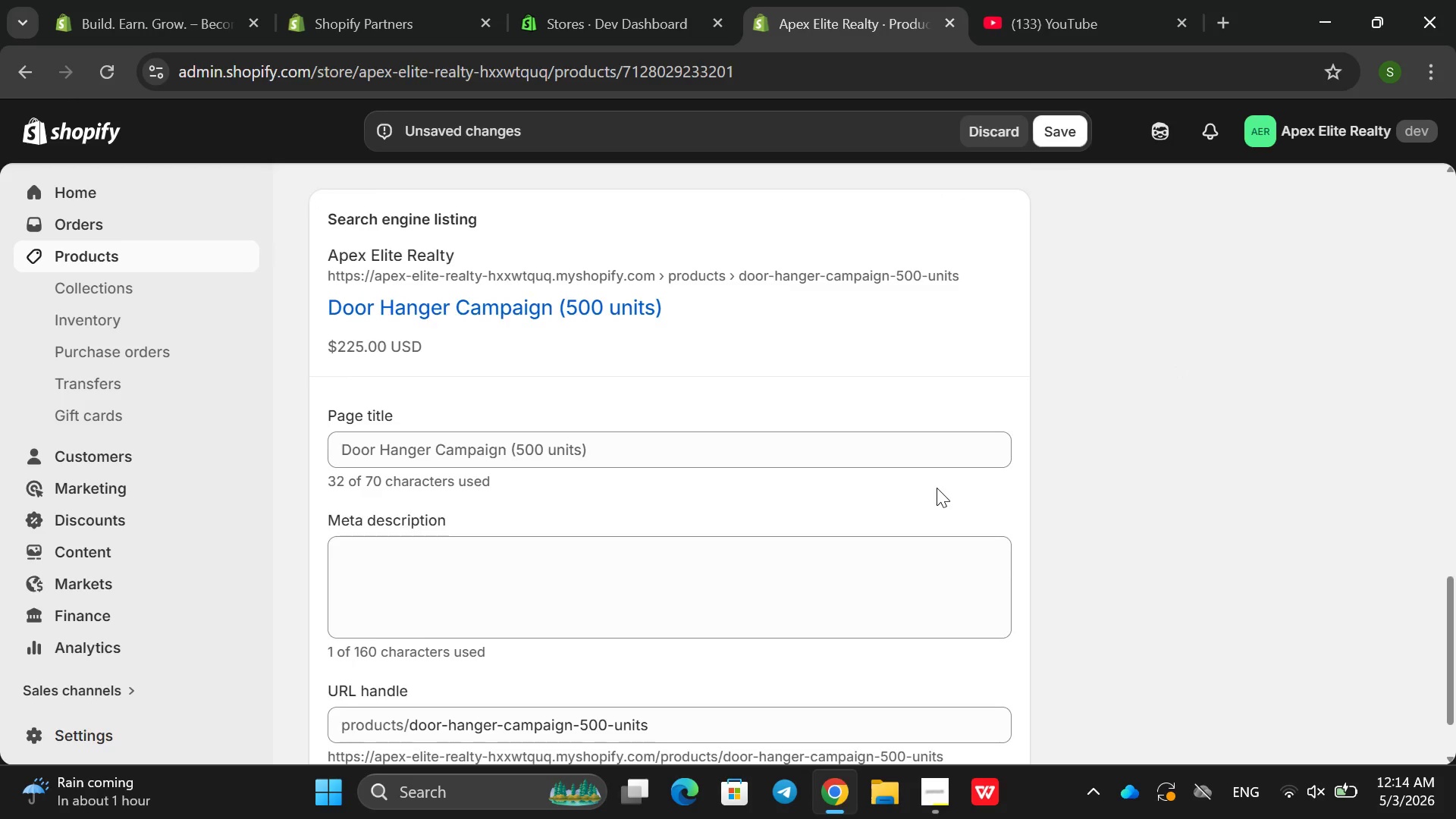 
left_click([682, 464])
 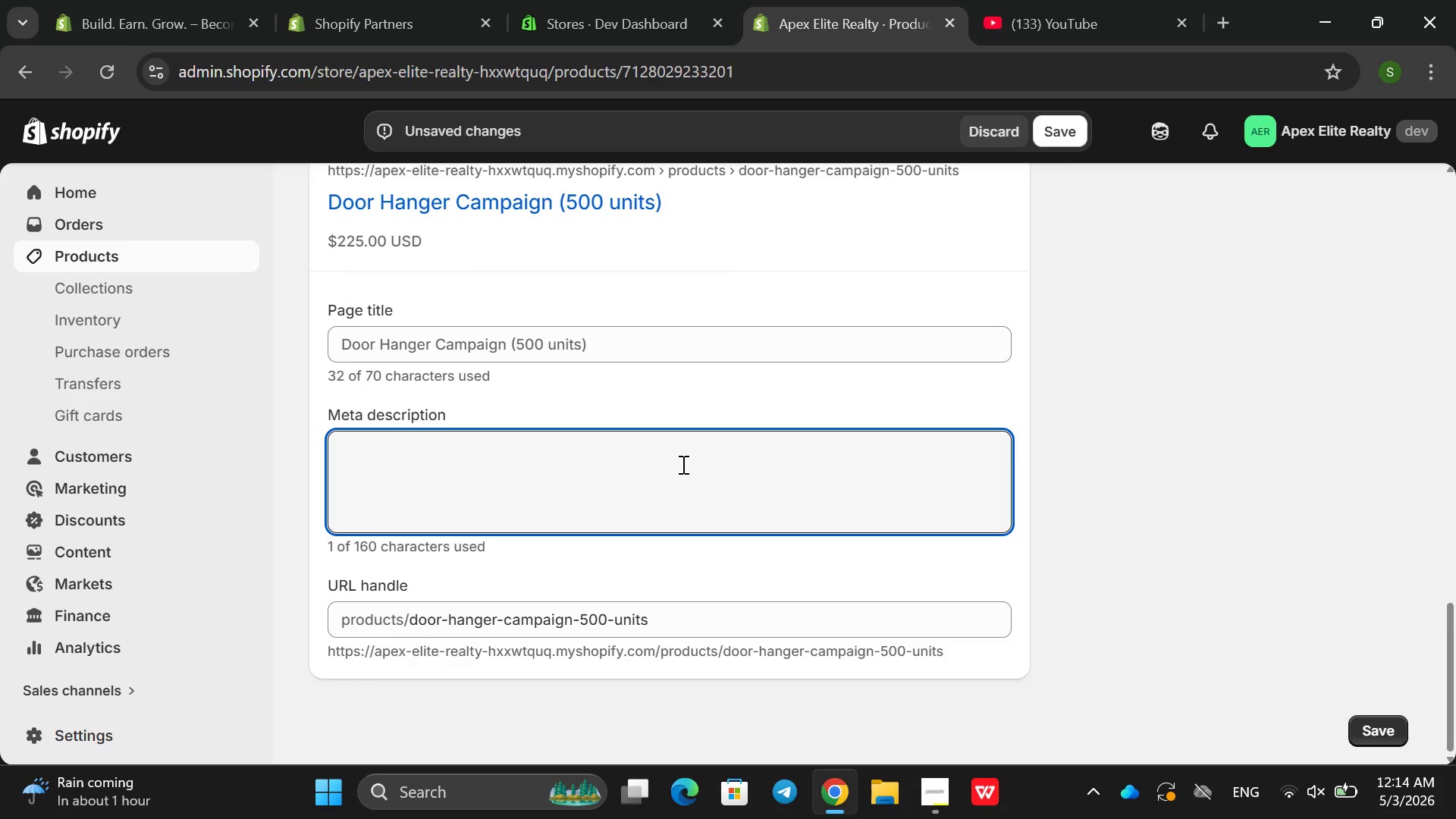 
type(Pr)
key(Backspace)
key(Backspace)
key(Backspace)
type(Profe)
key(Backspace)
type(essionnal door hanger print a)
key(Backspace)
type(campaign for real estate agents )
key(Backspace)
type(. Available in Silver )
key(Backspace)
type(, Goldand )
key(Backspace)
key(Backspace)
key(Backspace)
key(Backspace)
type( and Platini)
key(Backspace)
type(um tiers )
 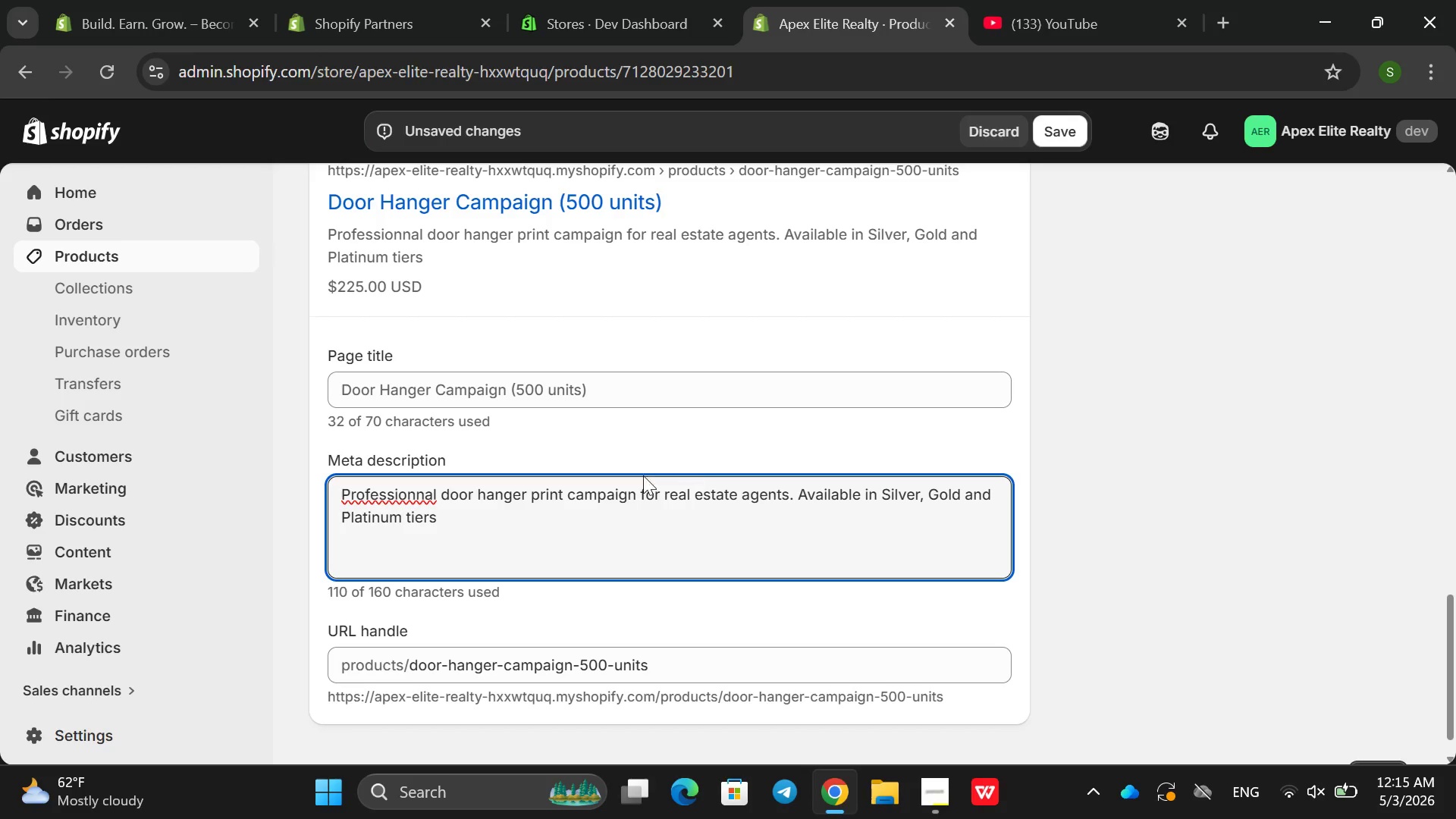 
left_click([428, 492])
 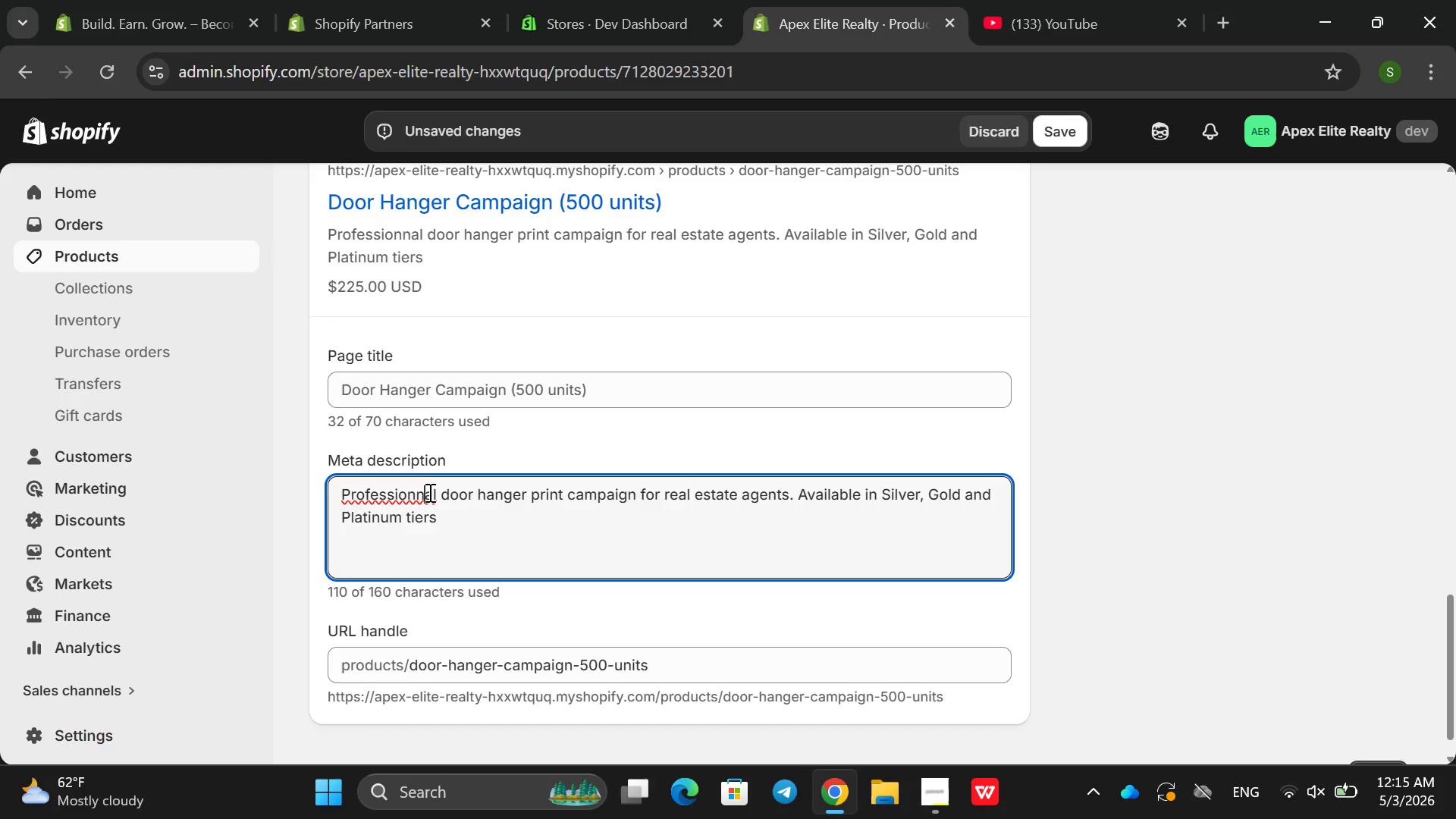 
key(Backspace)
 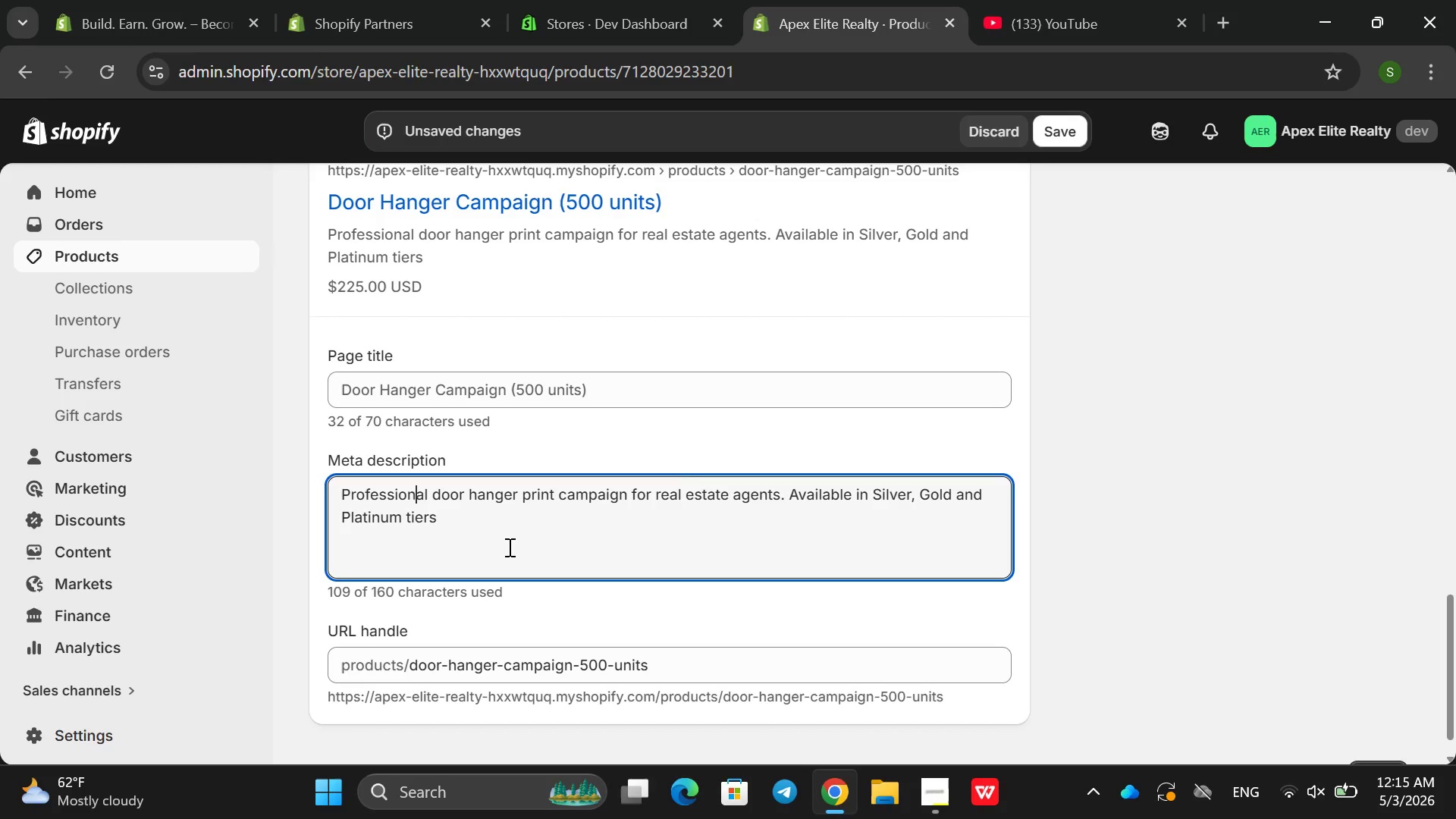 
left_click([508, 547])
 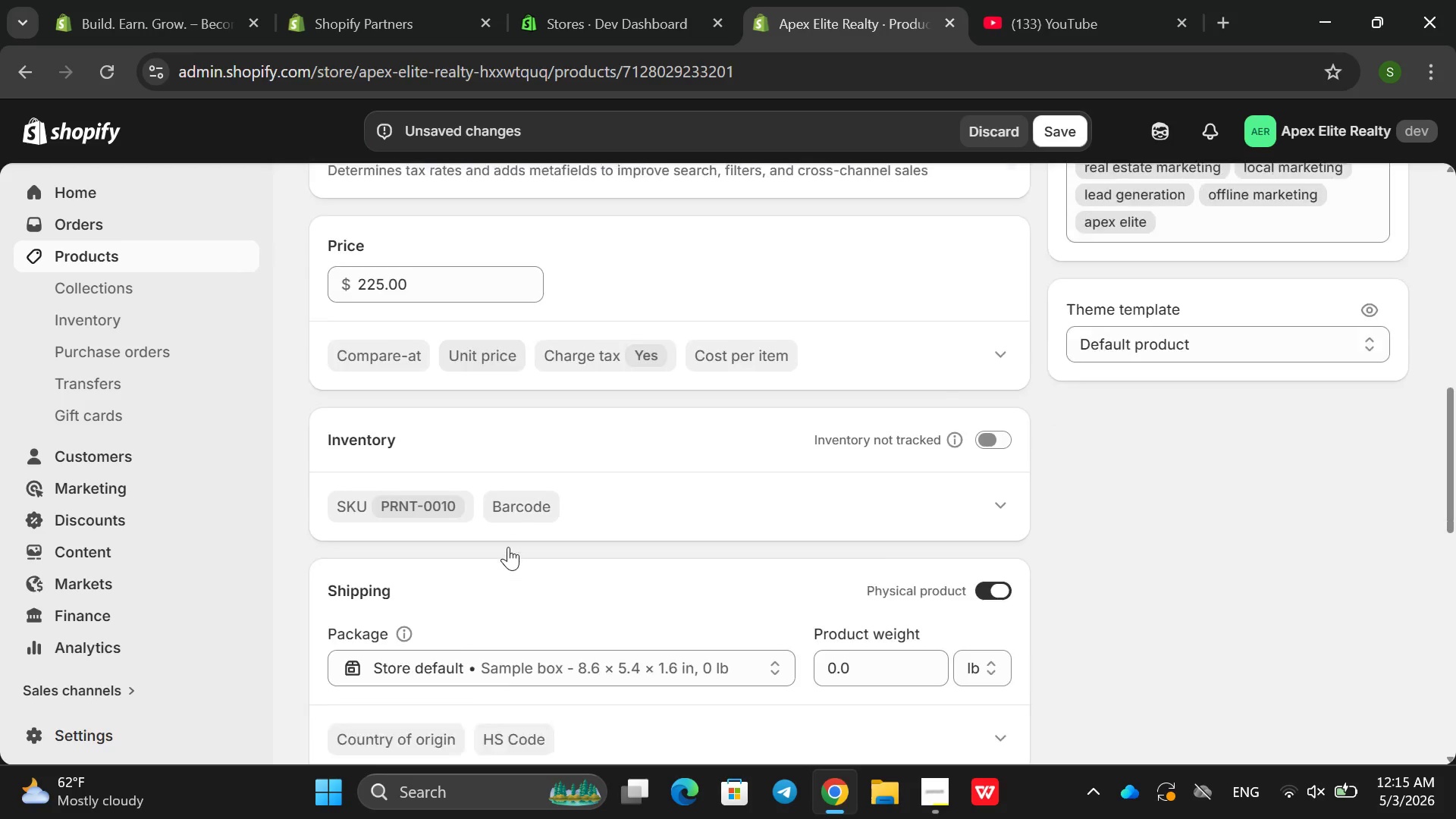 
wait(8.05)
 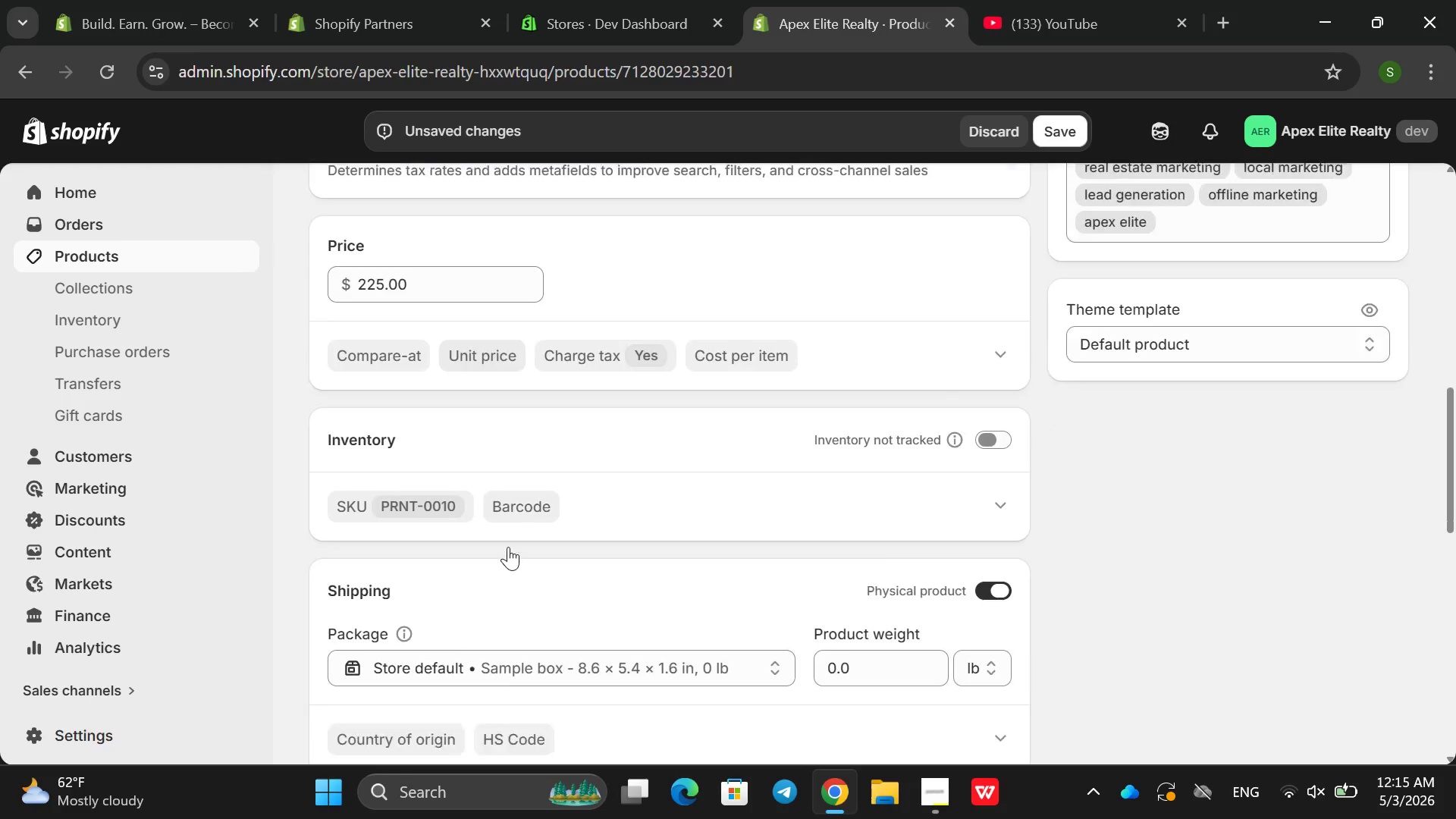 
left_click([1068, 127])
 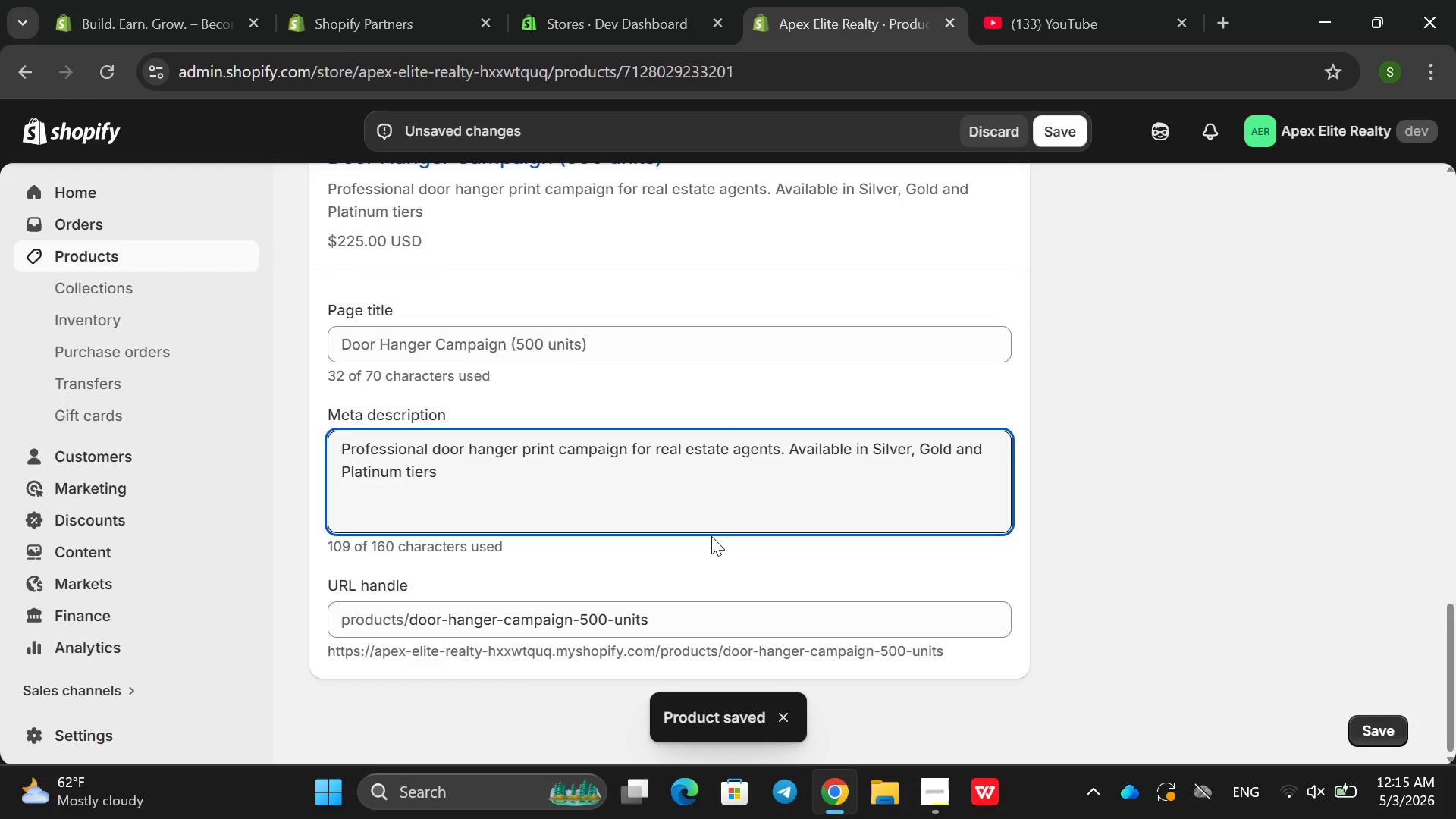 
wait(9.53)
 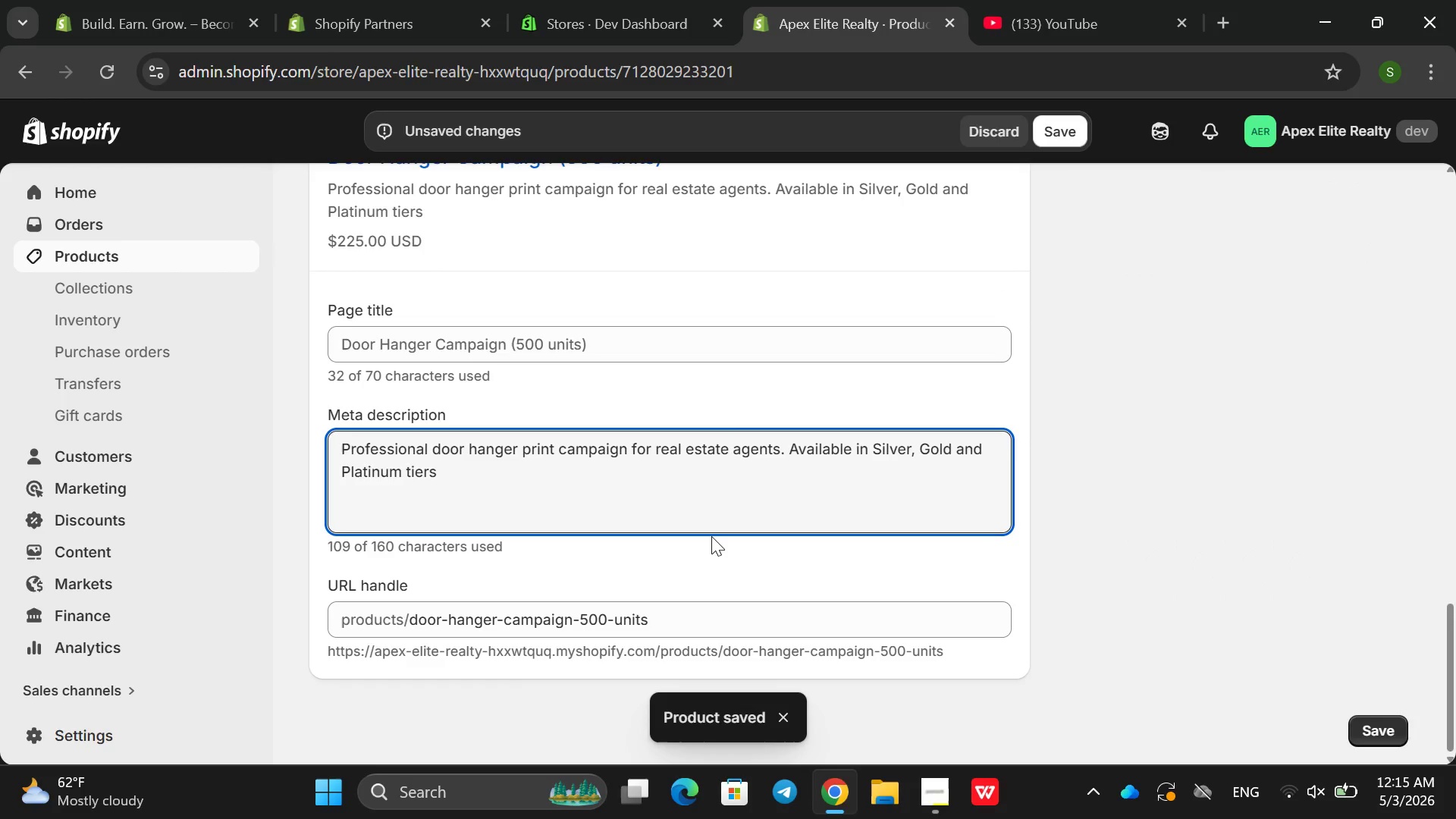 
left_click([414, 648])
 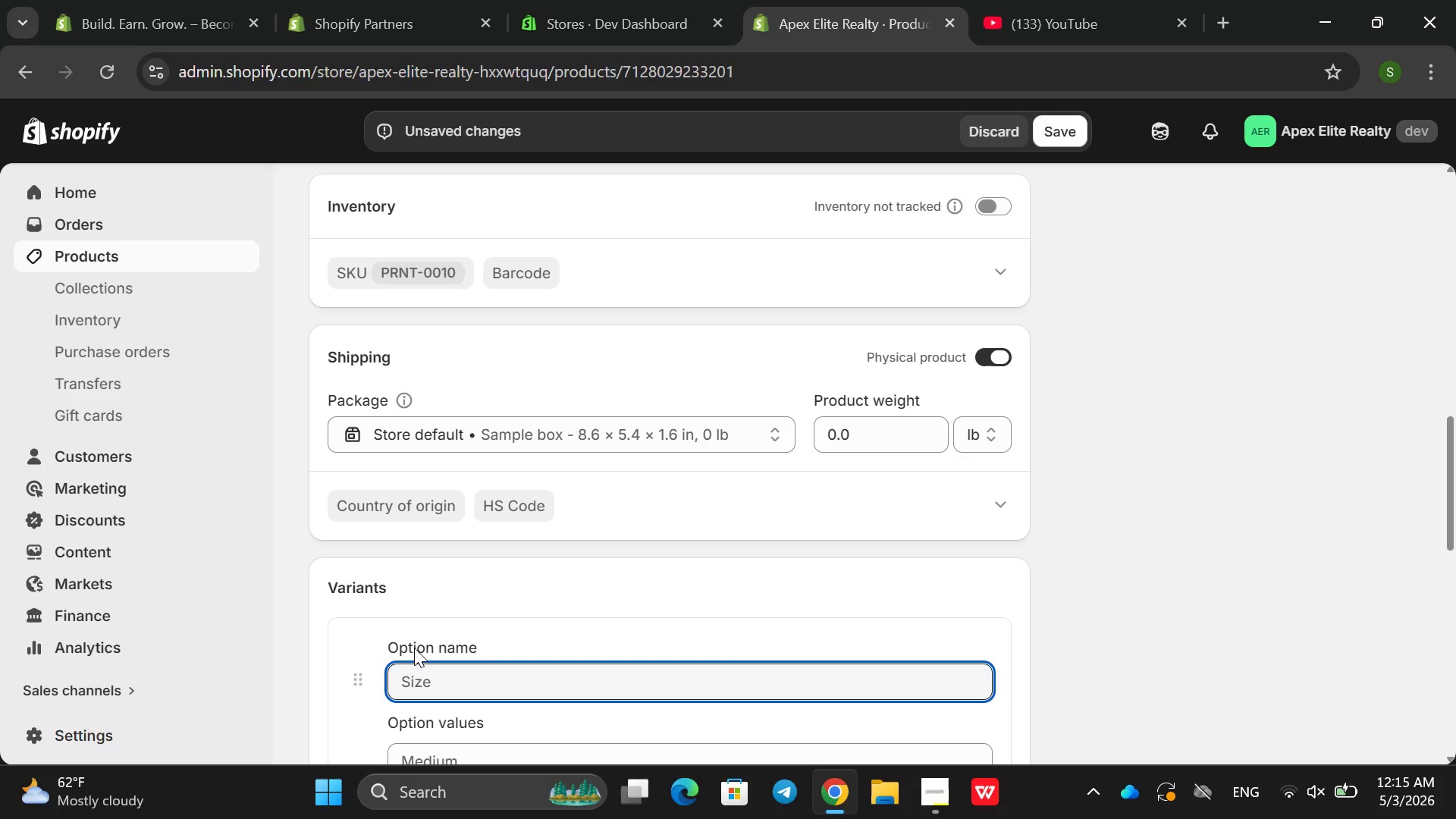 
type(tier)
key(Backspace)
key(Backspace)
key(Backspace)
type(T)
key(Backspace)
key(Backspace)
key(Backspace)
type(Tier)
 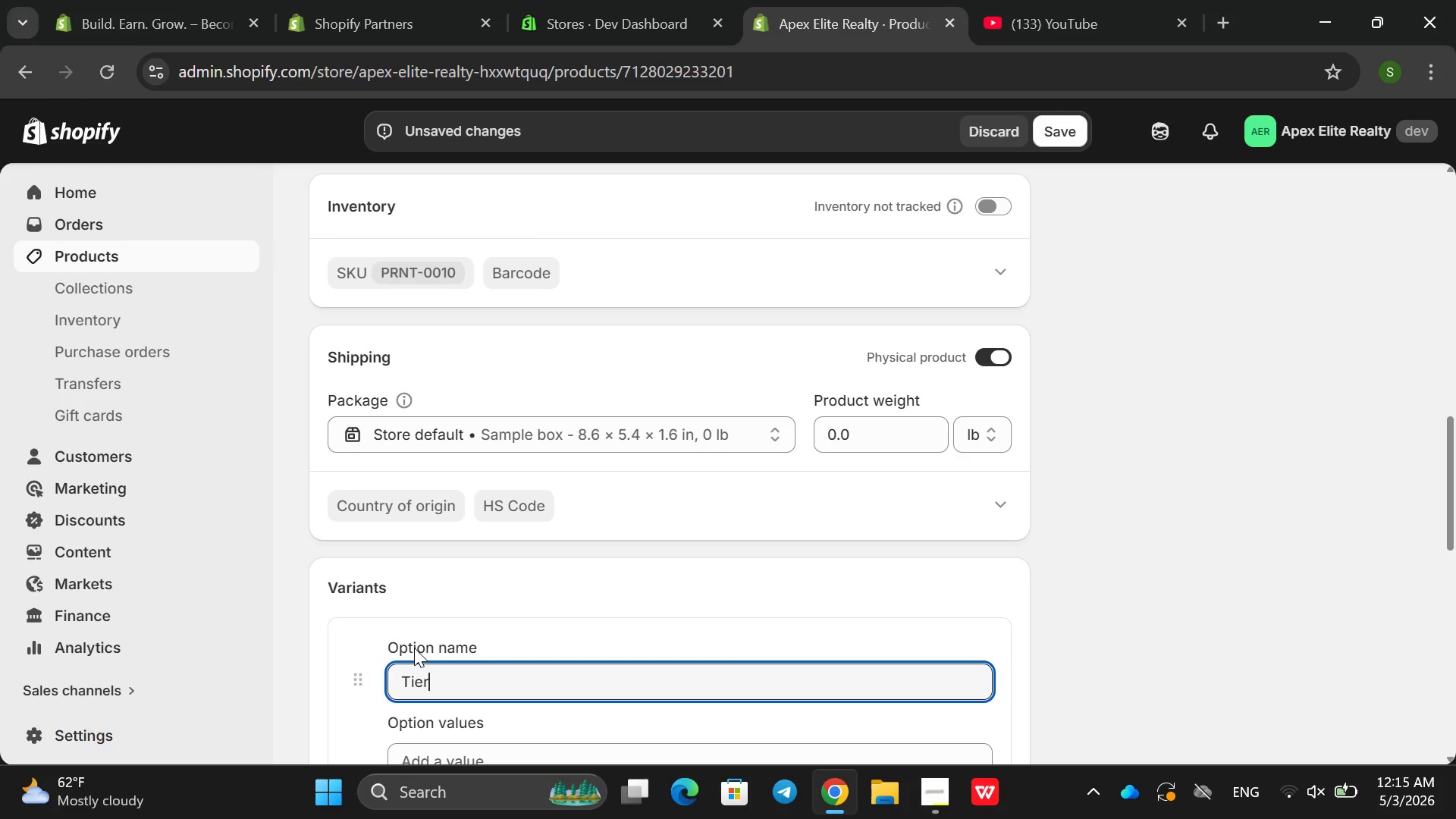 
key(Enter)
 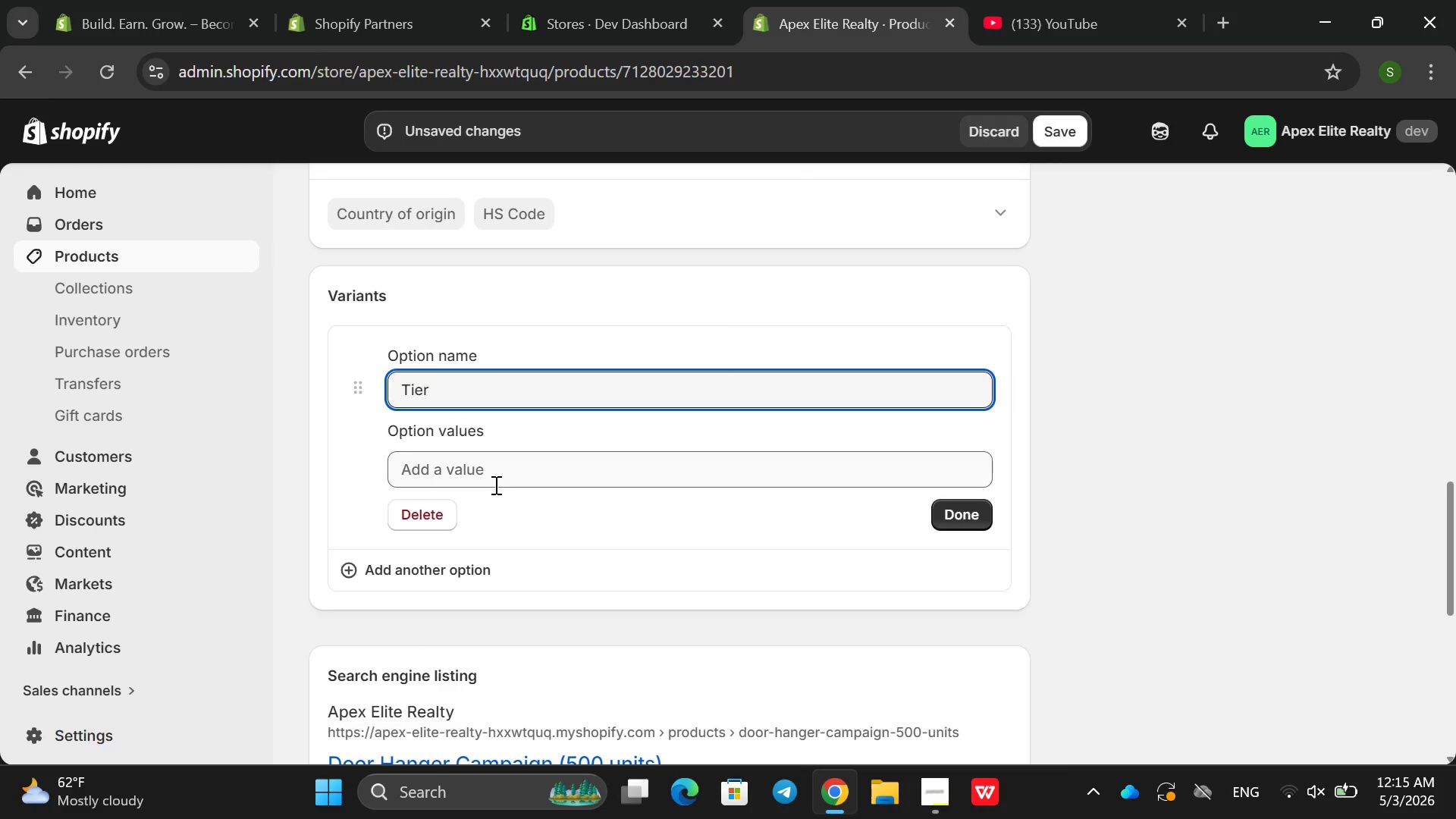 
left_click([480, 464])
 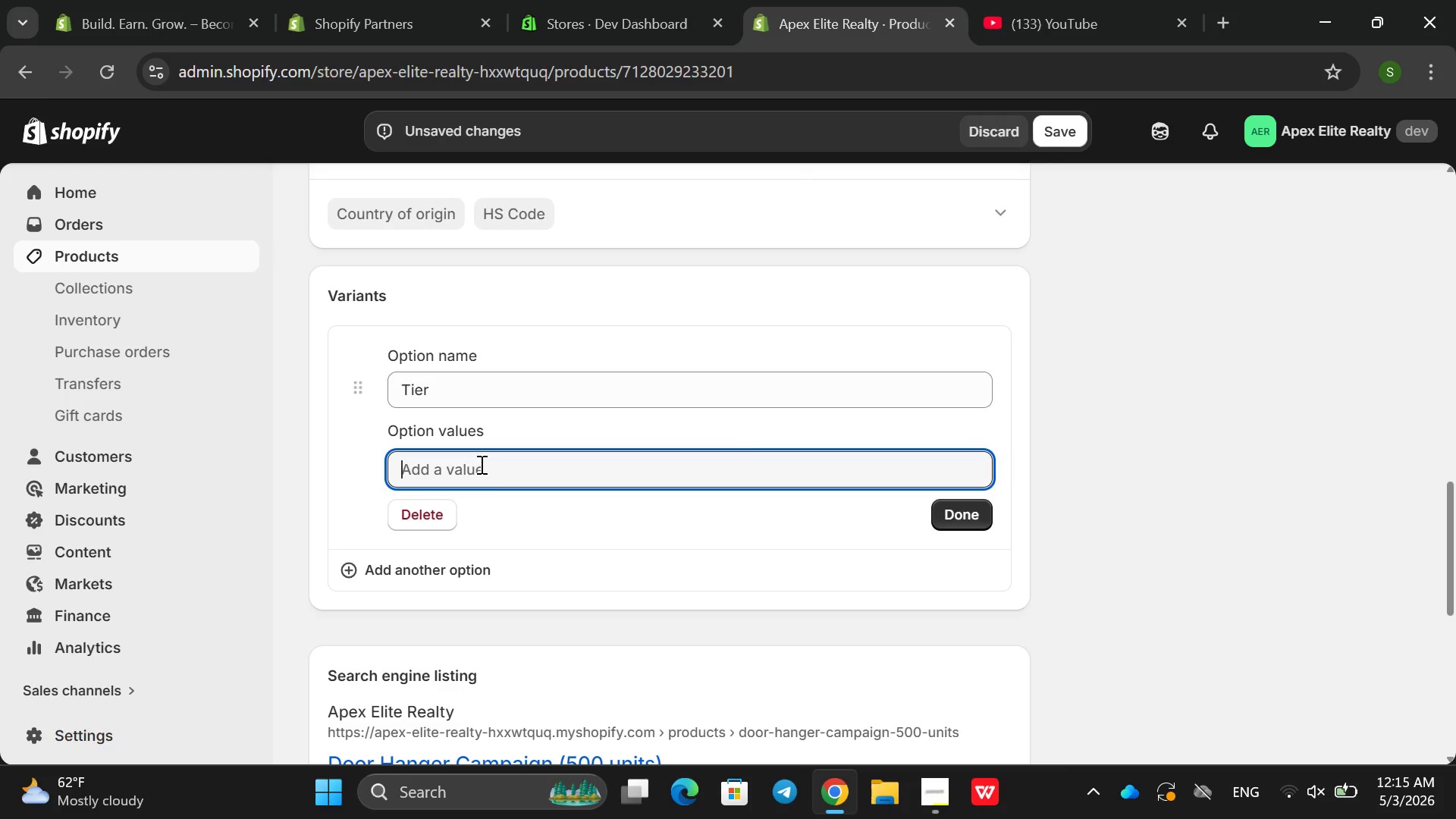 
type(Silver )
 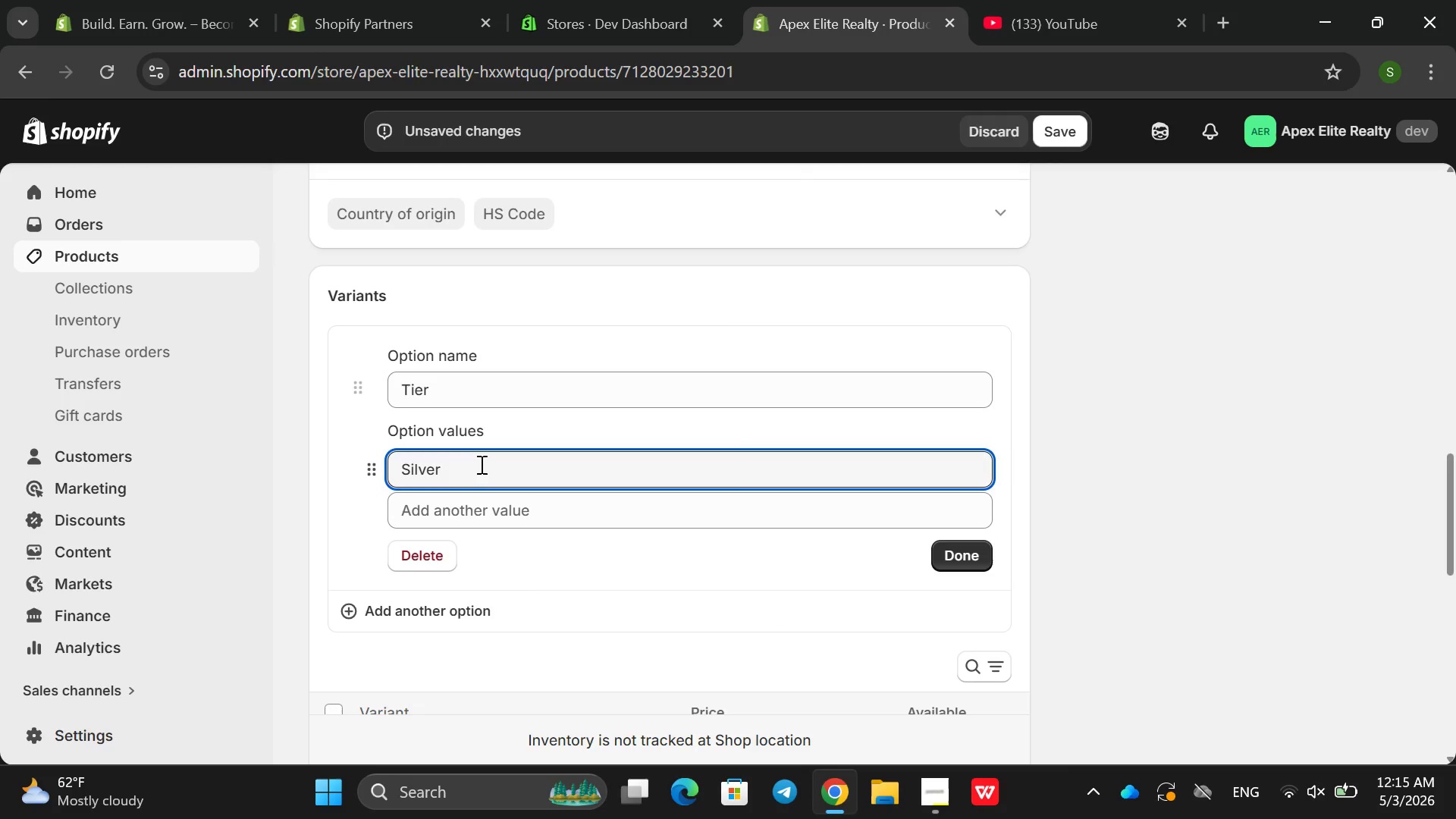 
key(ArrowDown)
 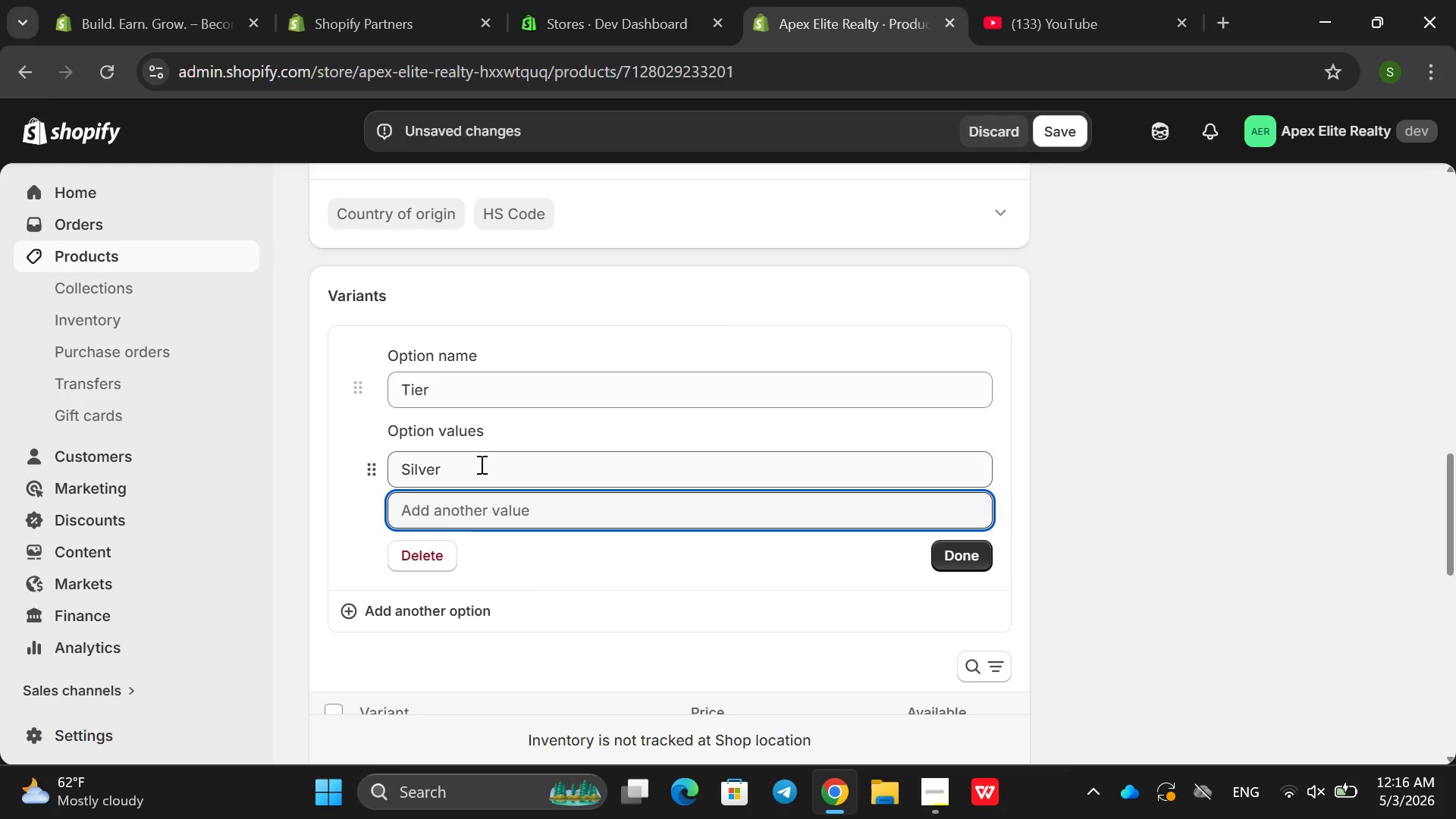 
type(Gold)
 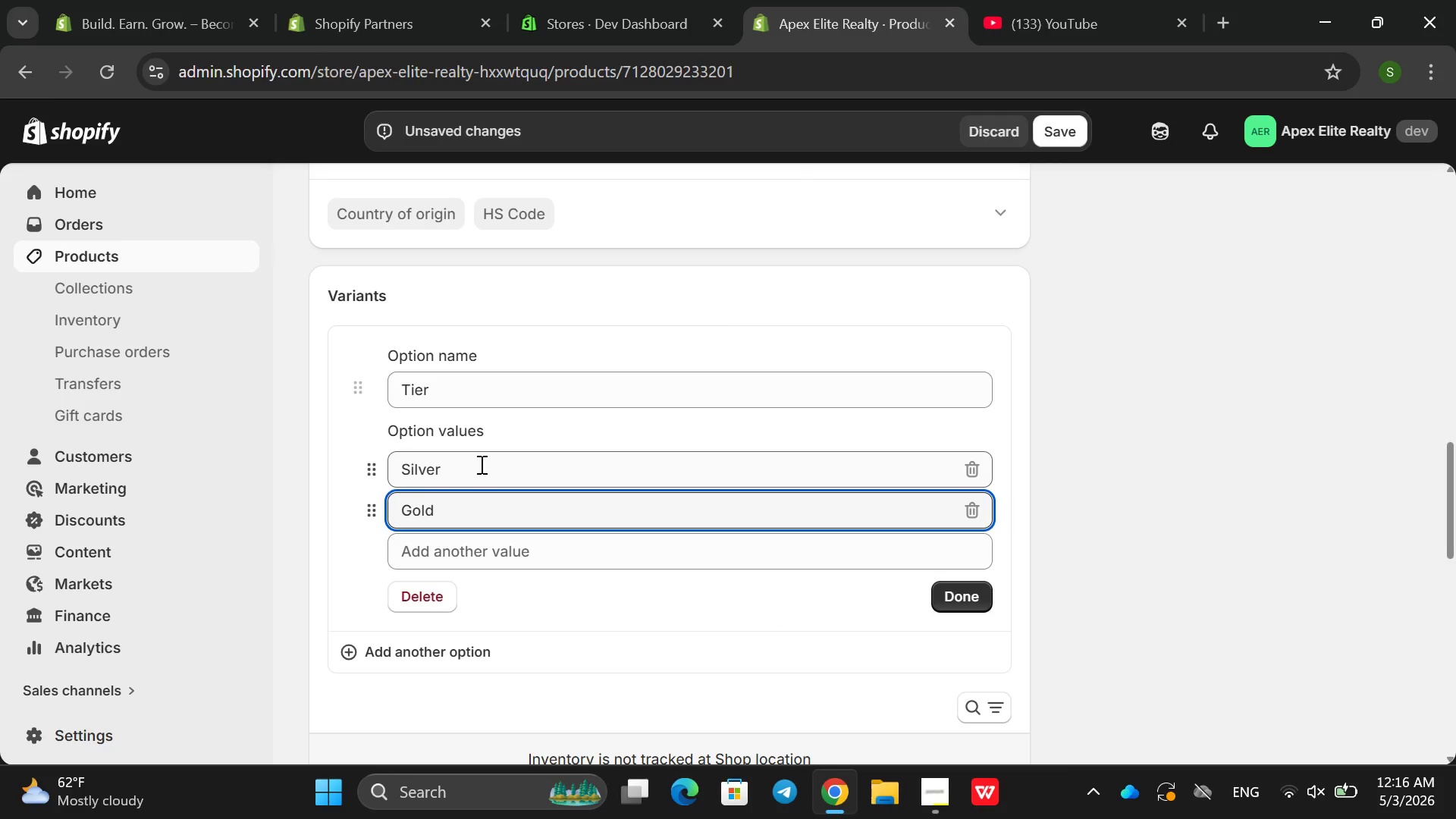 
key(ArrowDown)
 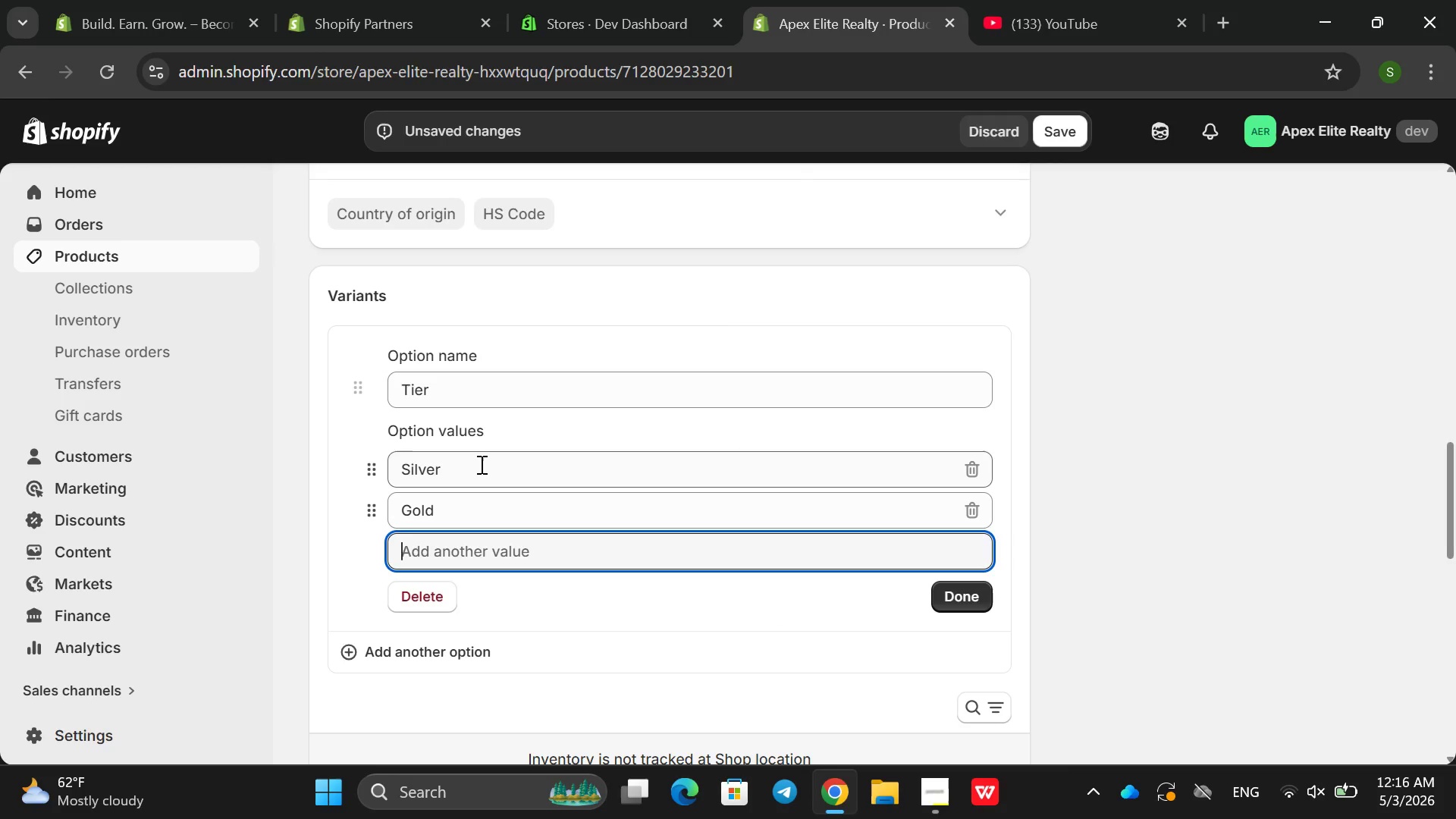 
type(Platij)
key(Backspace)
type(num )
 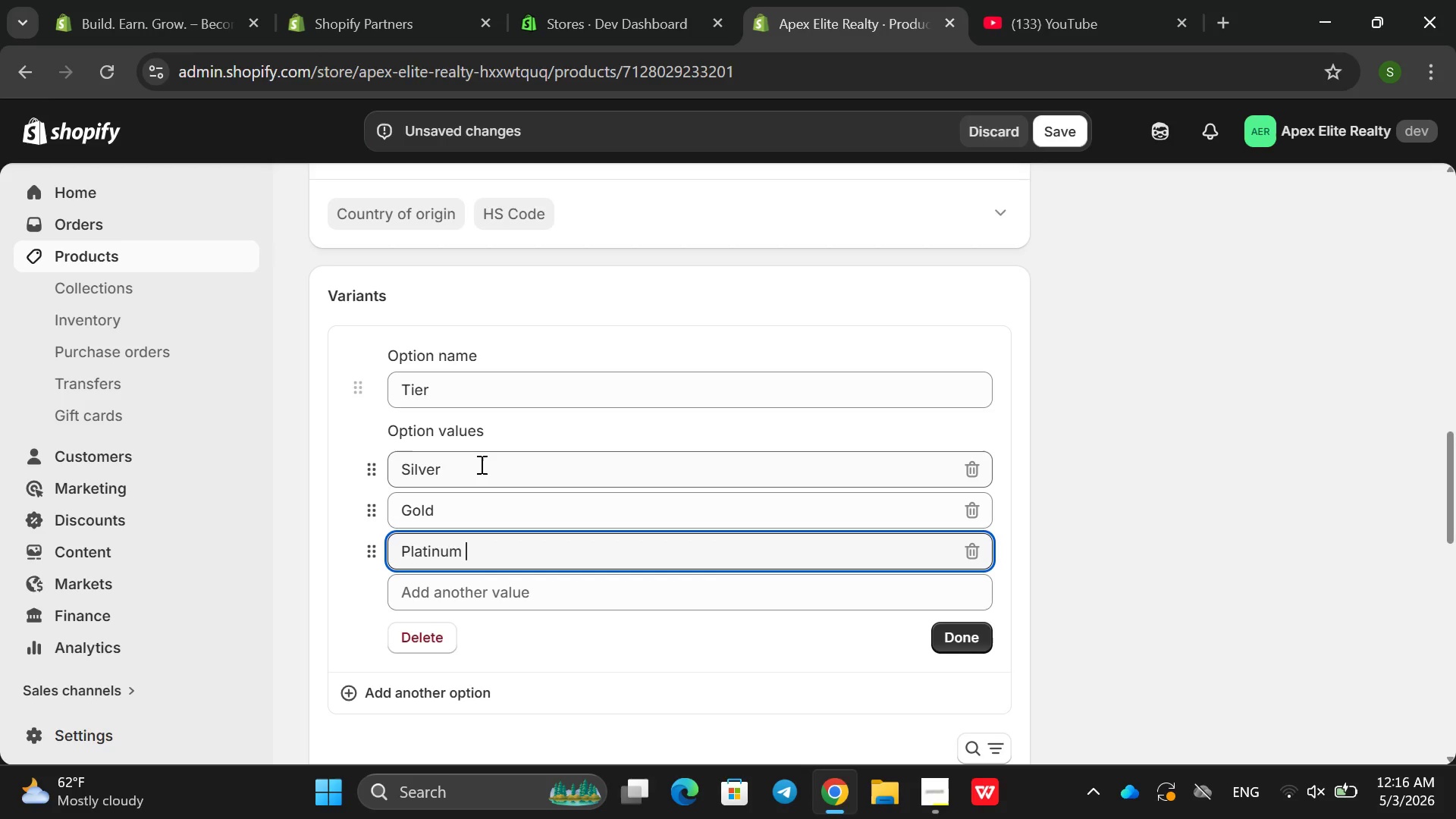 
key(Enter)
 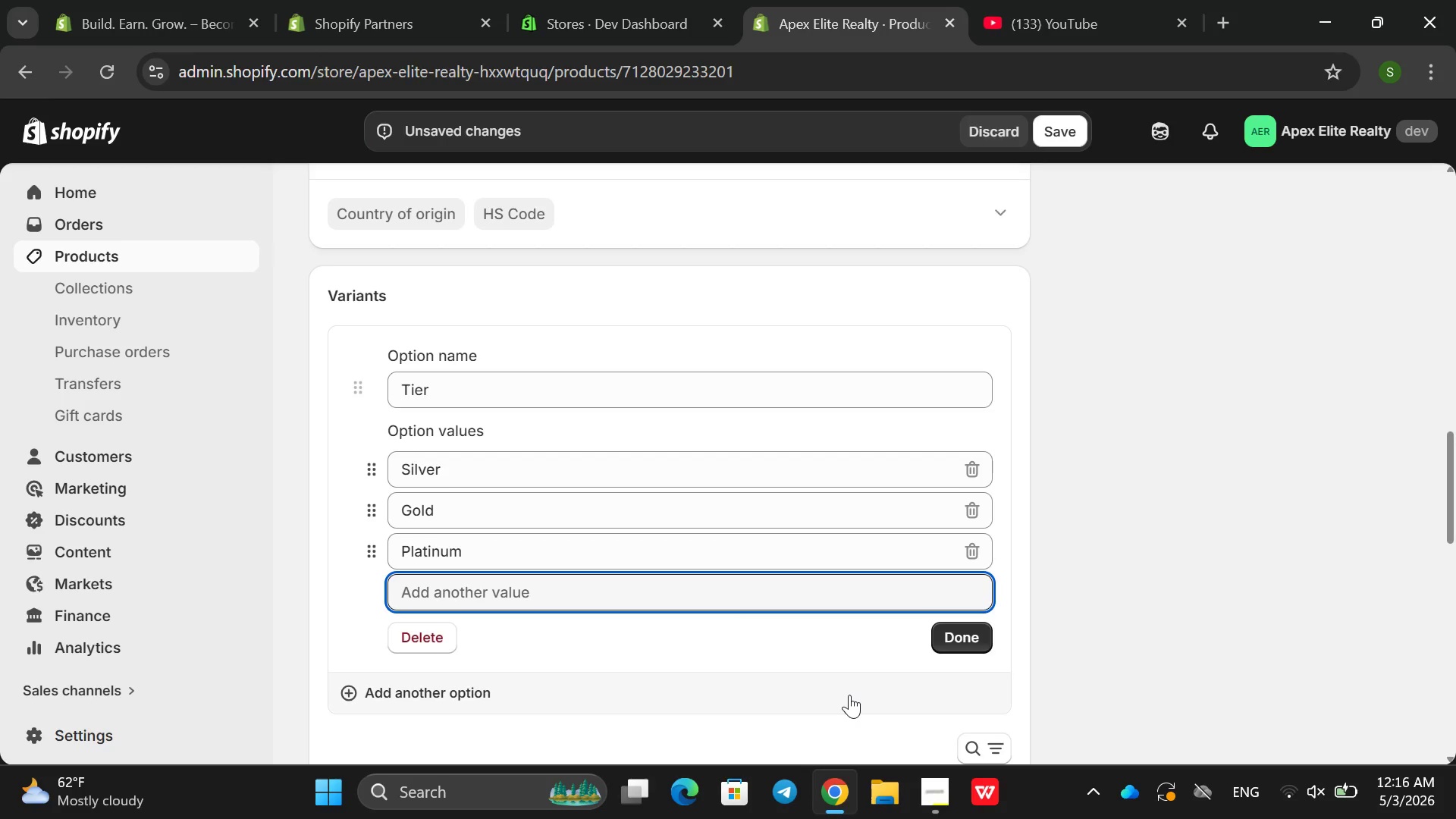 
left_click([953, 623])
 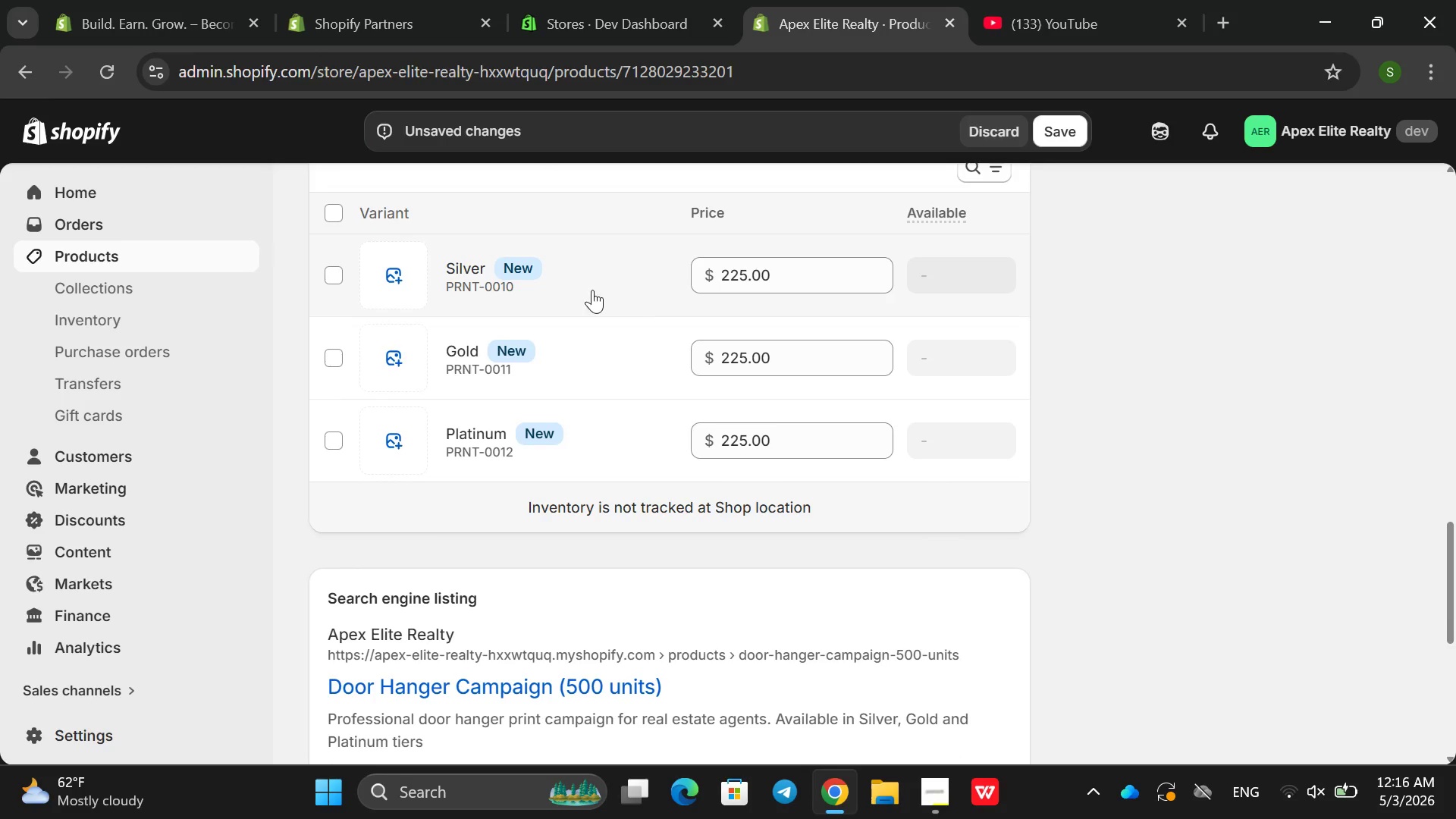 
left_click([482, 274])
 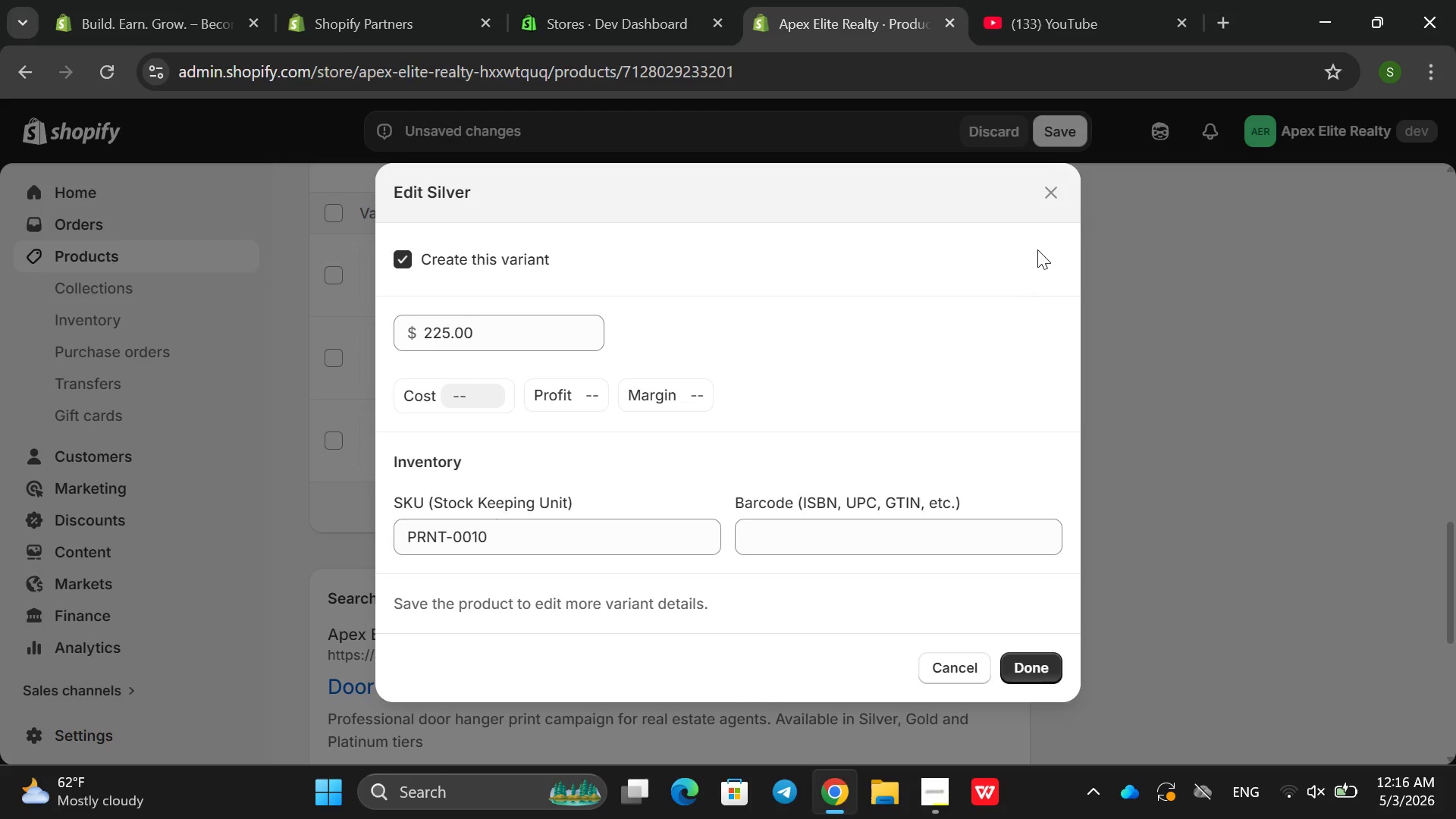 
left_click([1136, 216])
 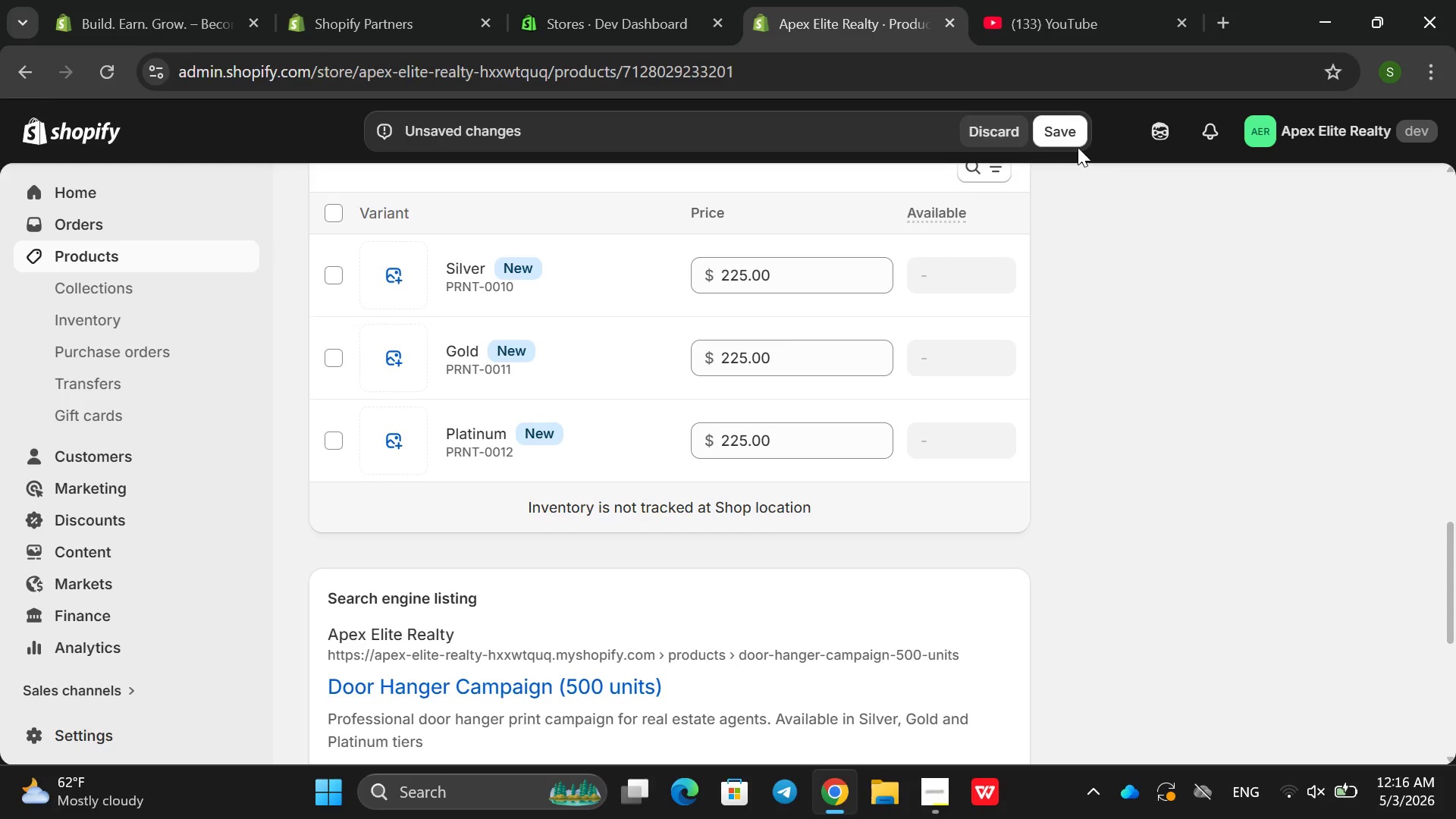 
left_click([1078, 147])
 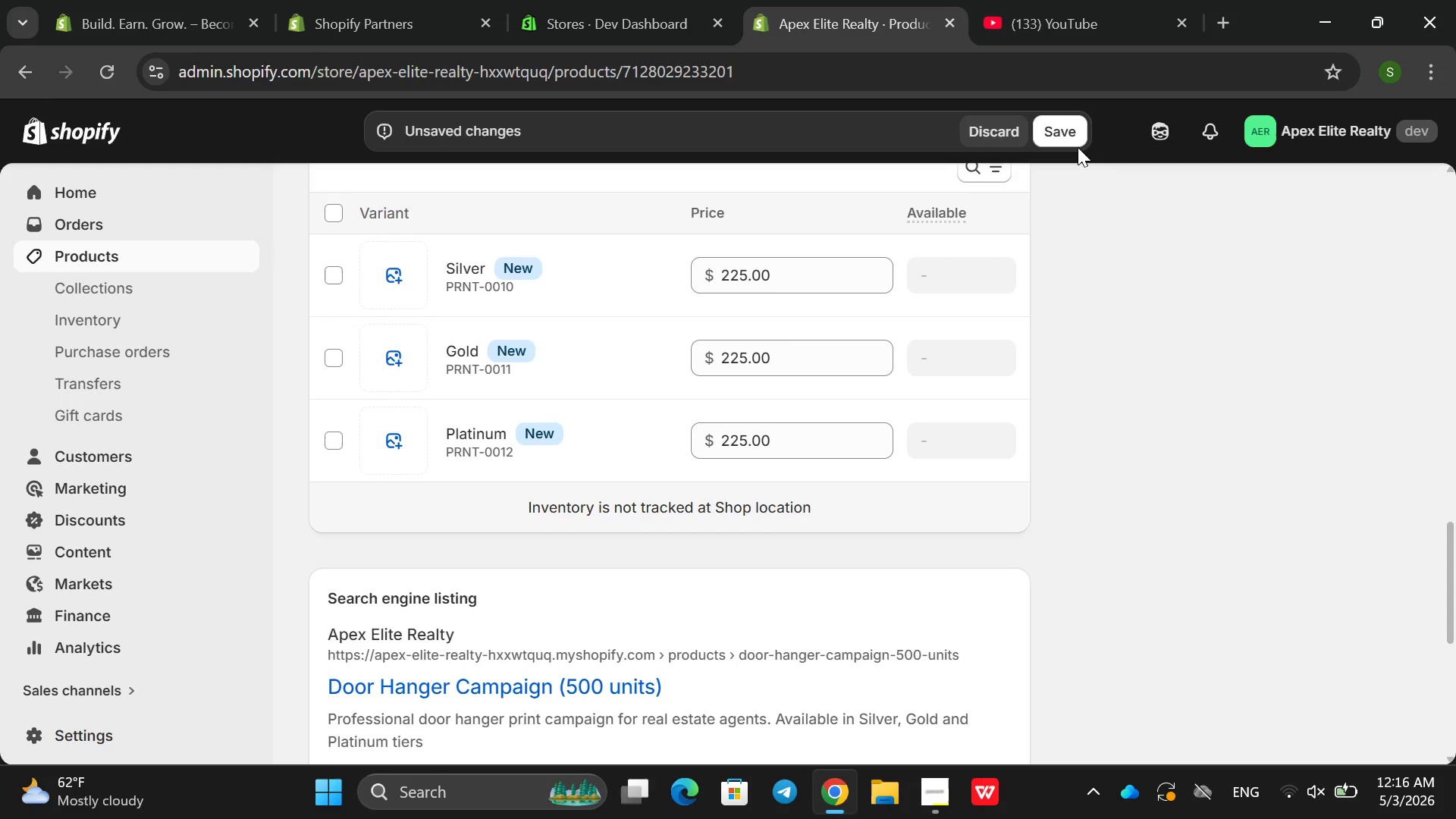 
left_click([1066, 143])
 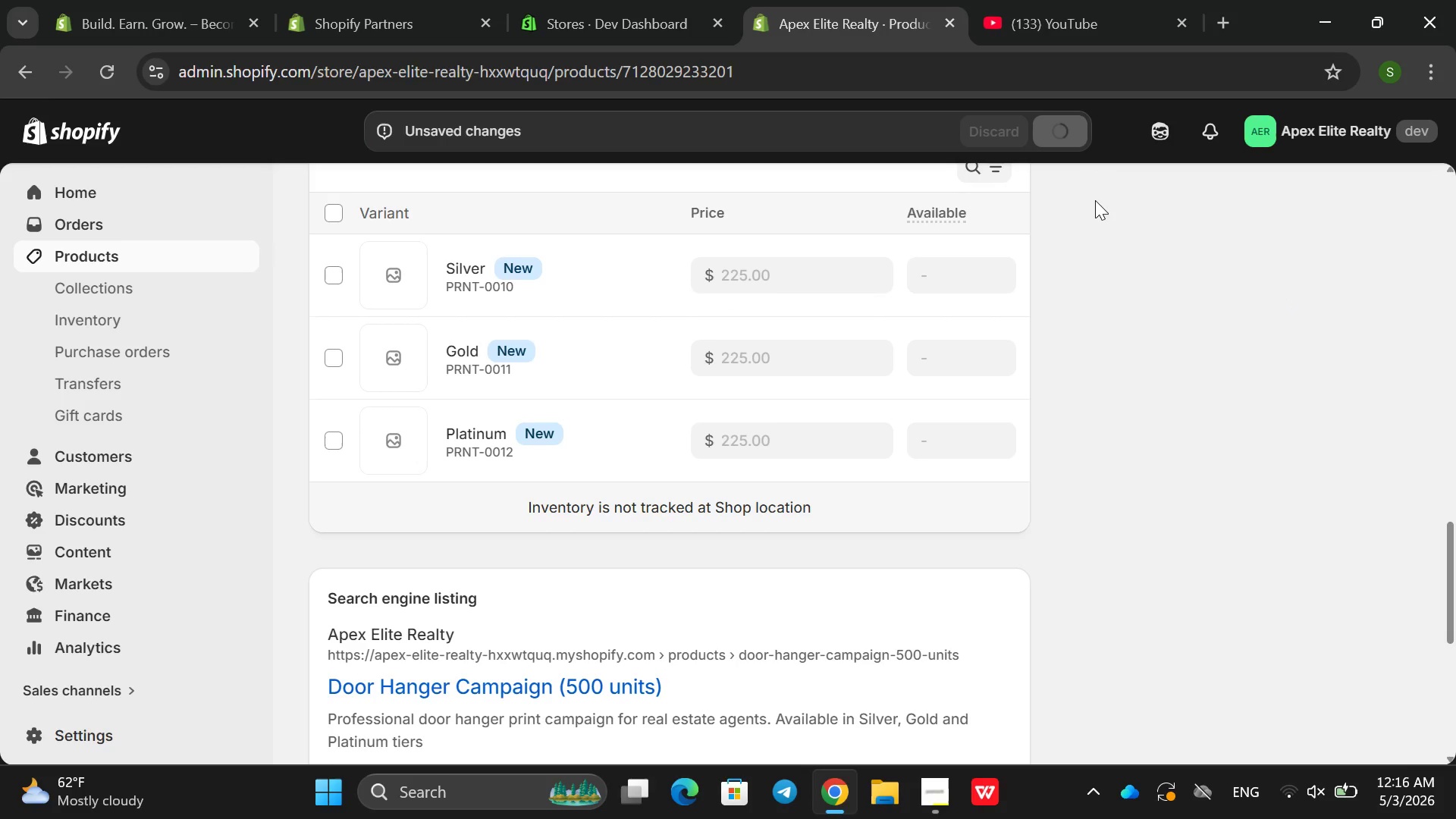 
left_click([1455, 0])
 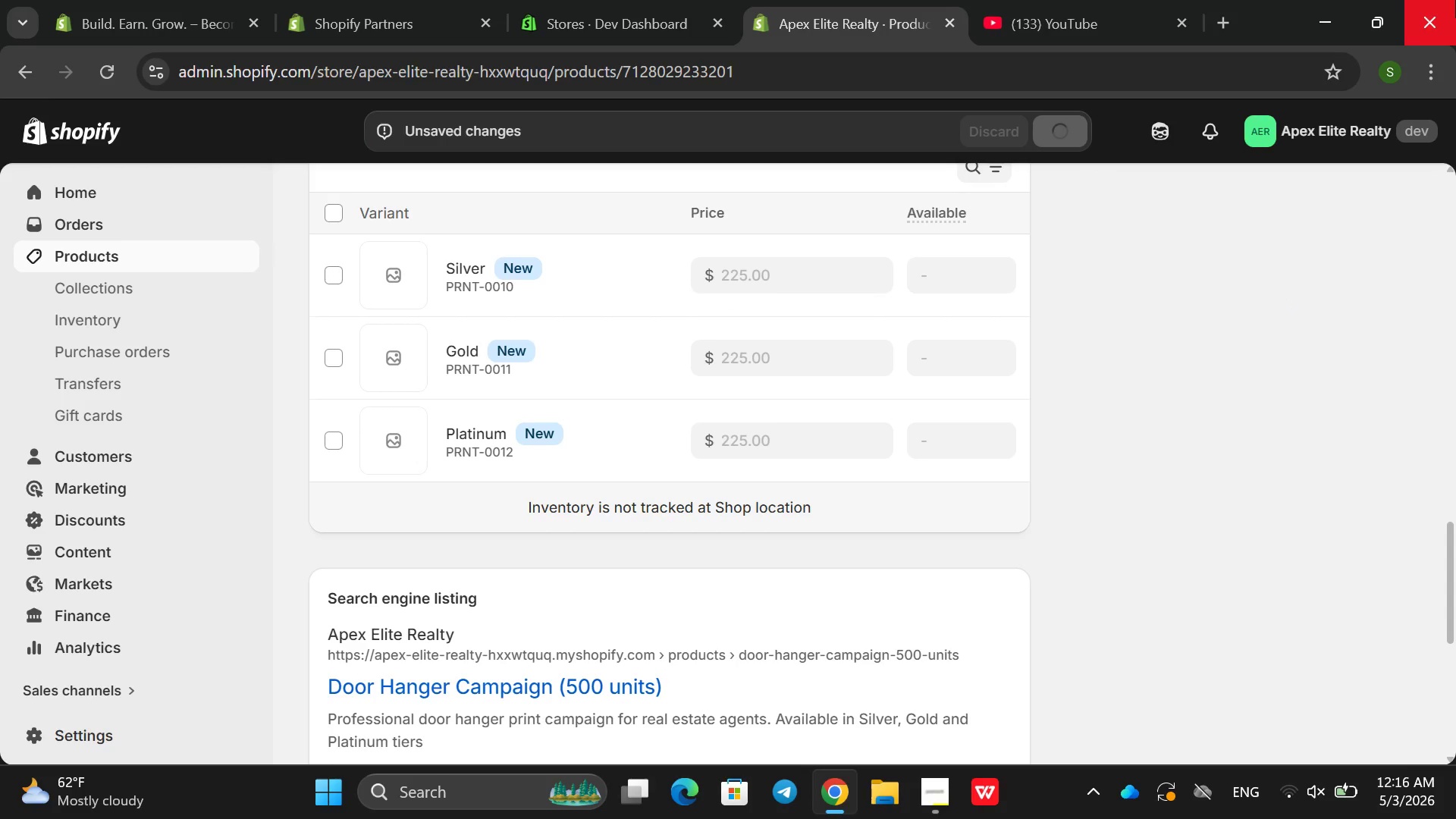 
right_click([1455, 0])
 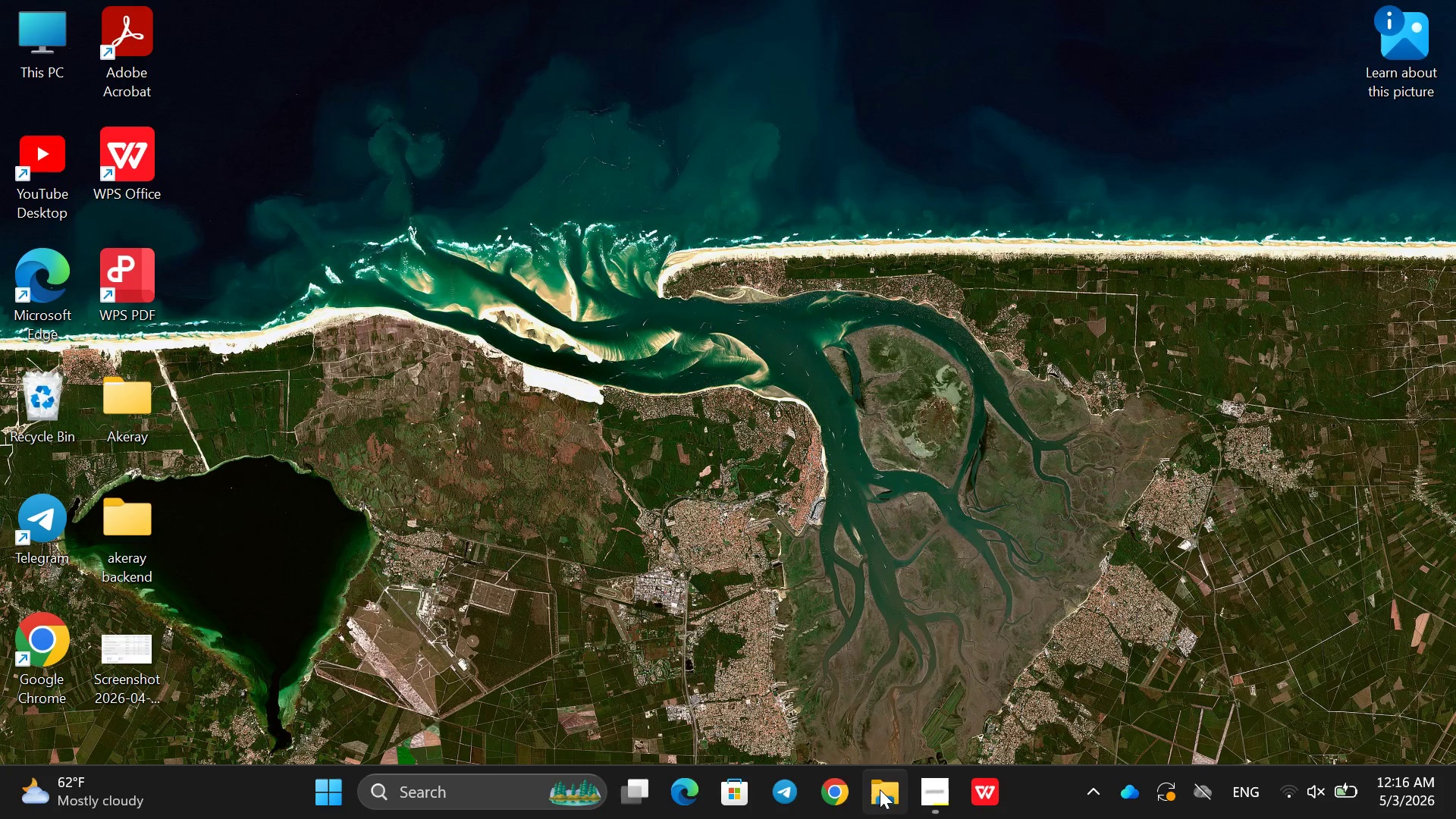 
left_click([839, 800])
 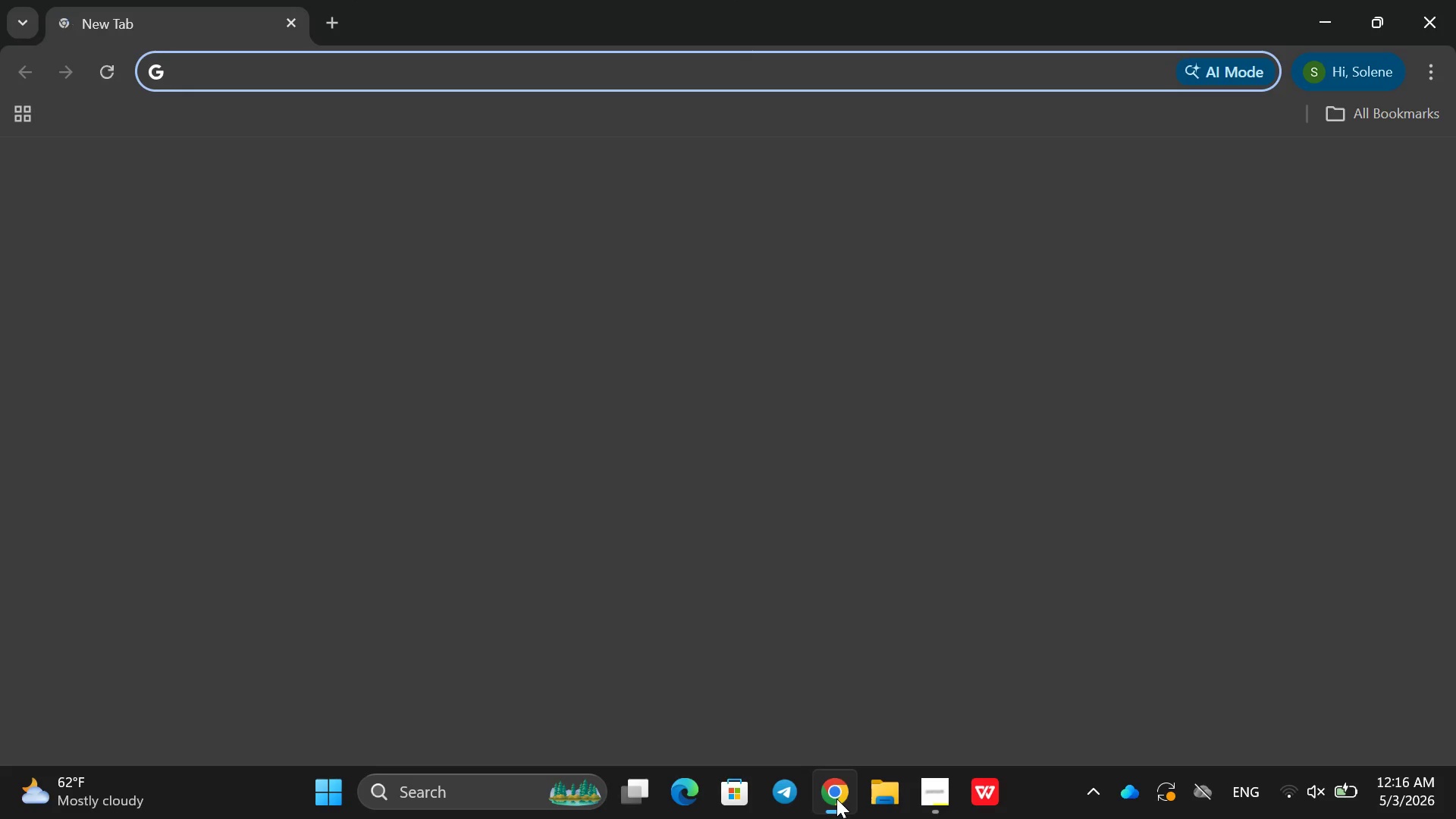 
left_click([836, 799])
 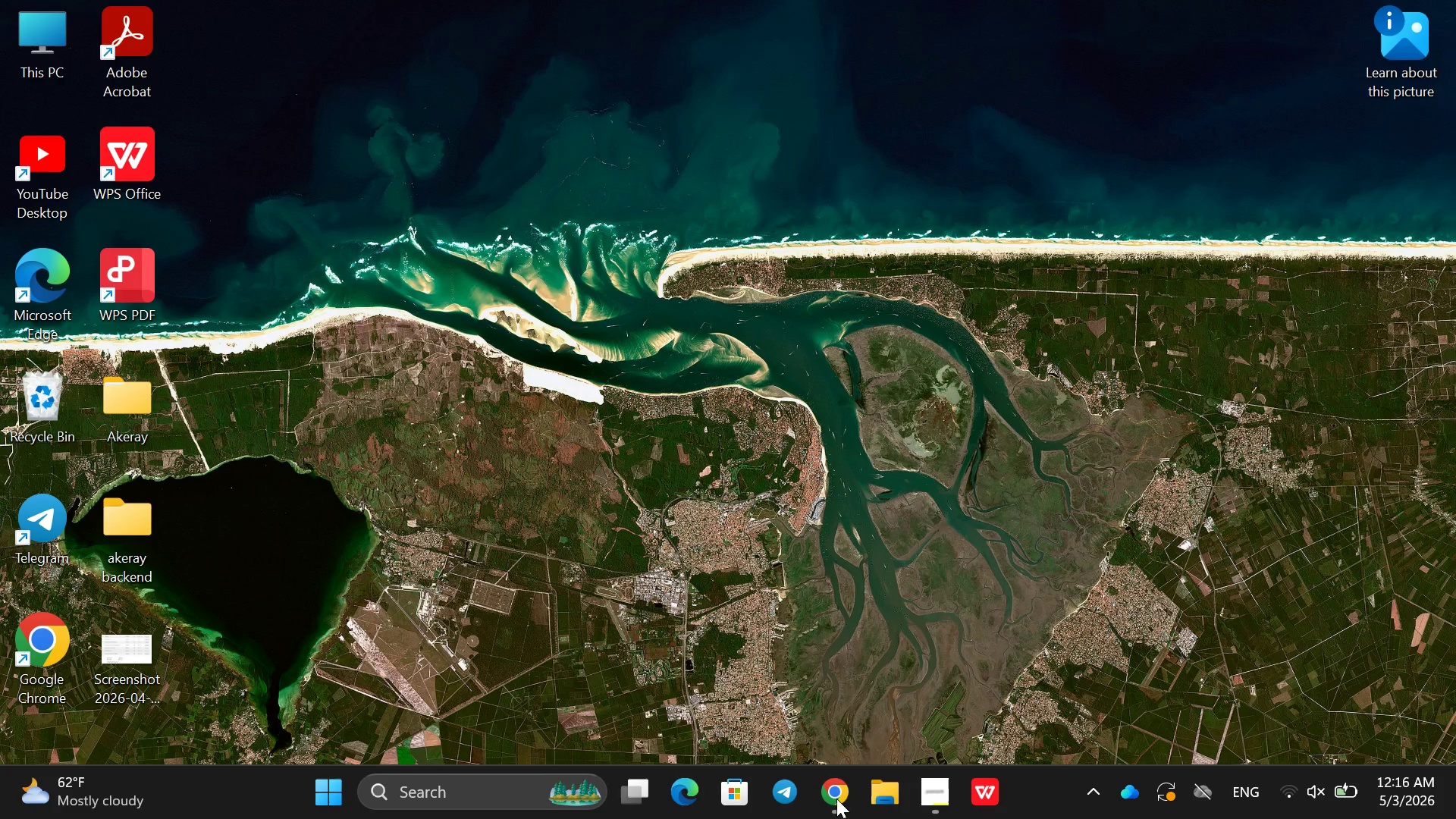 
left_click([836, 799])
 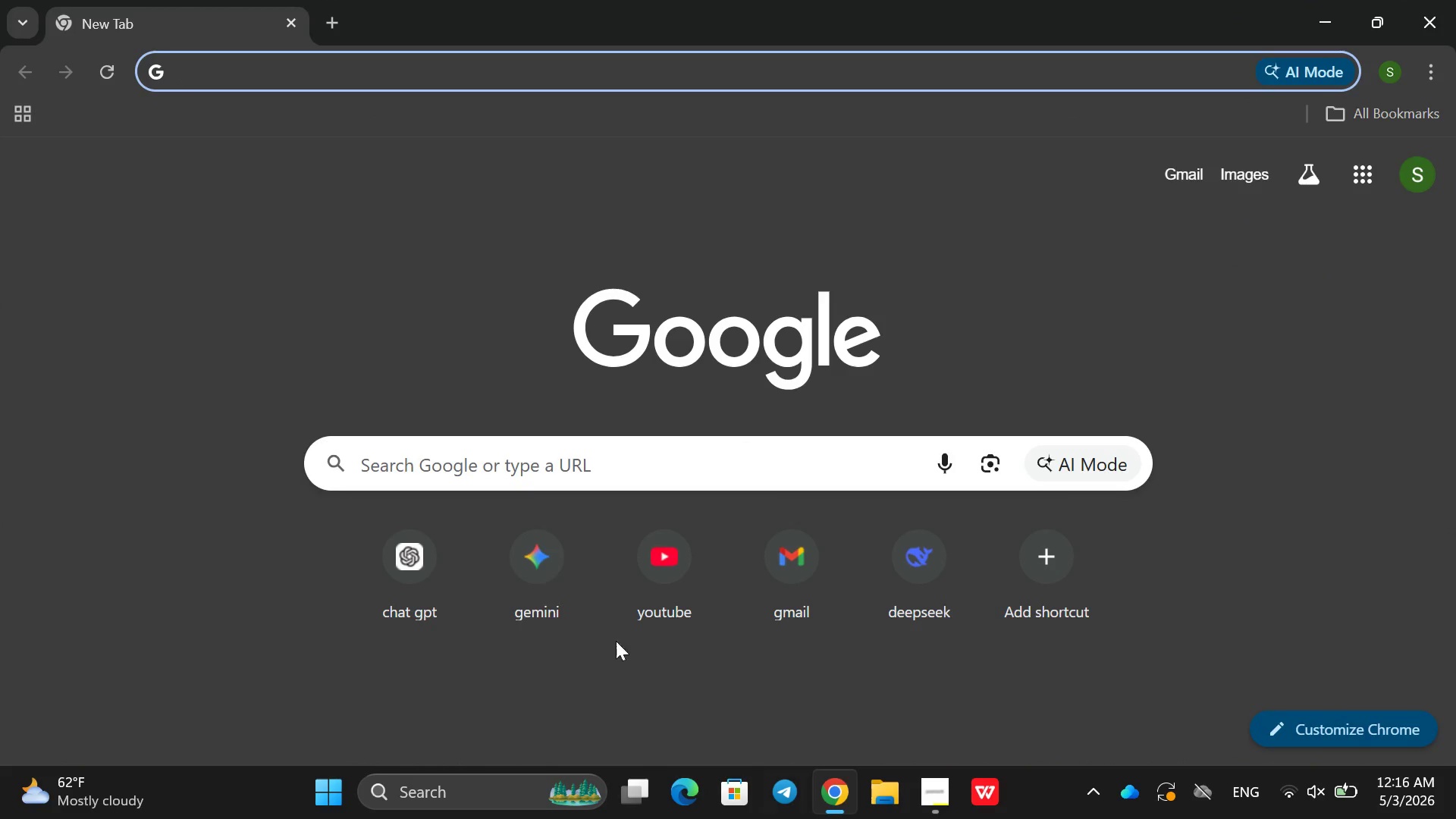 
left_click([546, 469])
 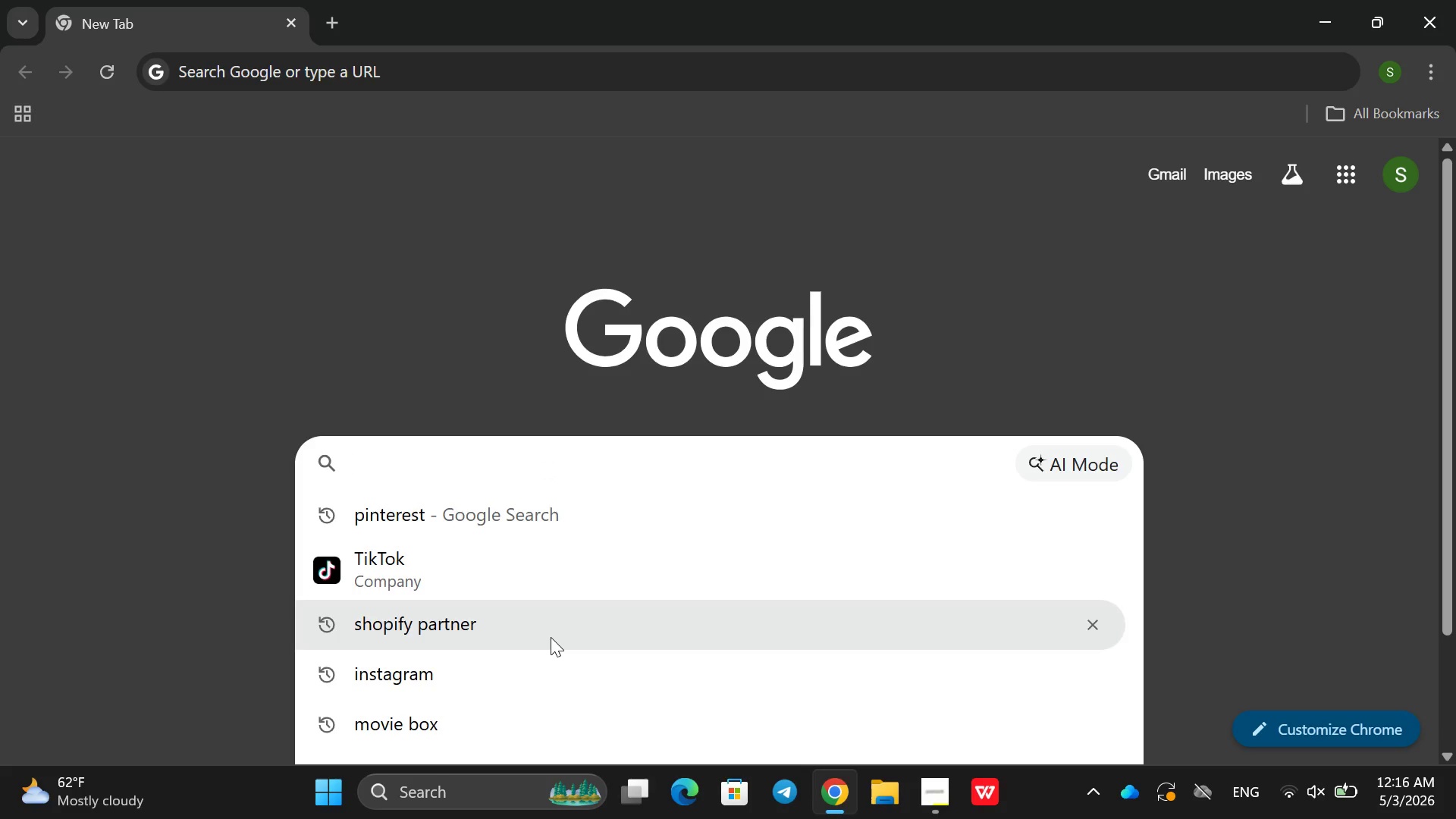 
key(S)
 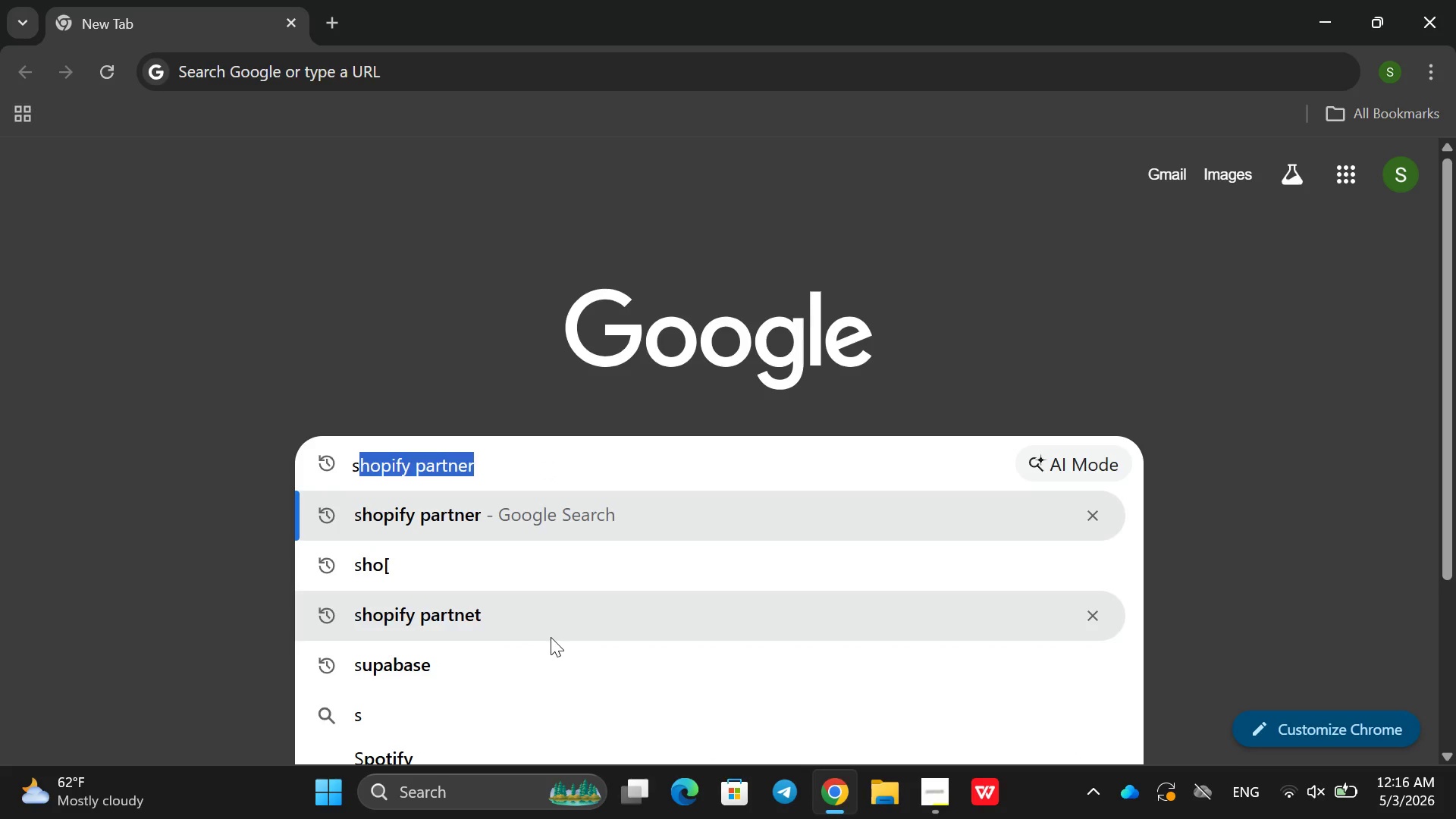 
key(Enter)
 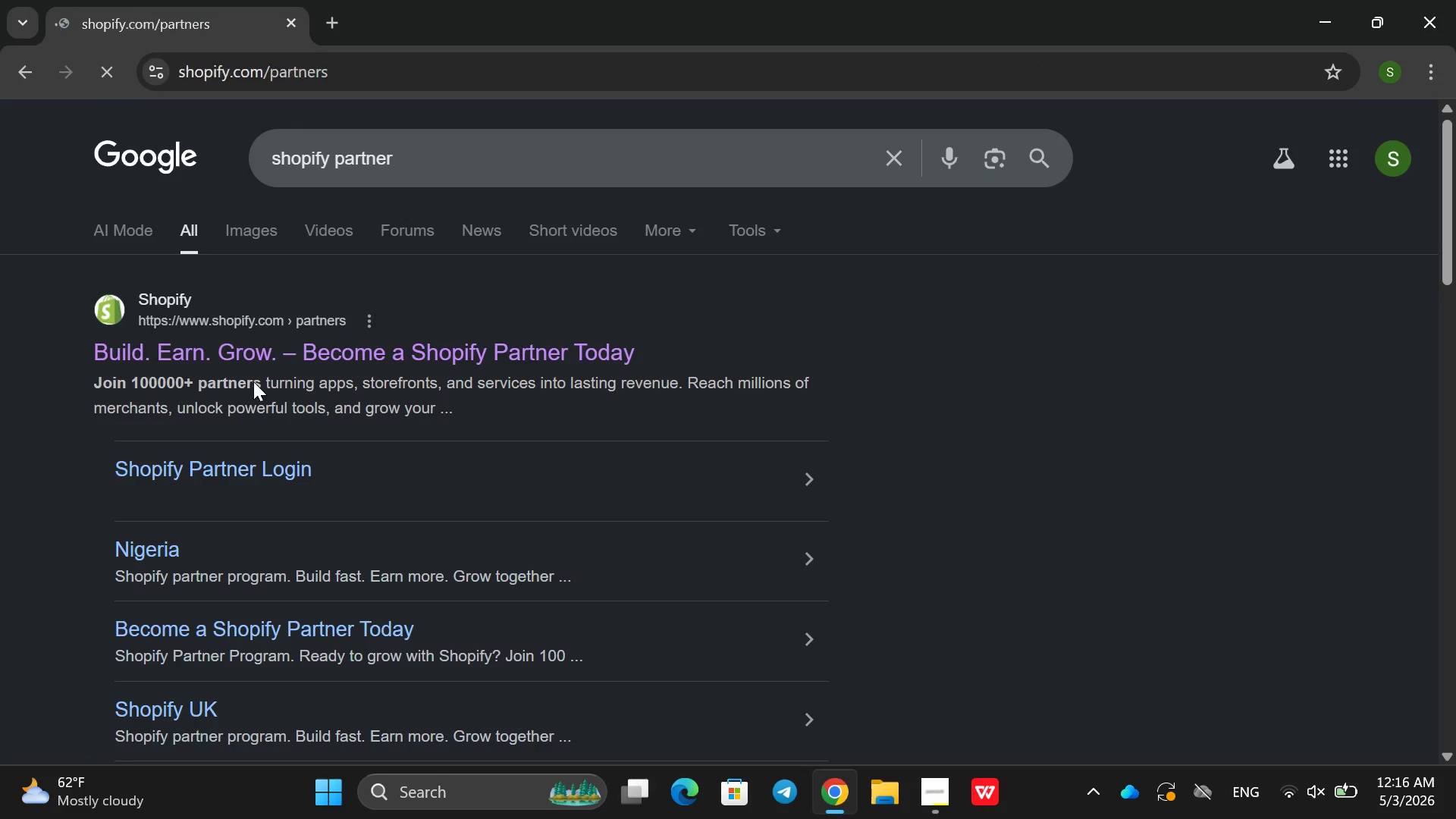 
wait(5.36)
 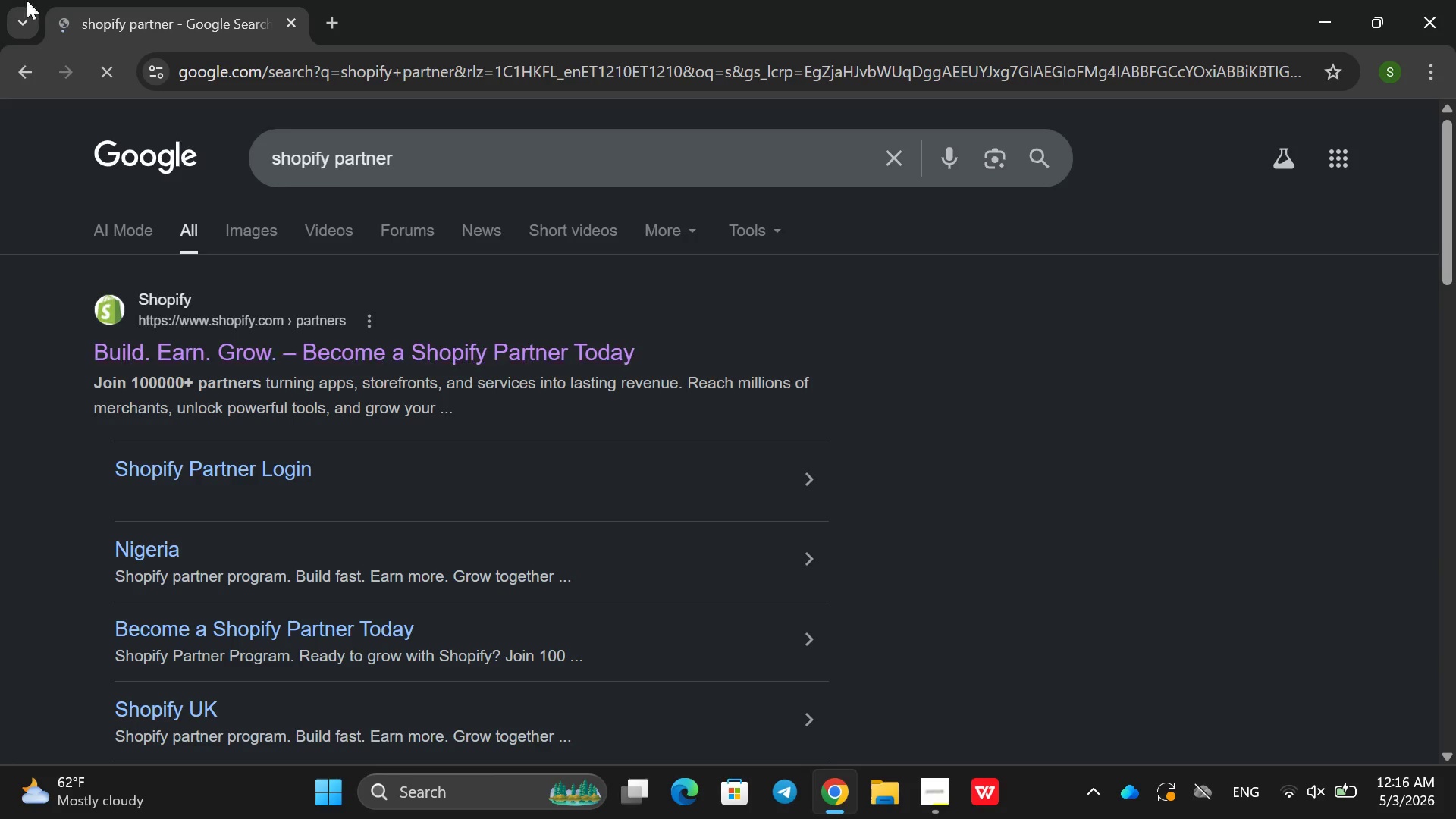 
left_click([158, 677])
 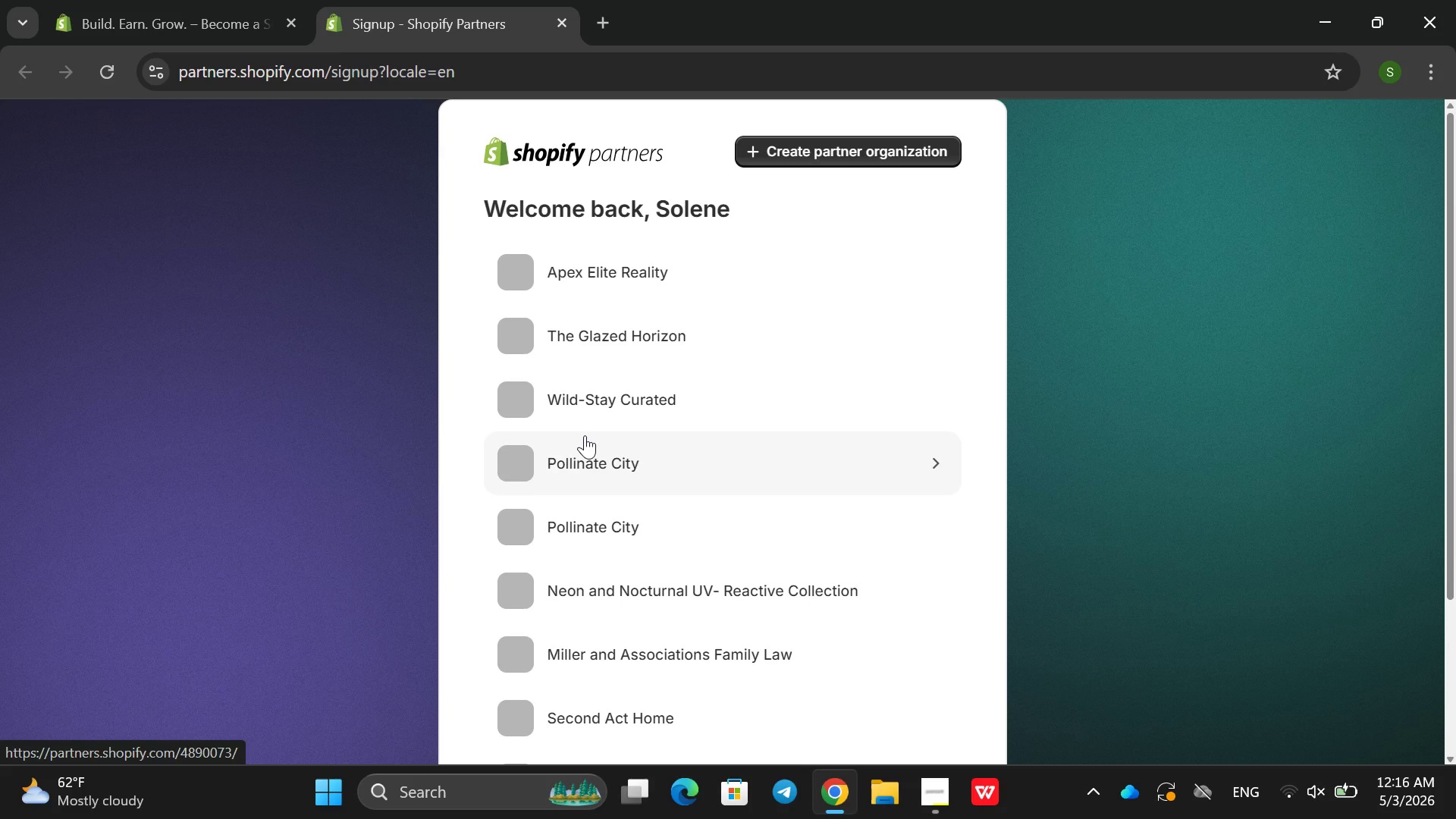 
left_click([608, 278])
 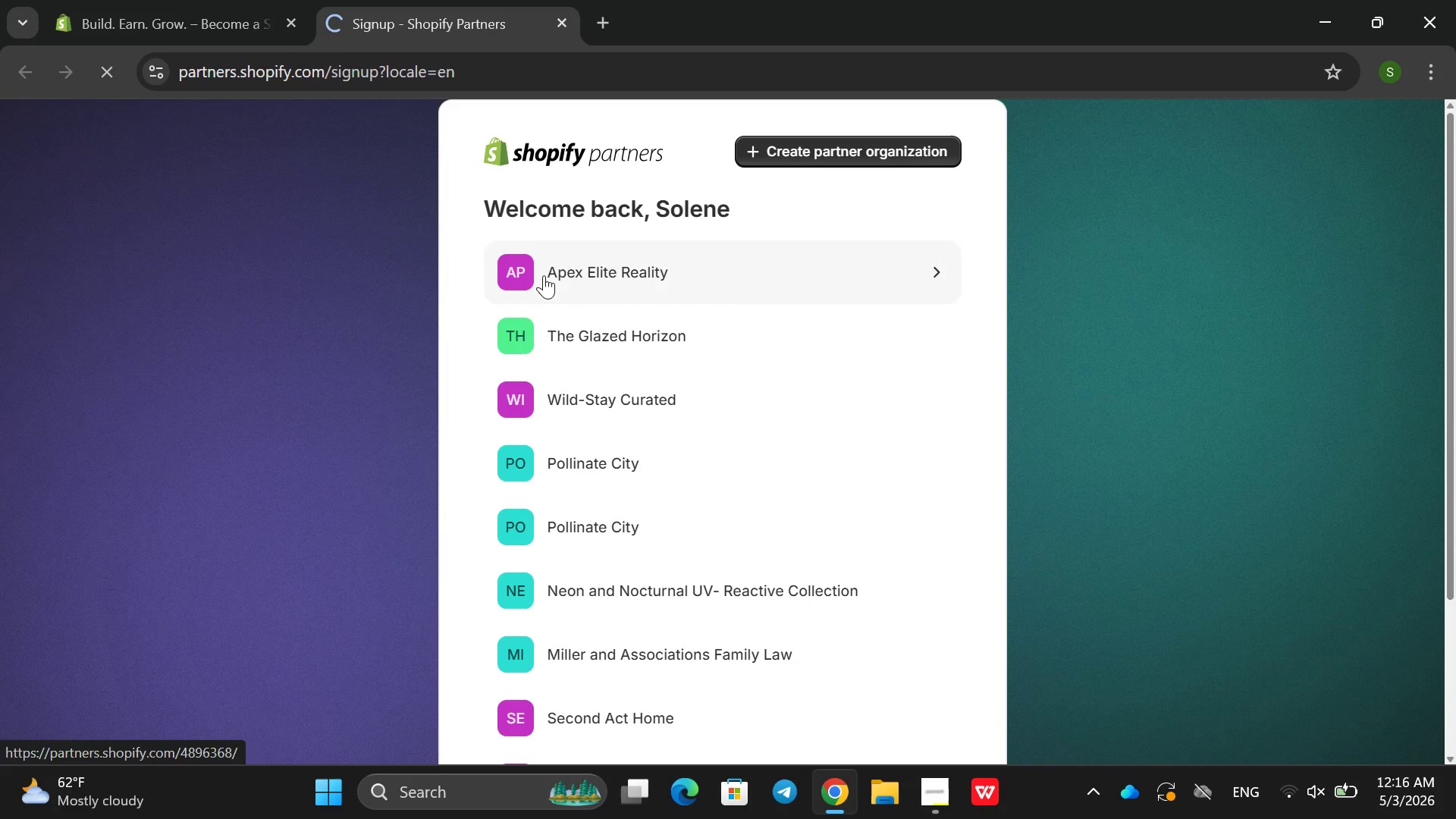 
left_click([555, 278])
 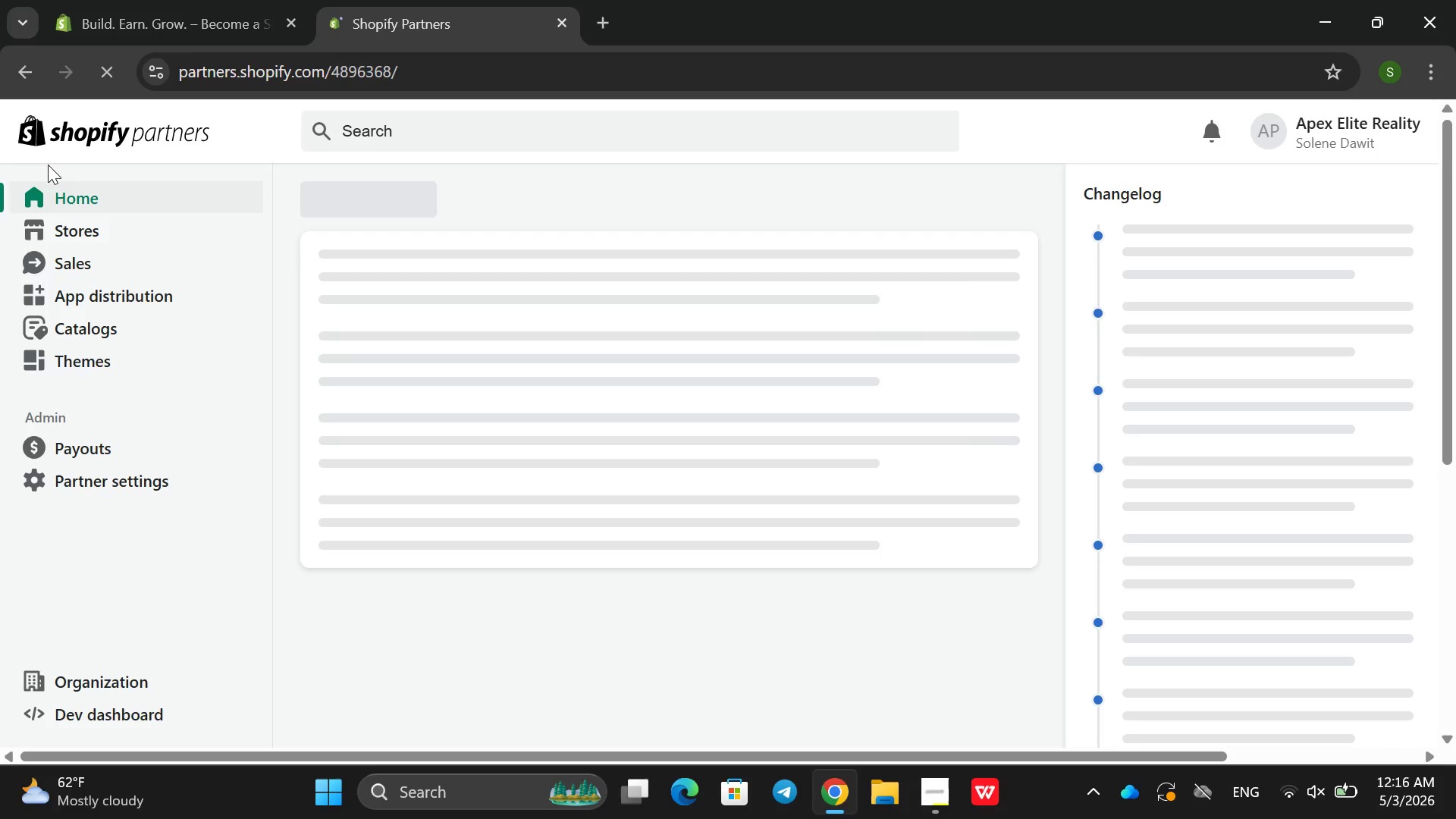 
left_click([53, 231])
 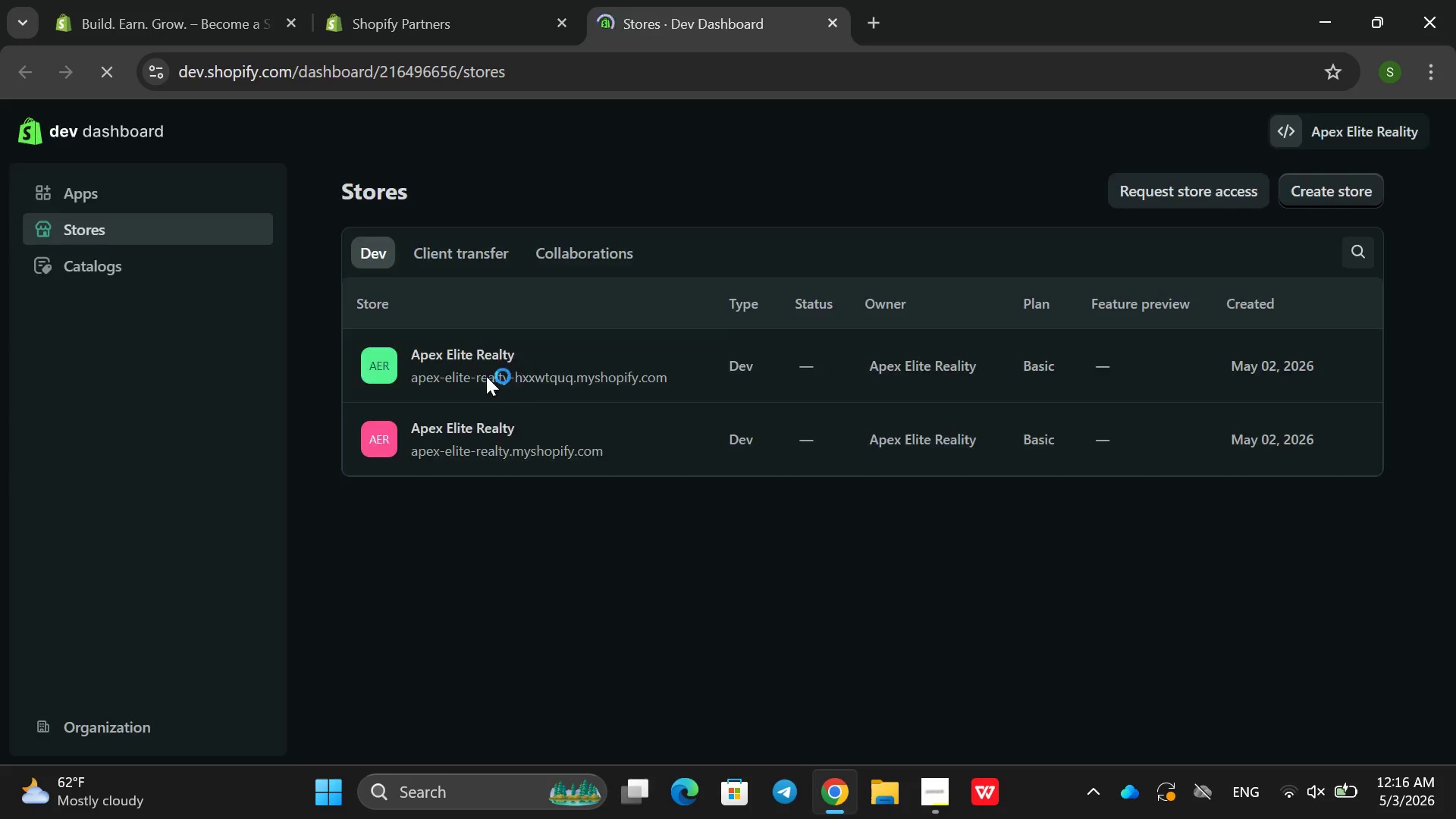 
left_click([453, 372])
 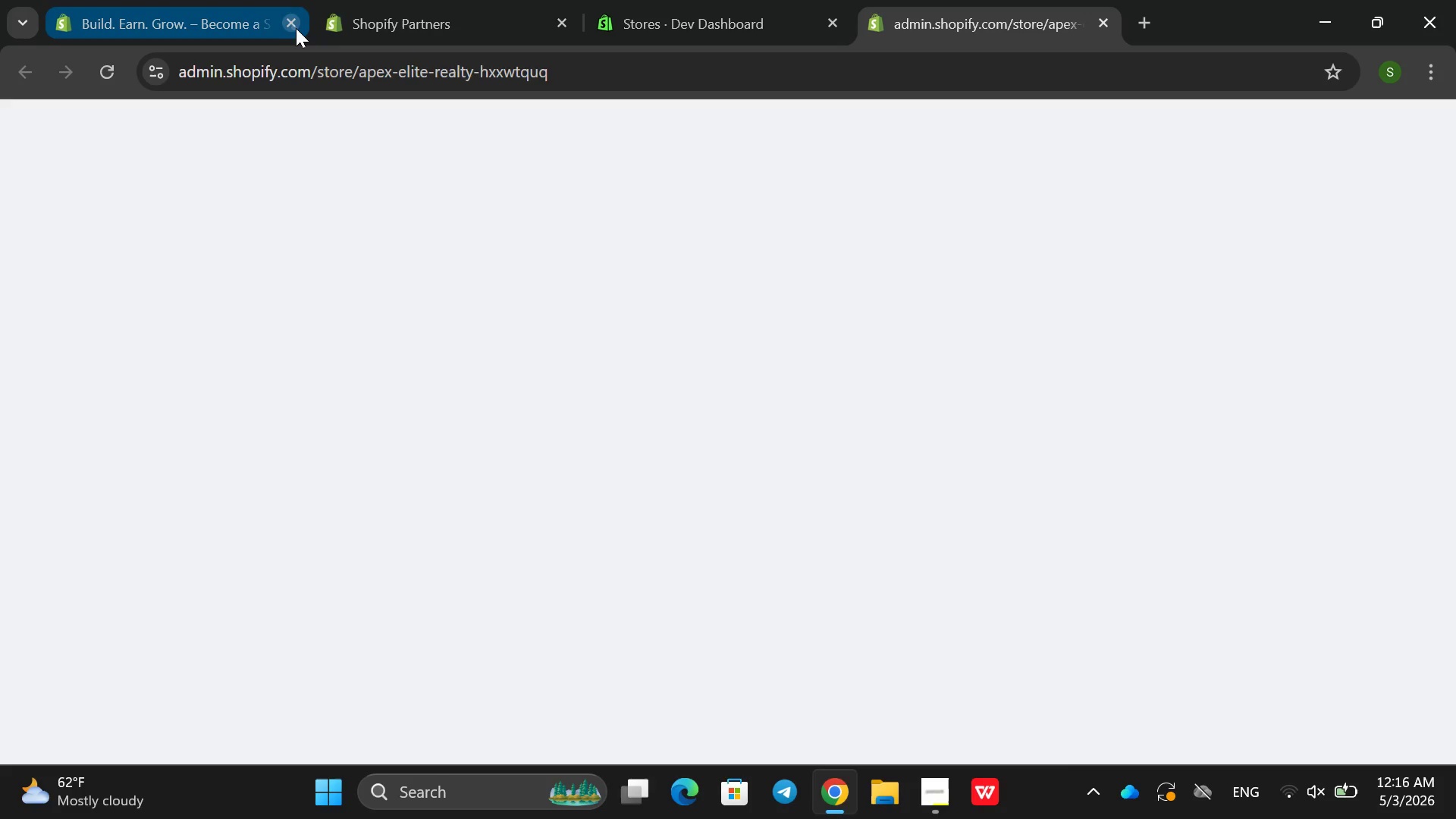 
left_click([297, 29])
 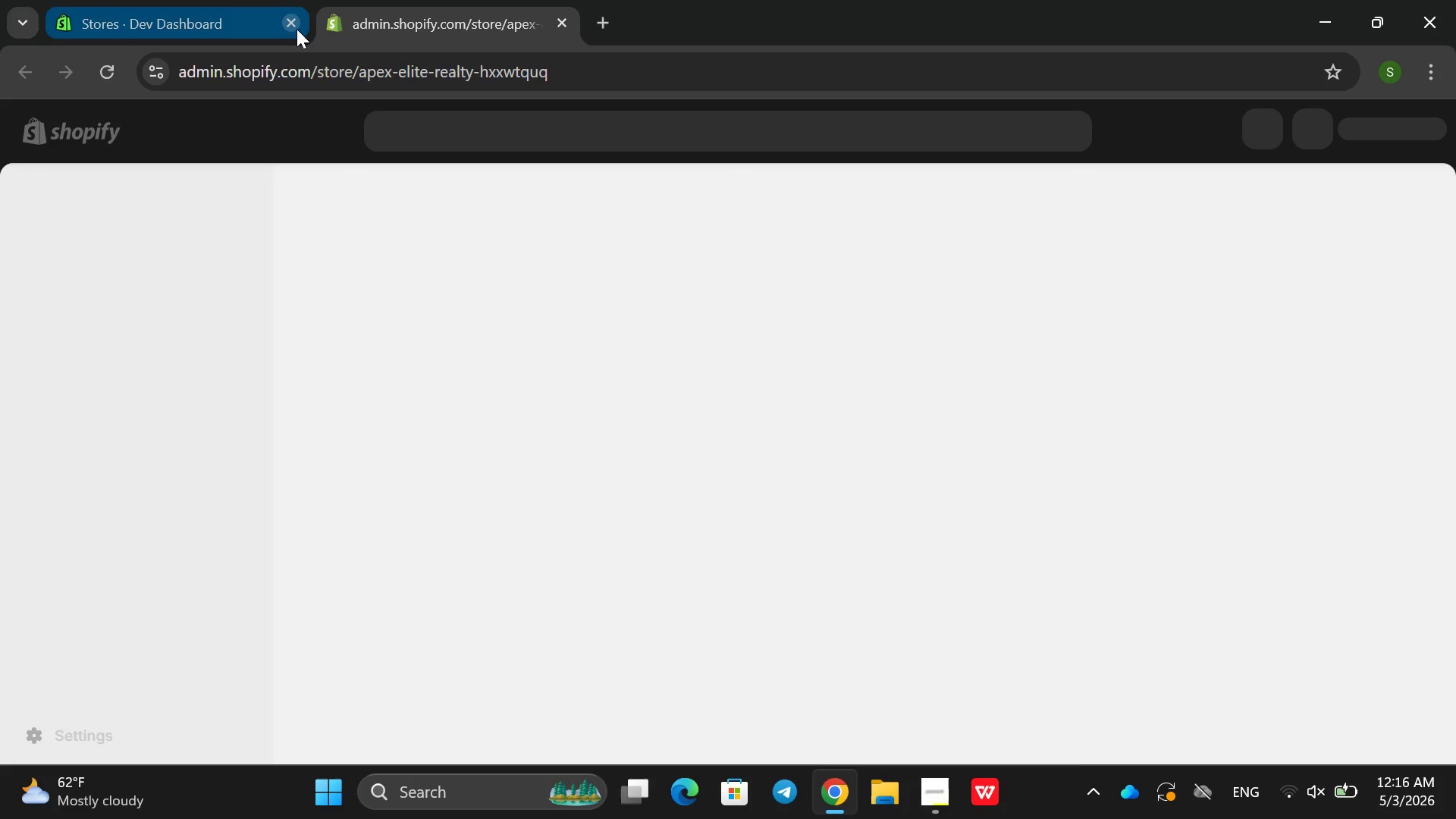 
left_click([297, 29])
 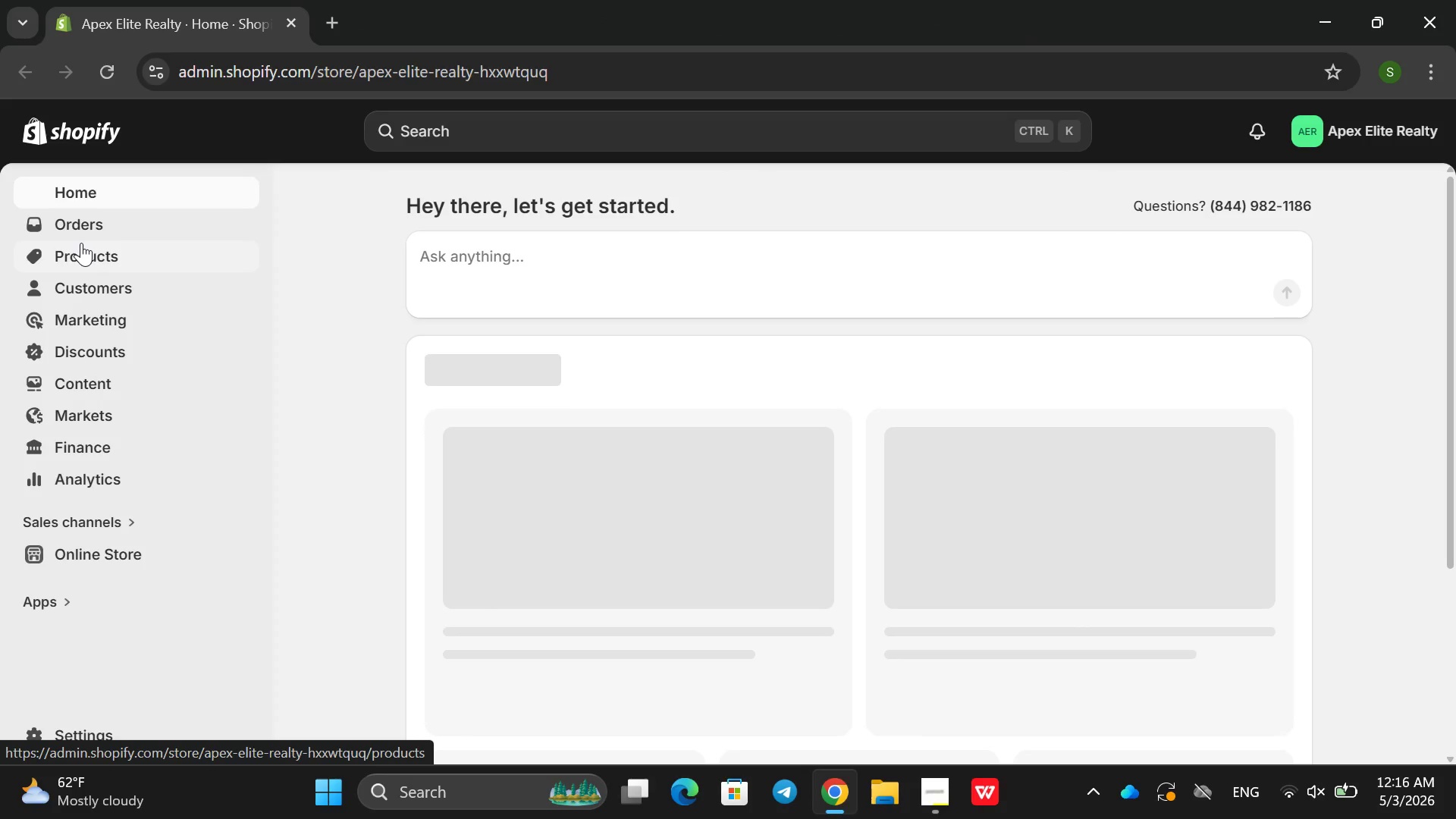 
left_click([95, 251])
 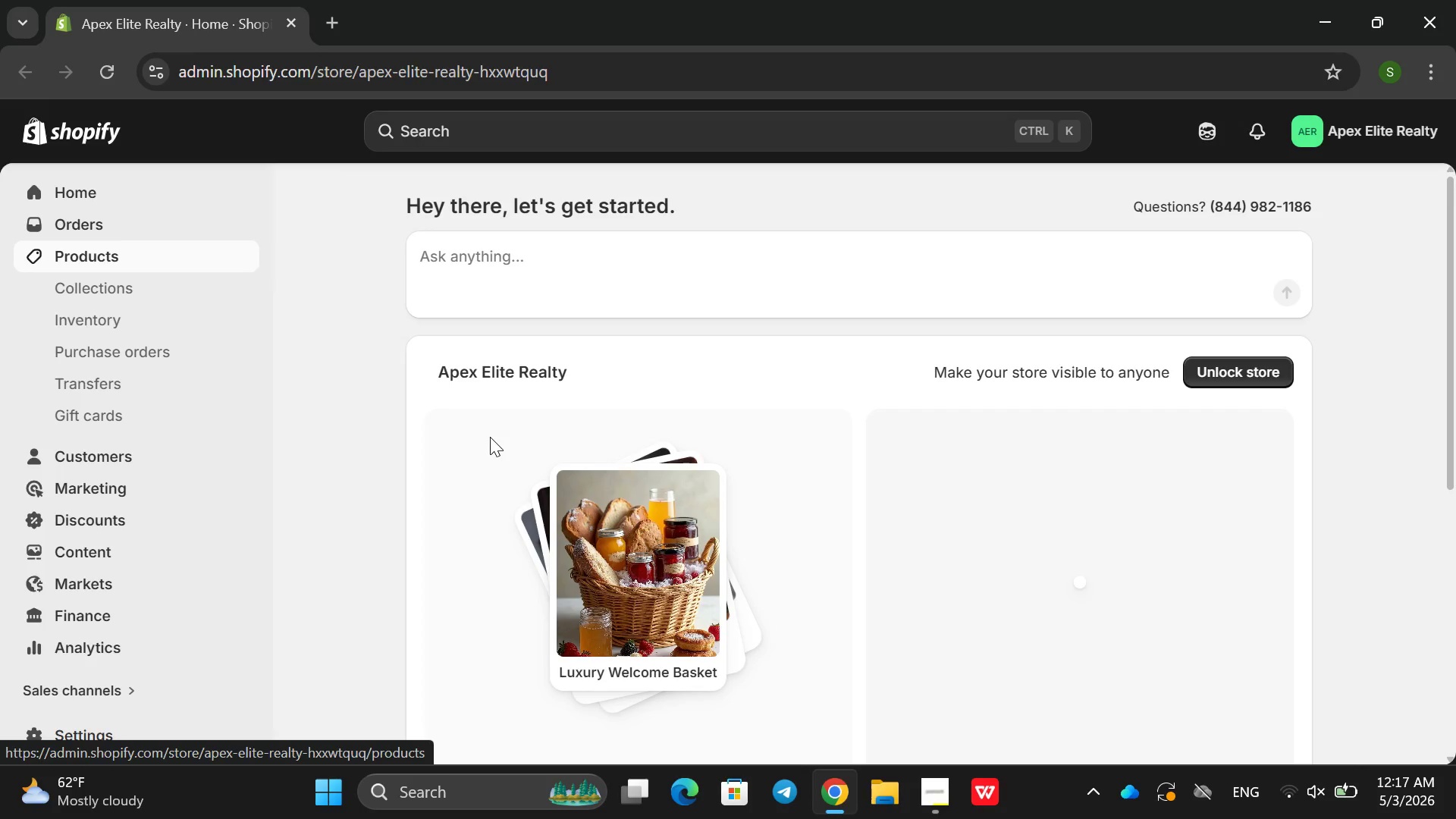 
scroll: coordinate [450, 378], scroll_direction: down, amount: 14.0
 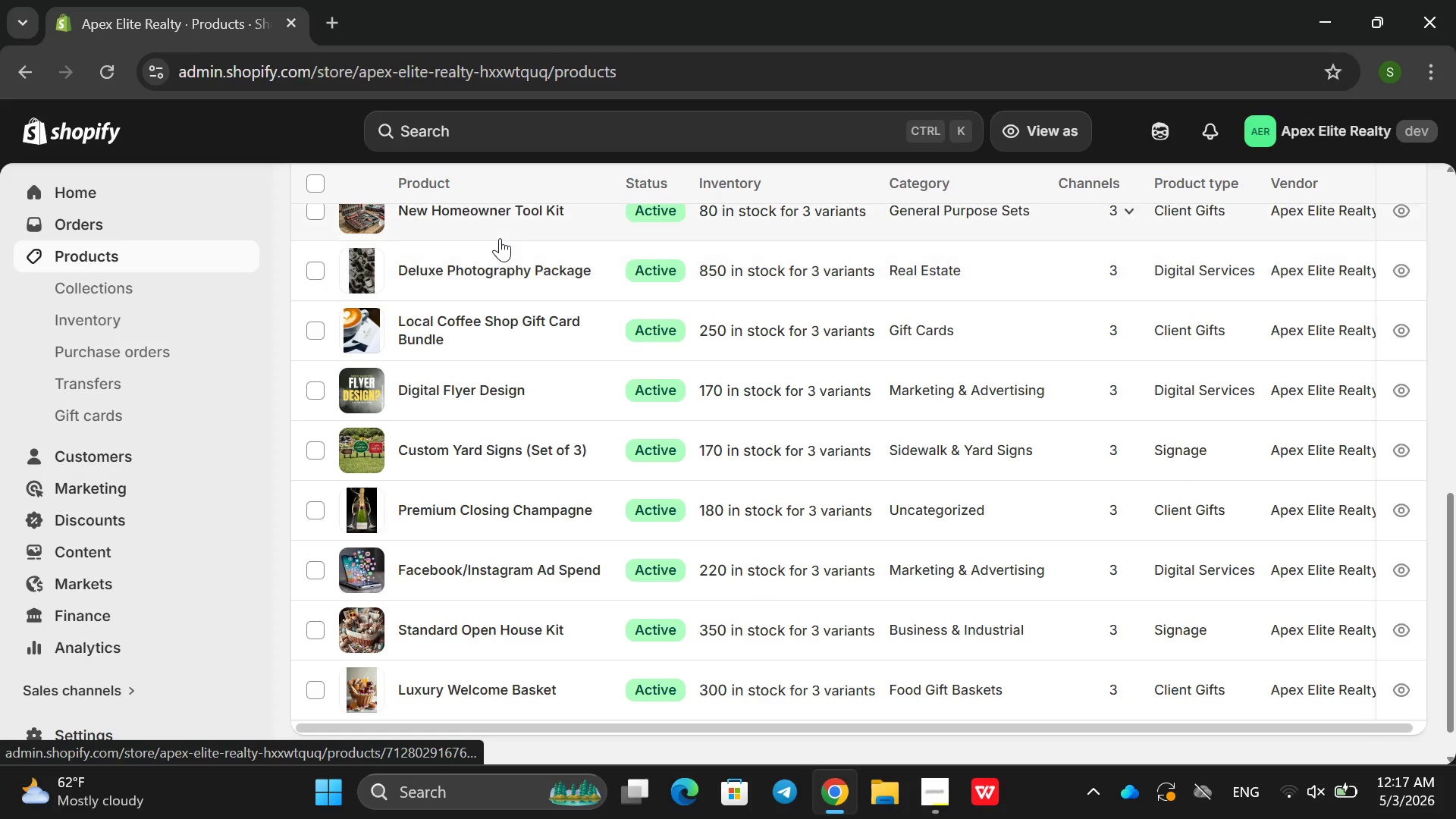 
scroll: coordinate [500, 238], scroll_direction: up, amount: 1.0
 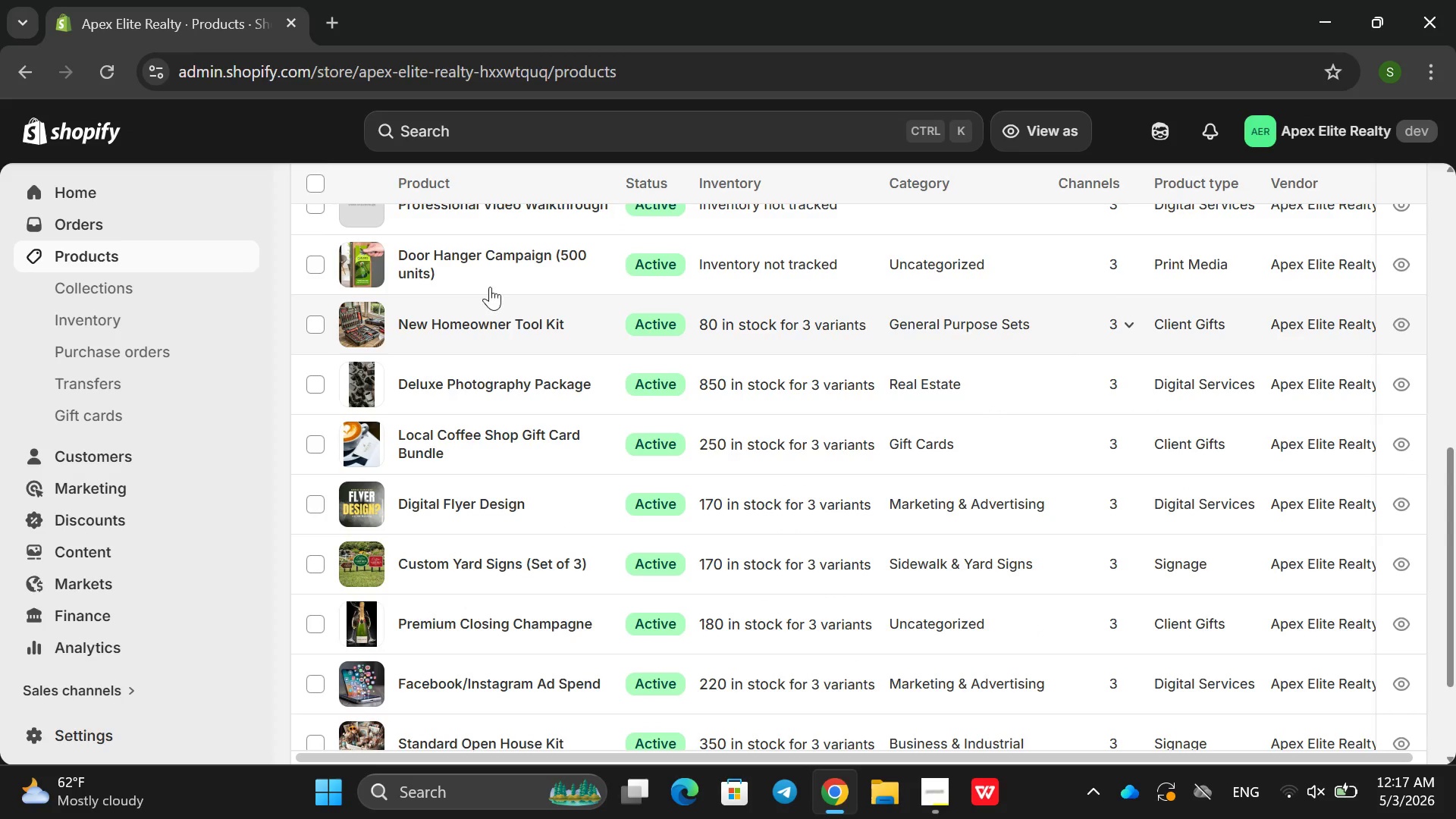 
left_click([488, 284])
 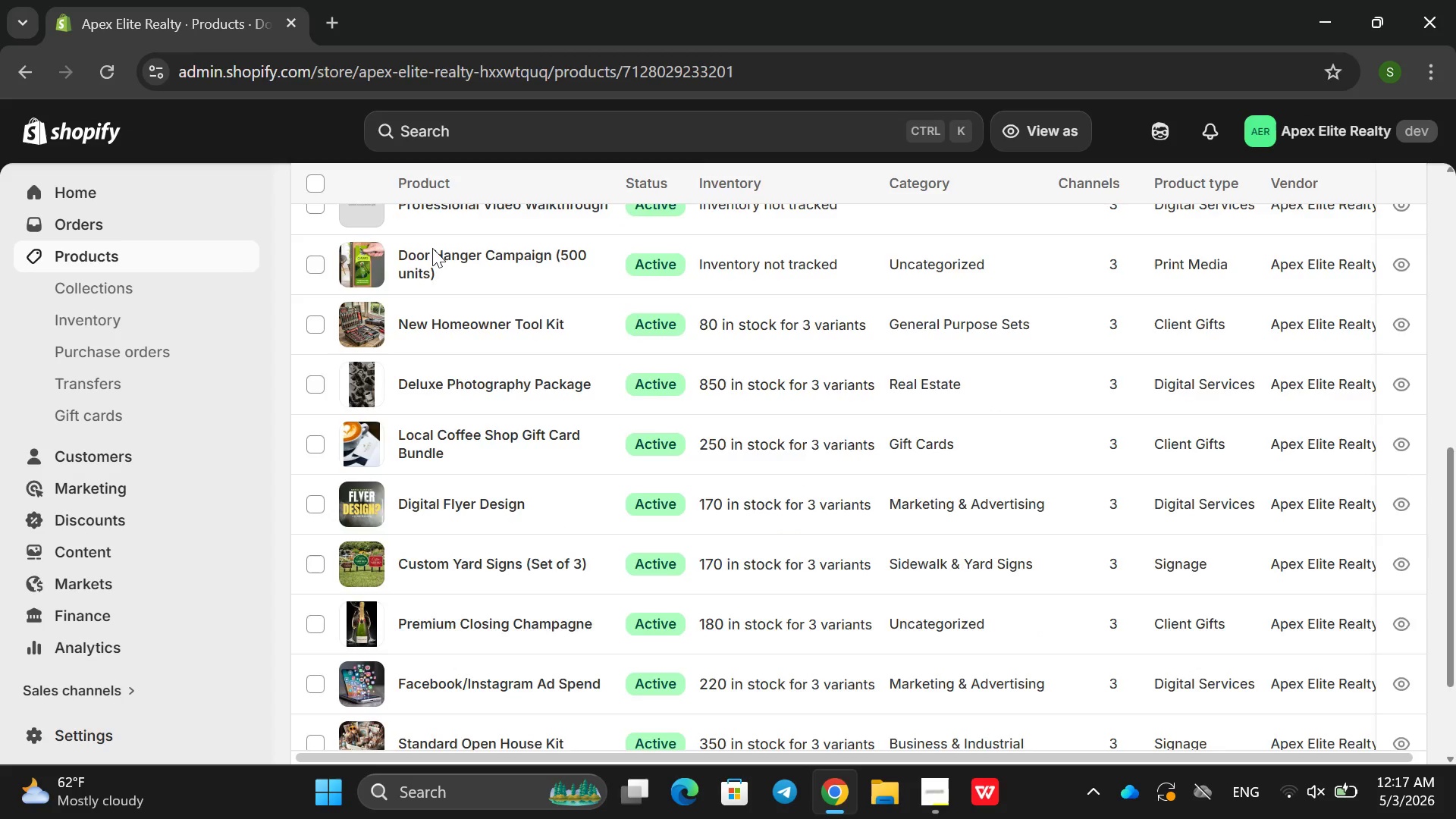 
scroll: coordinate [380, 562], scroll_direction: down, amount: 15.0
 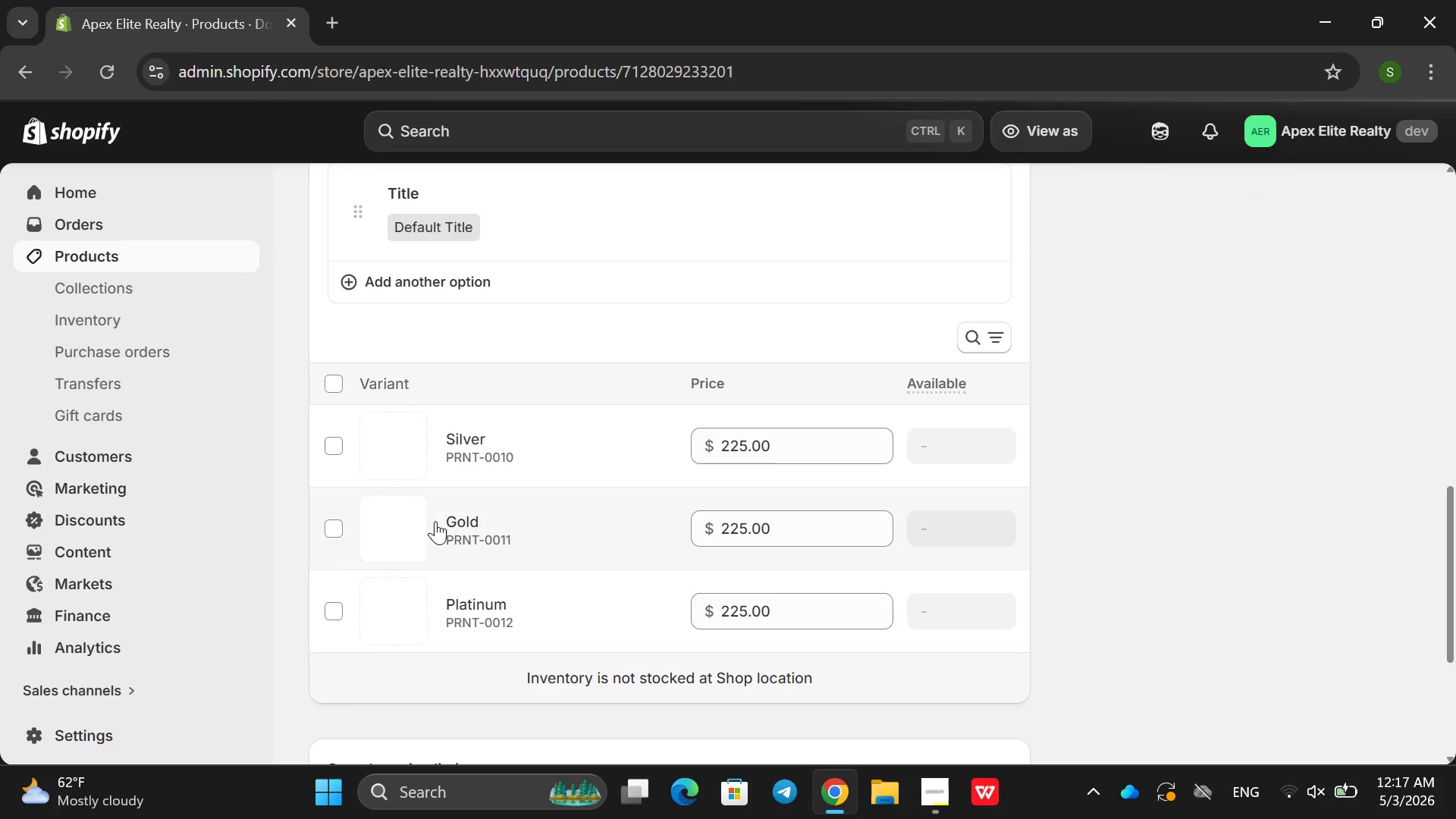 
scroll: coordinate [435, 521], scroll_direction: up, amount: 2.0
 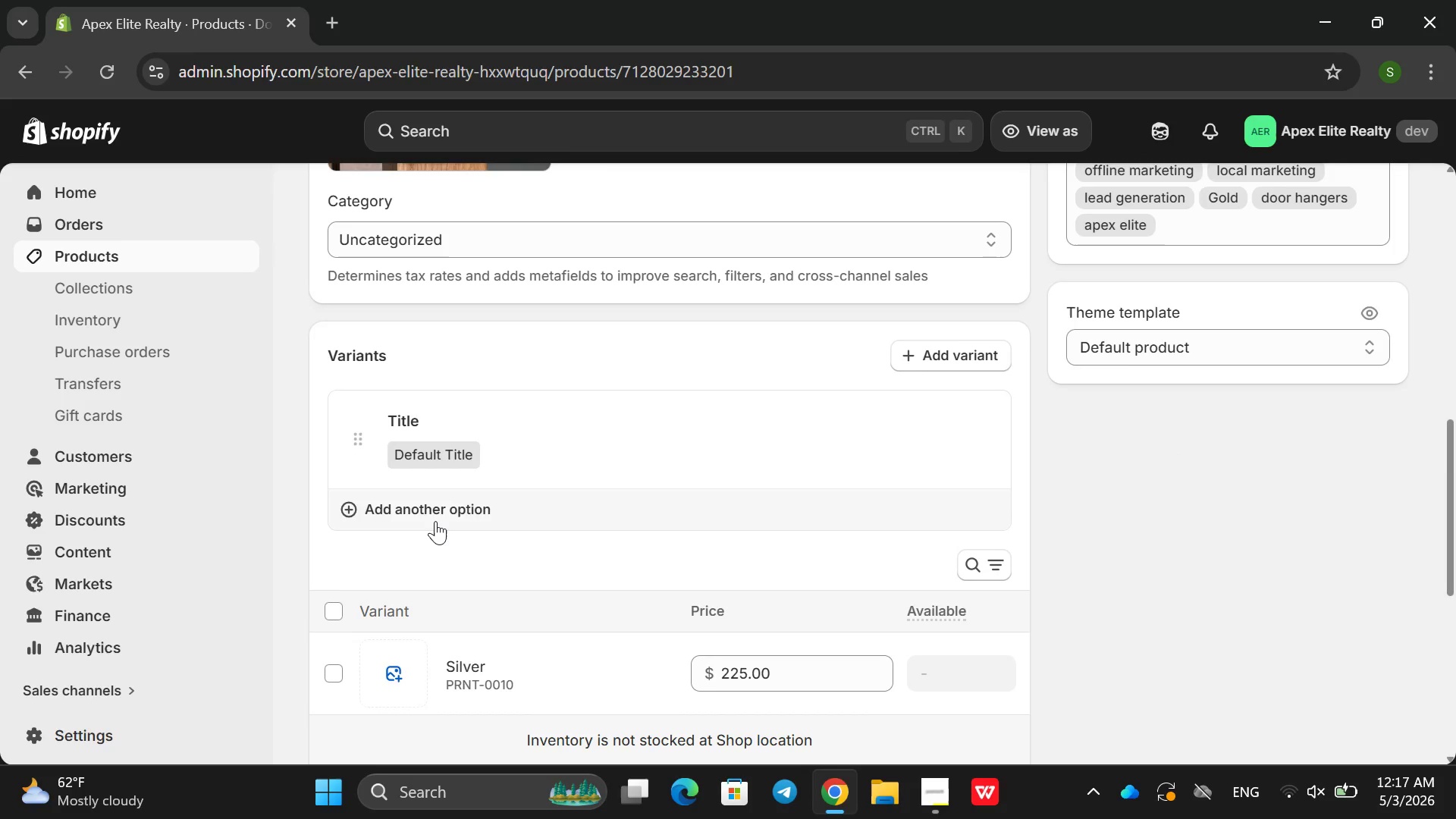 
scroll: coordinate [435, 521], scroll_direction: down, amount: 2.0
 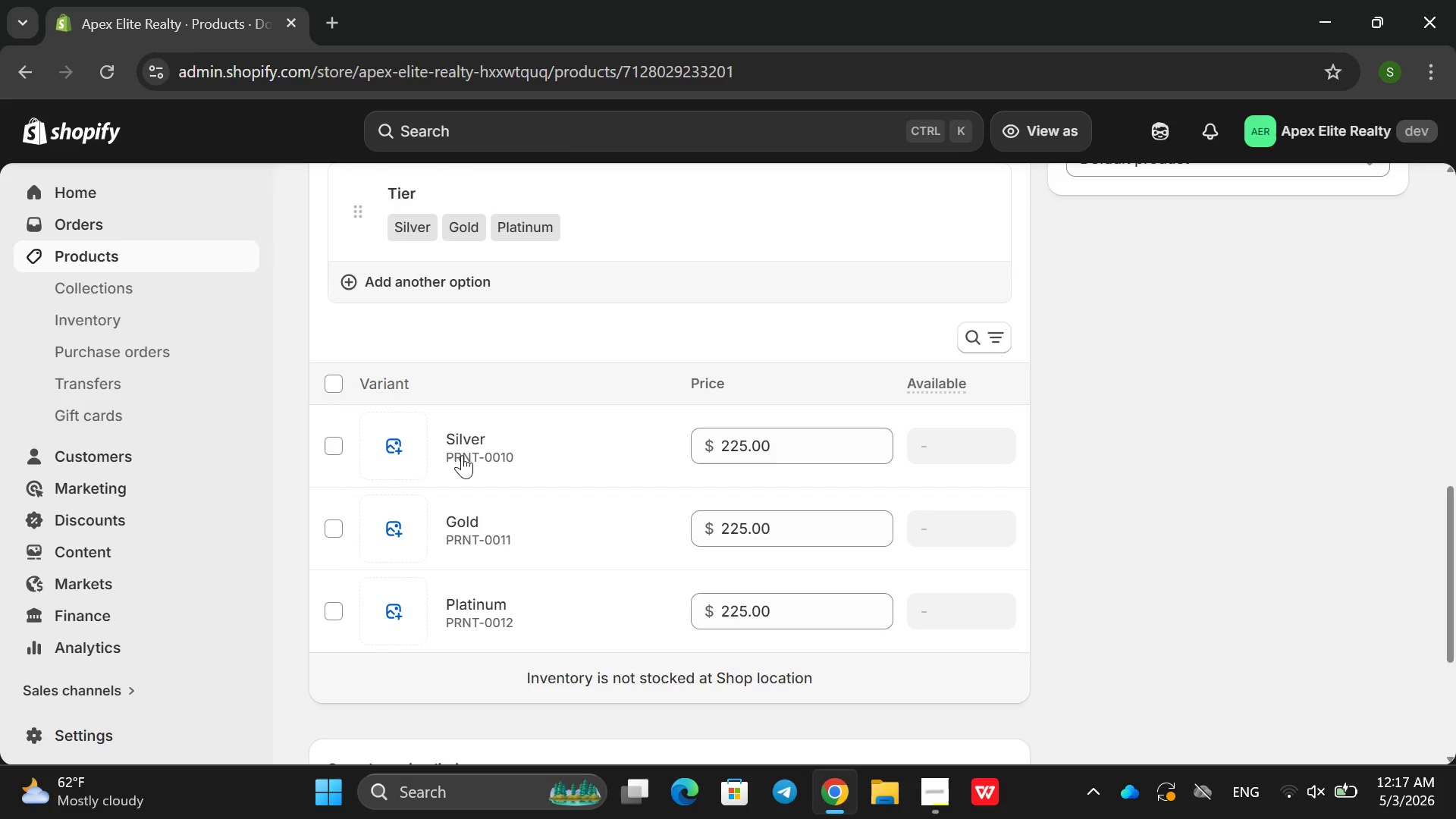 
left_click([446, 460])
 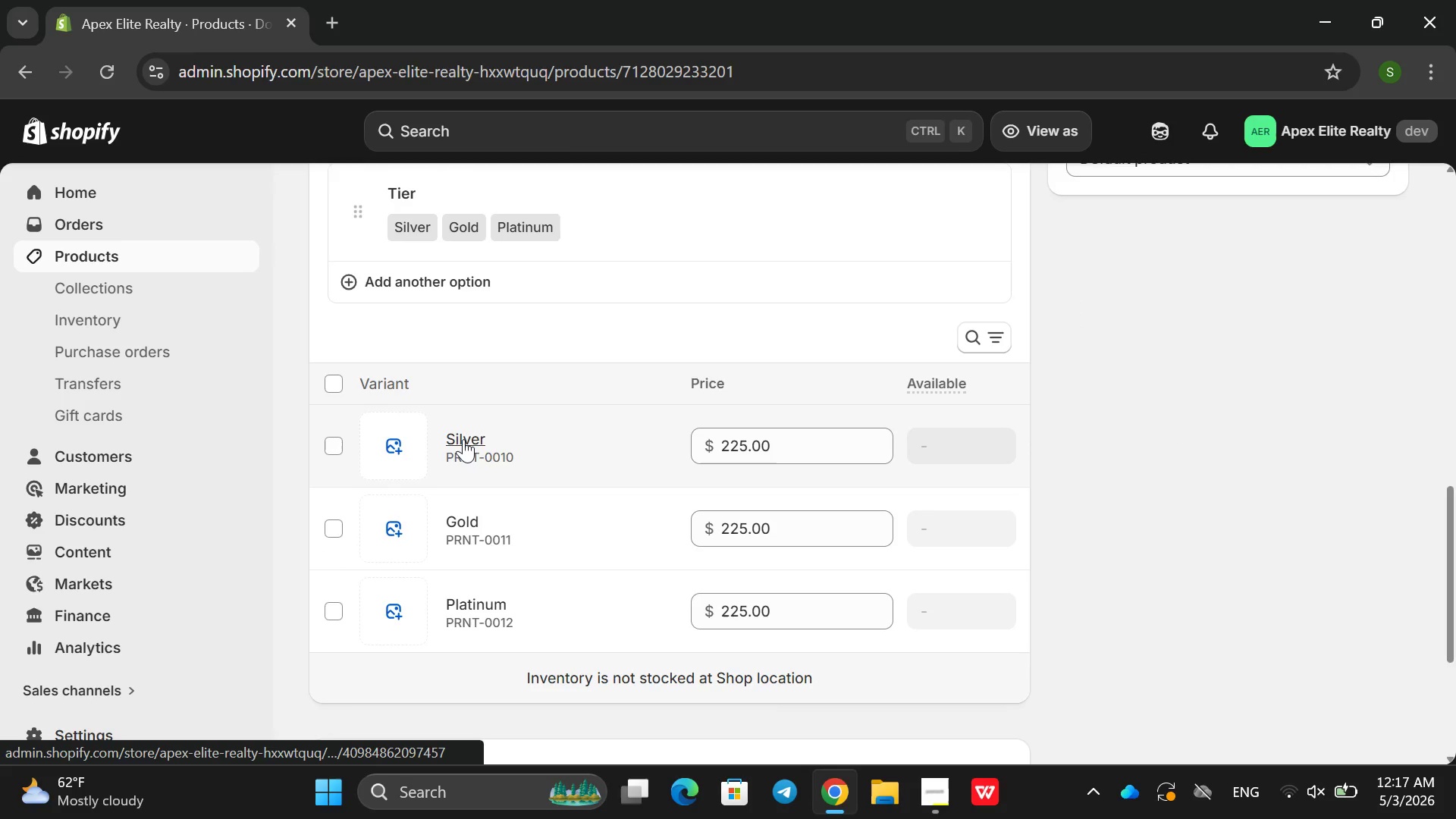 
left_click([463, 438])
 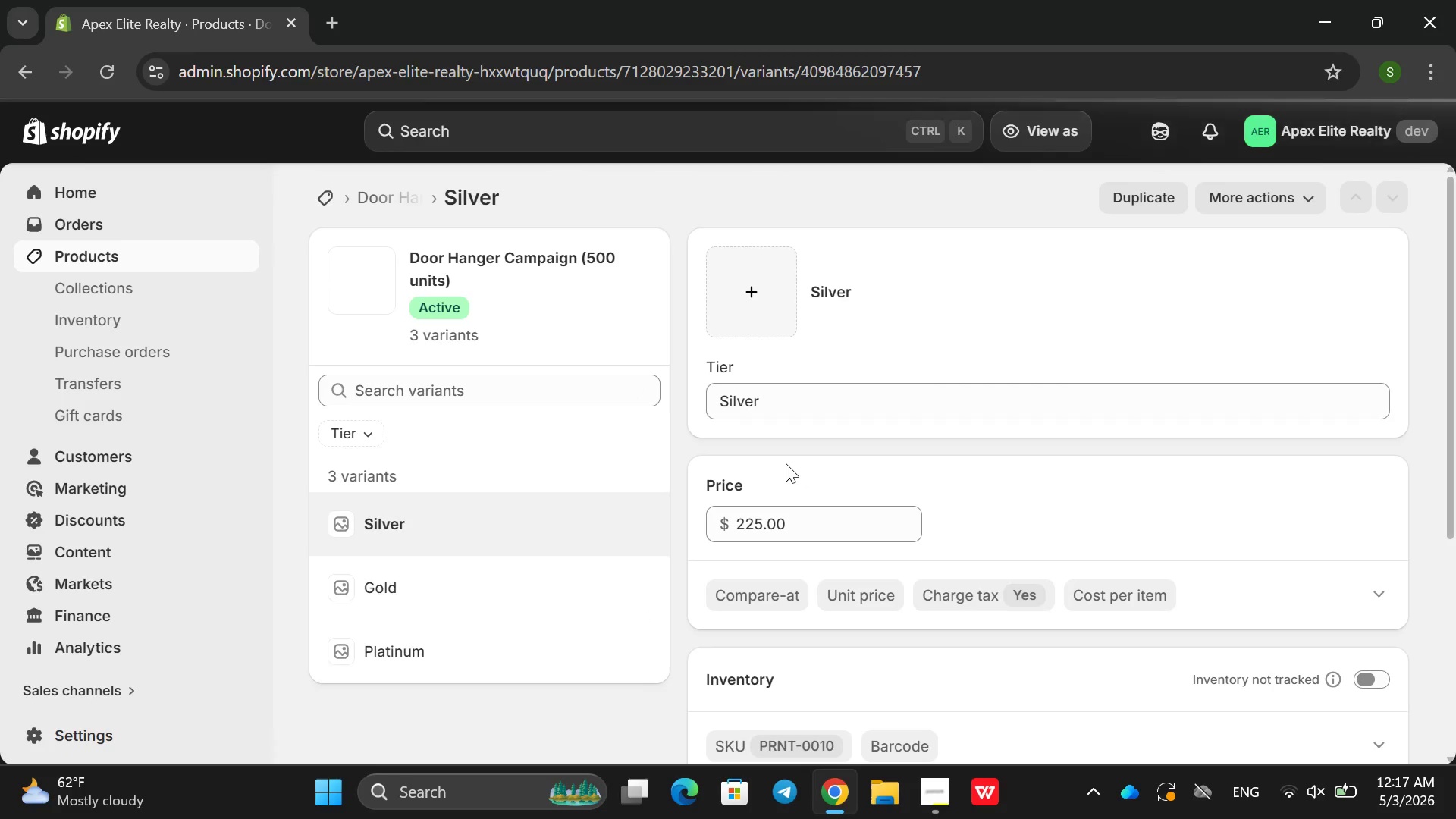 
scroll: coordinate [974, 497], scroll_direction: down, amount: 4.0
 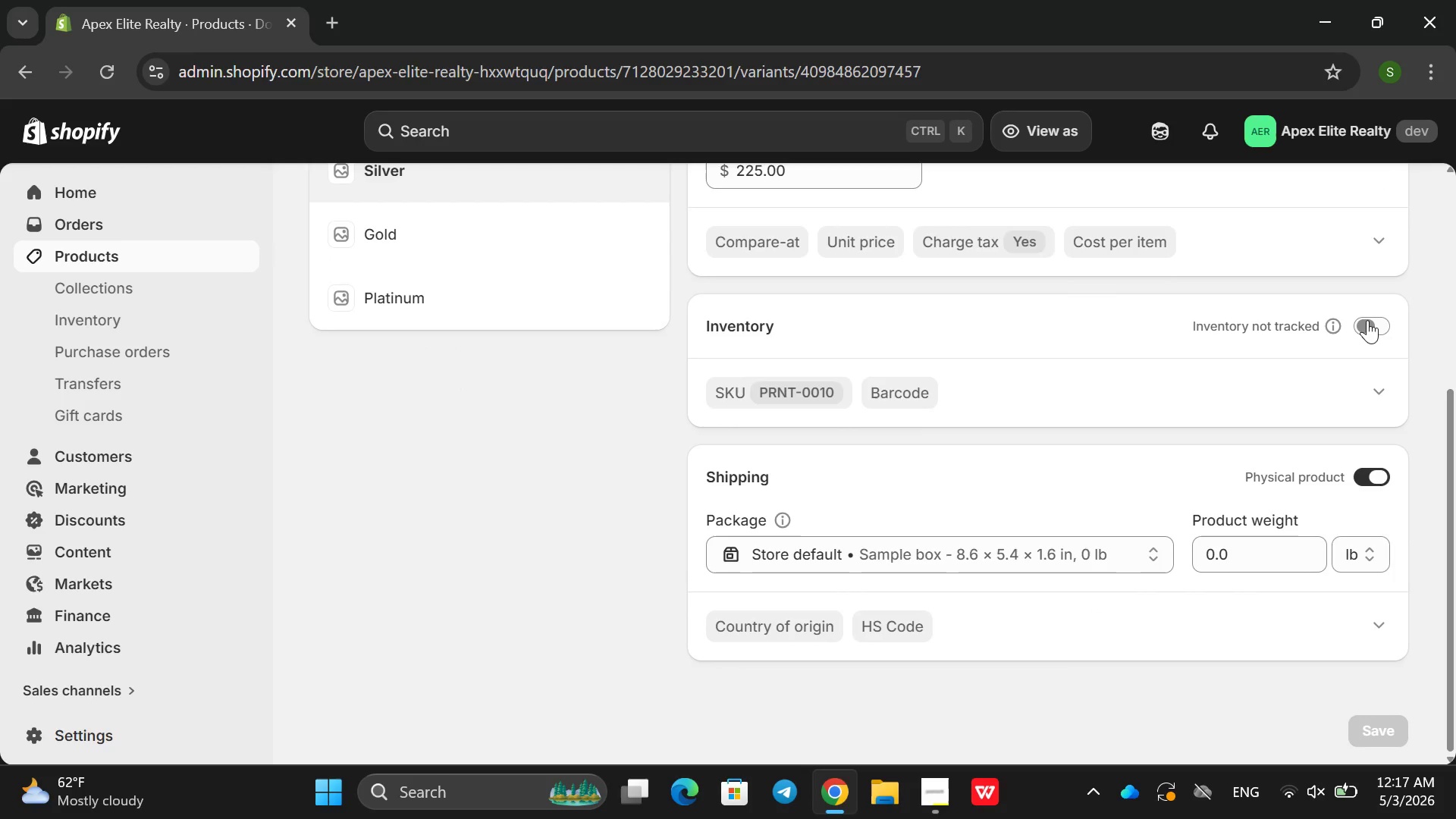 
left_click([1367, 320])
 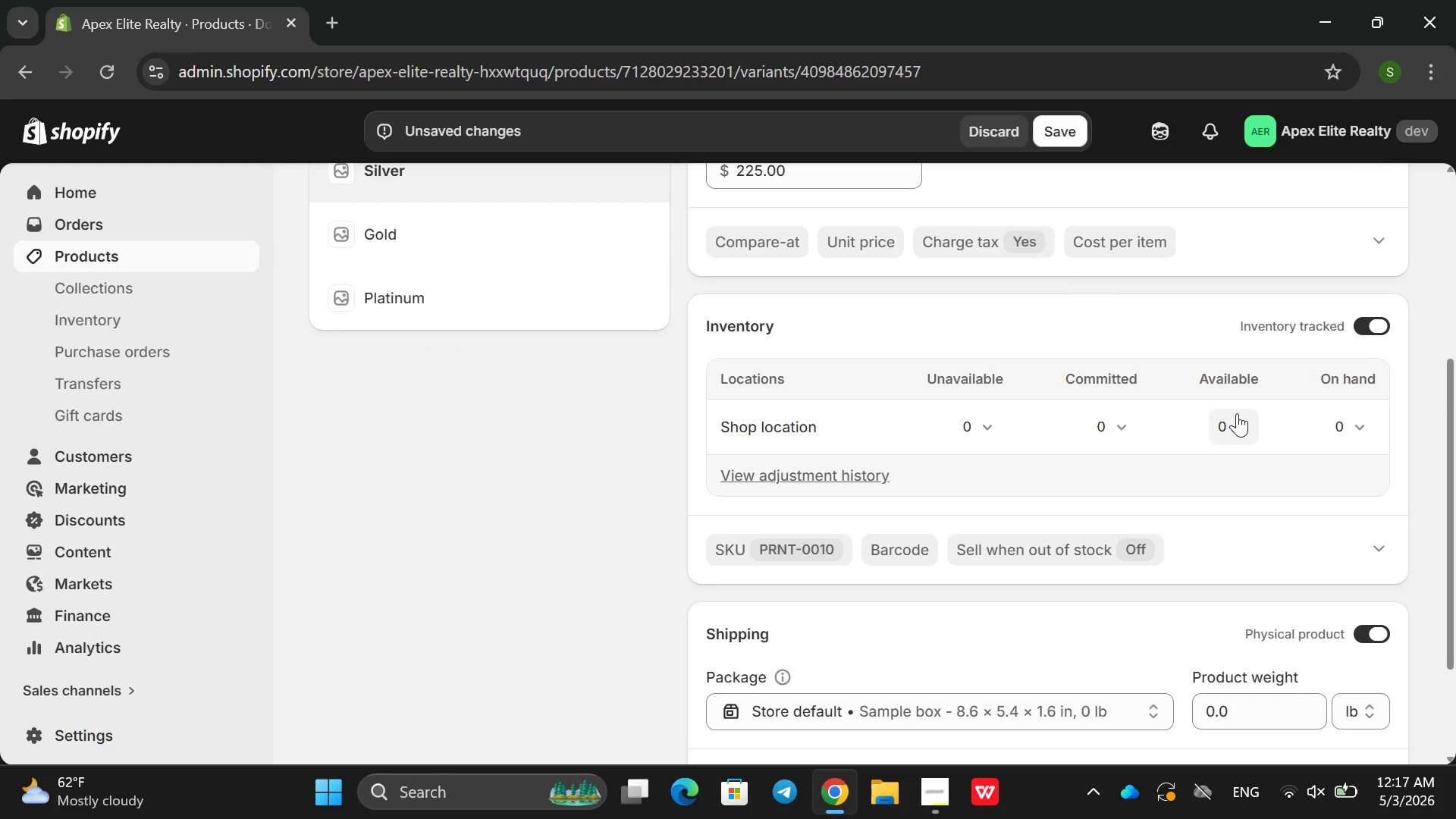 
left_click([1237, 415])
 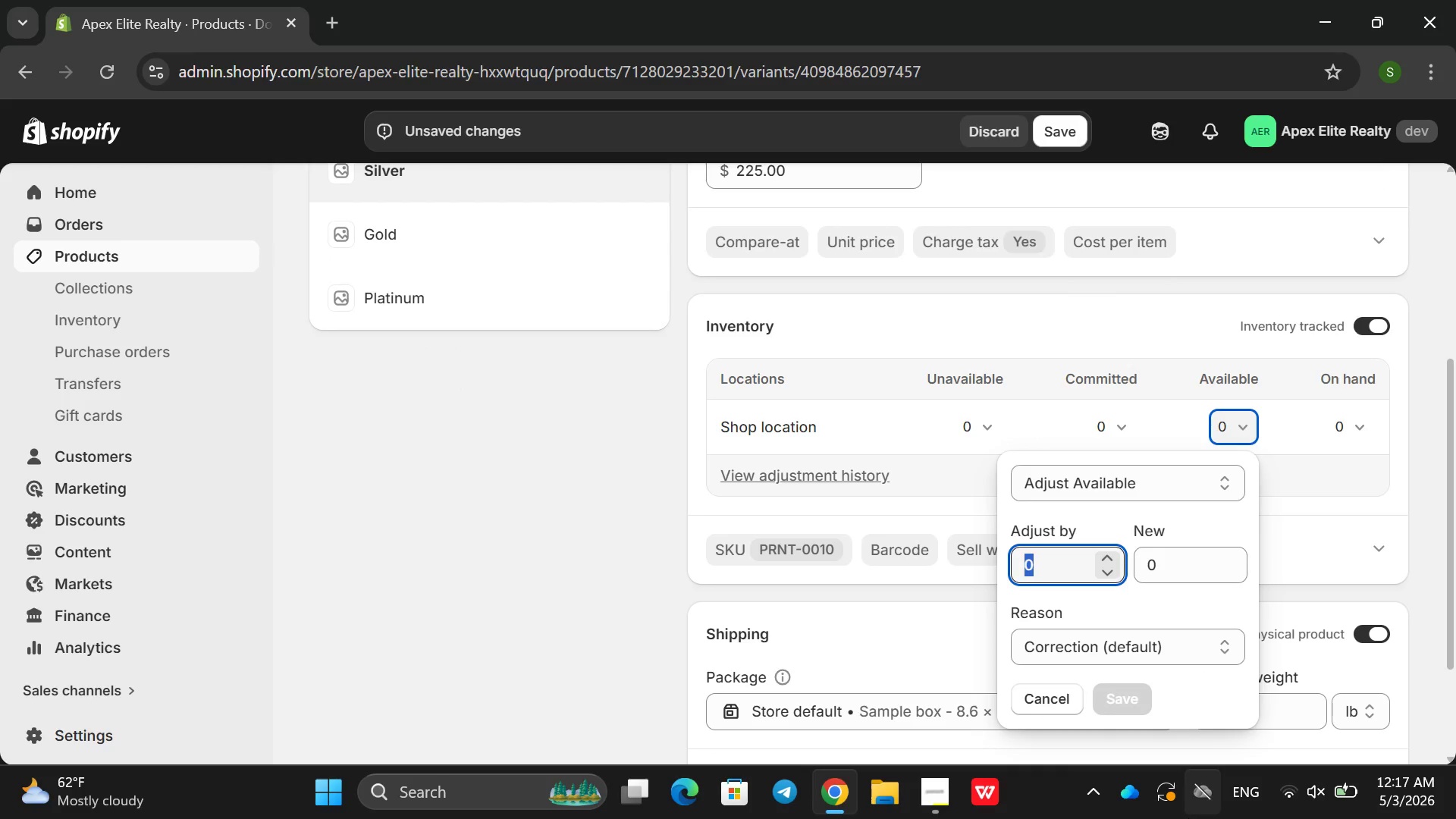 
type(50)
 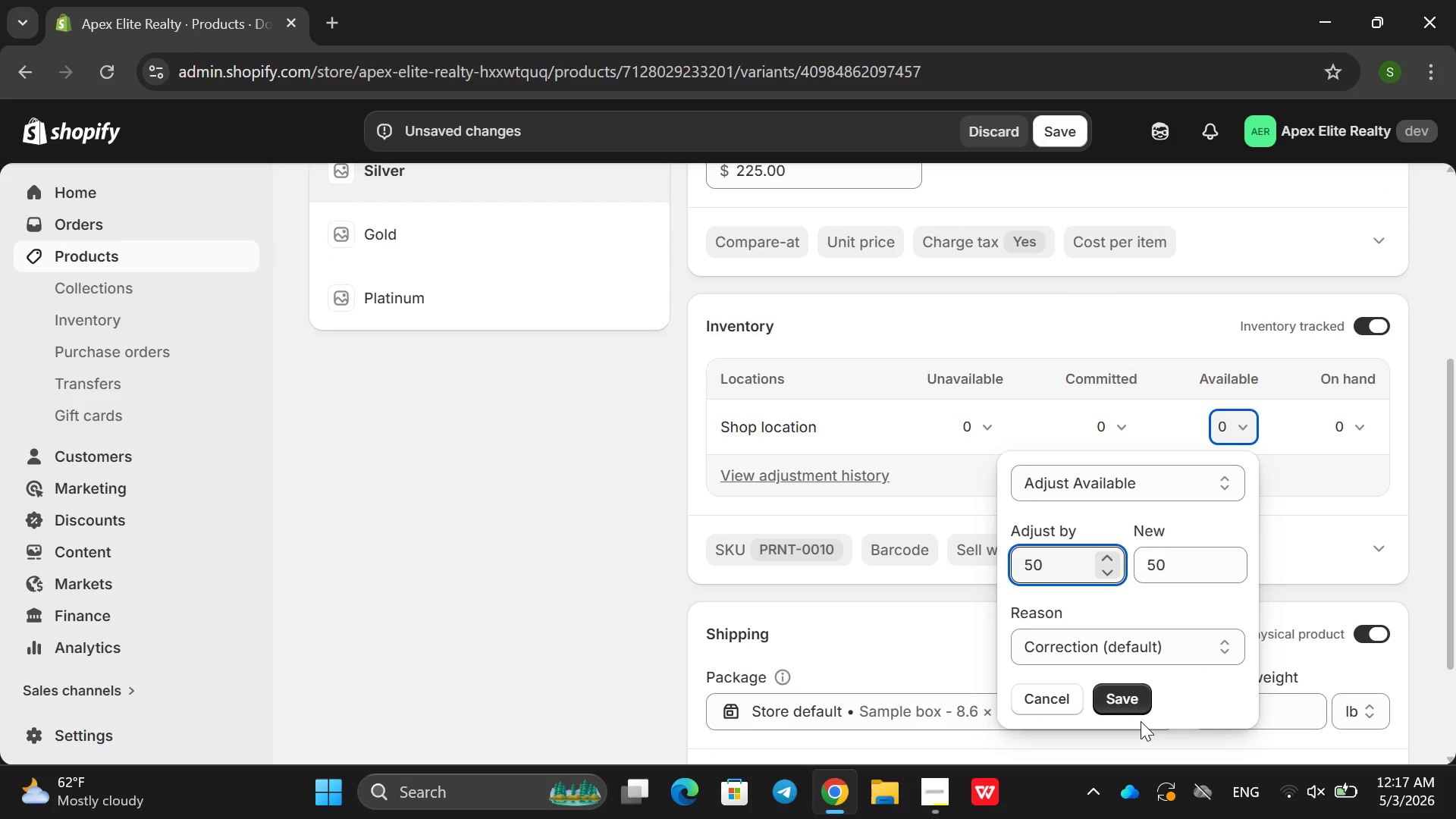 
left_click([1137, 696])
 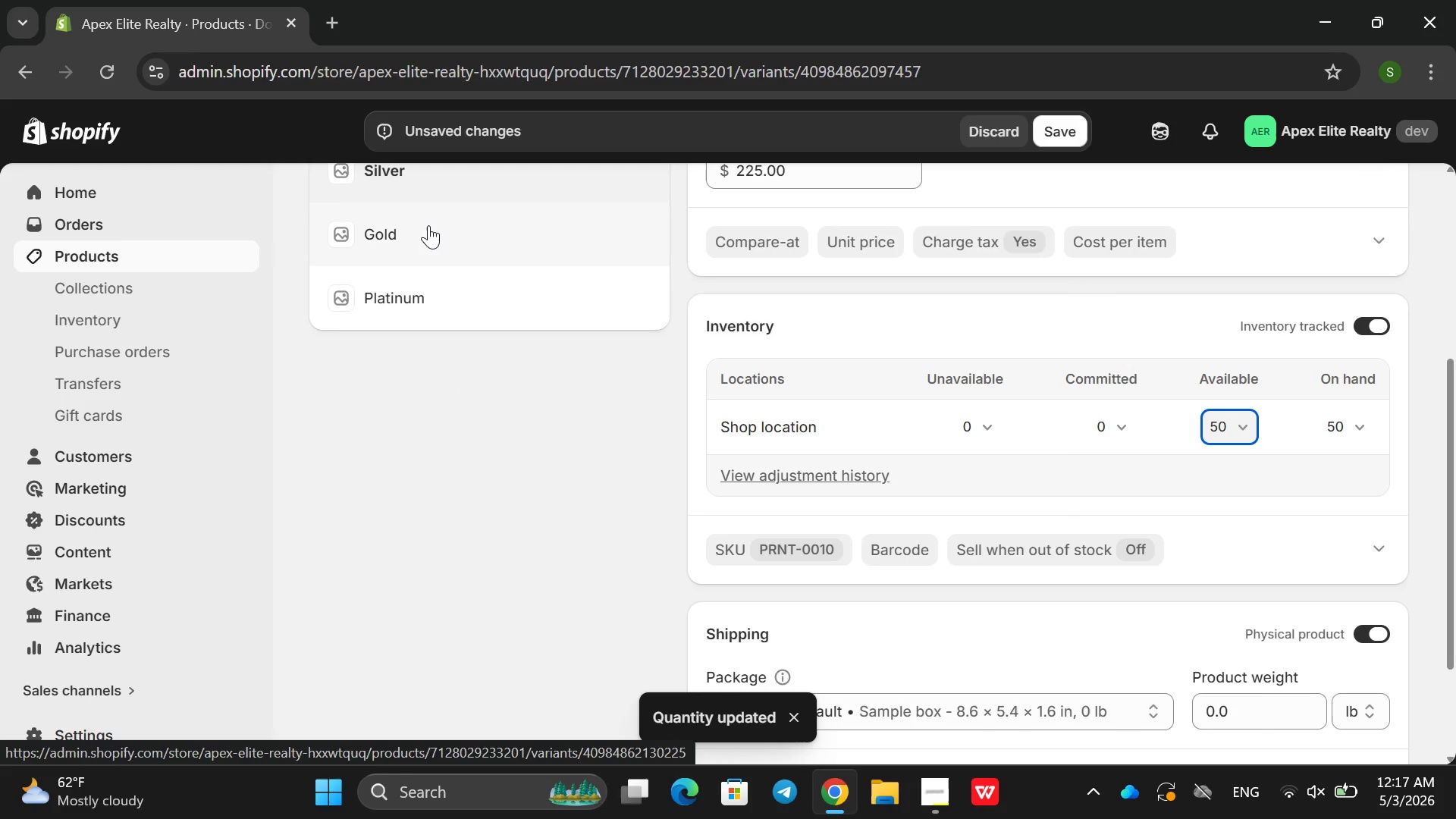 
left_click([428, 225])
 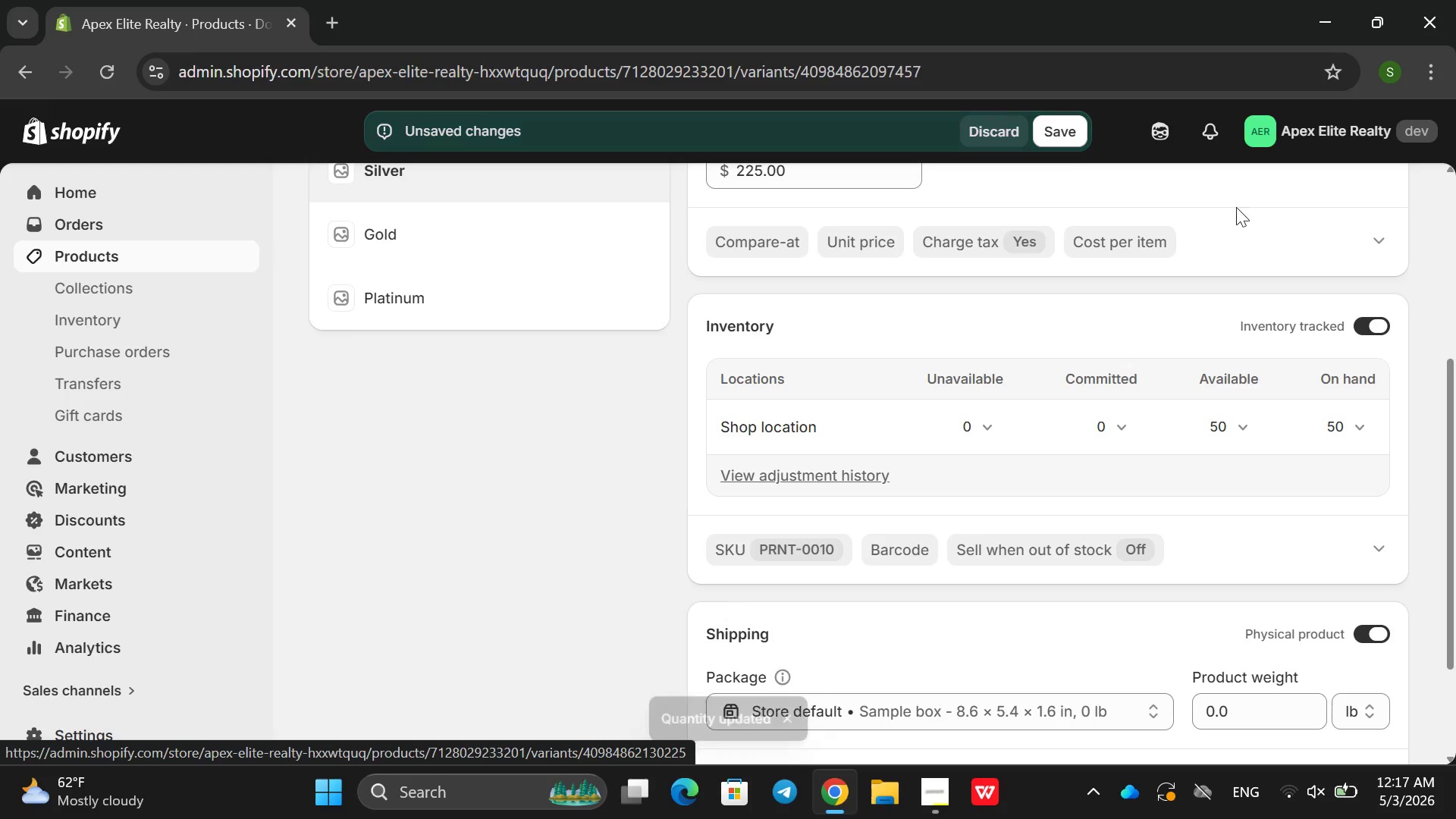 
left_click([1059, 134])
 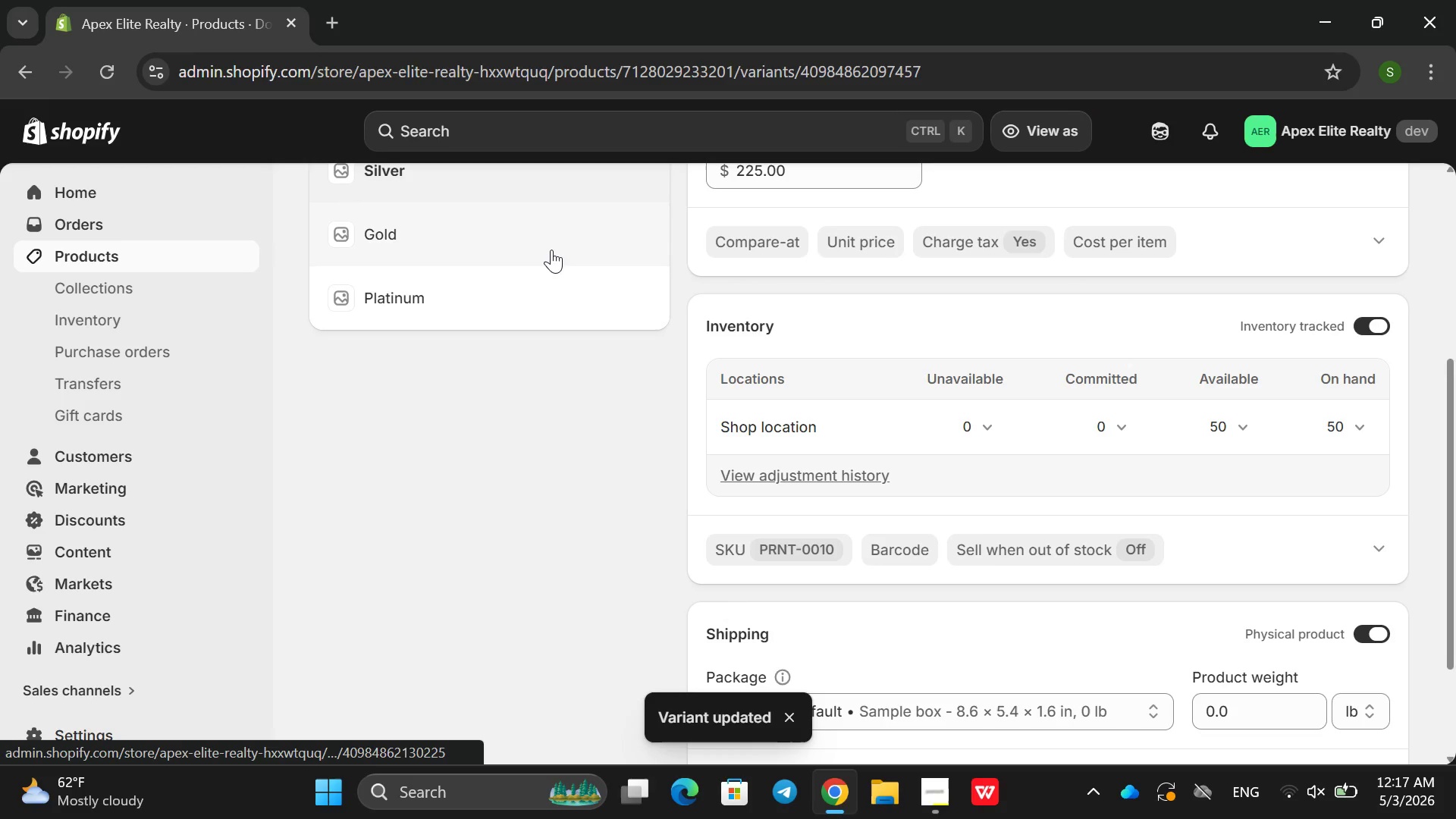 
left_click([551, 249])
 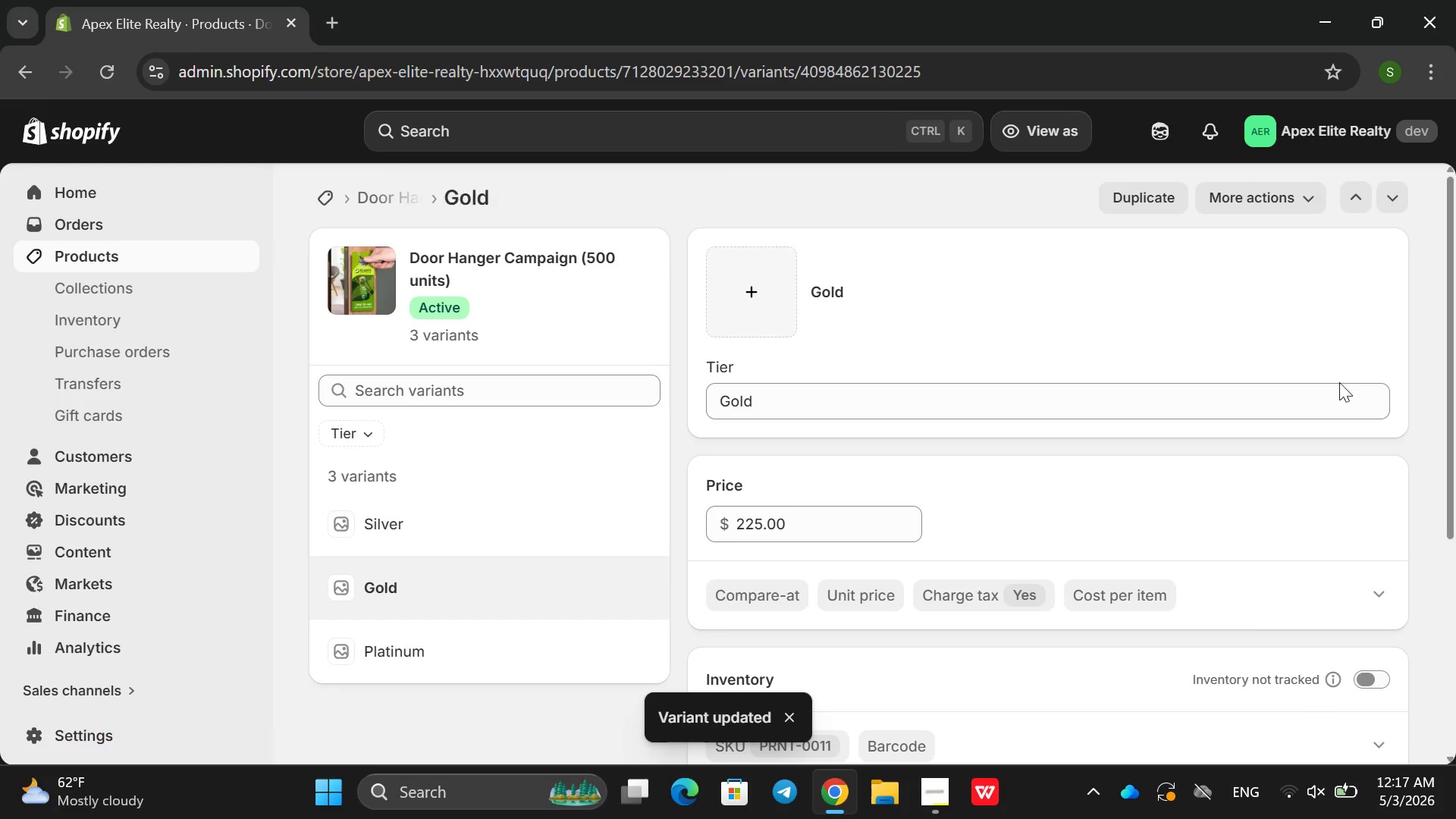 
scroll: coordinate [1339, 508], scroll_direction: down, amount: 3.0
 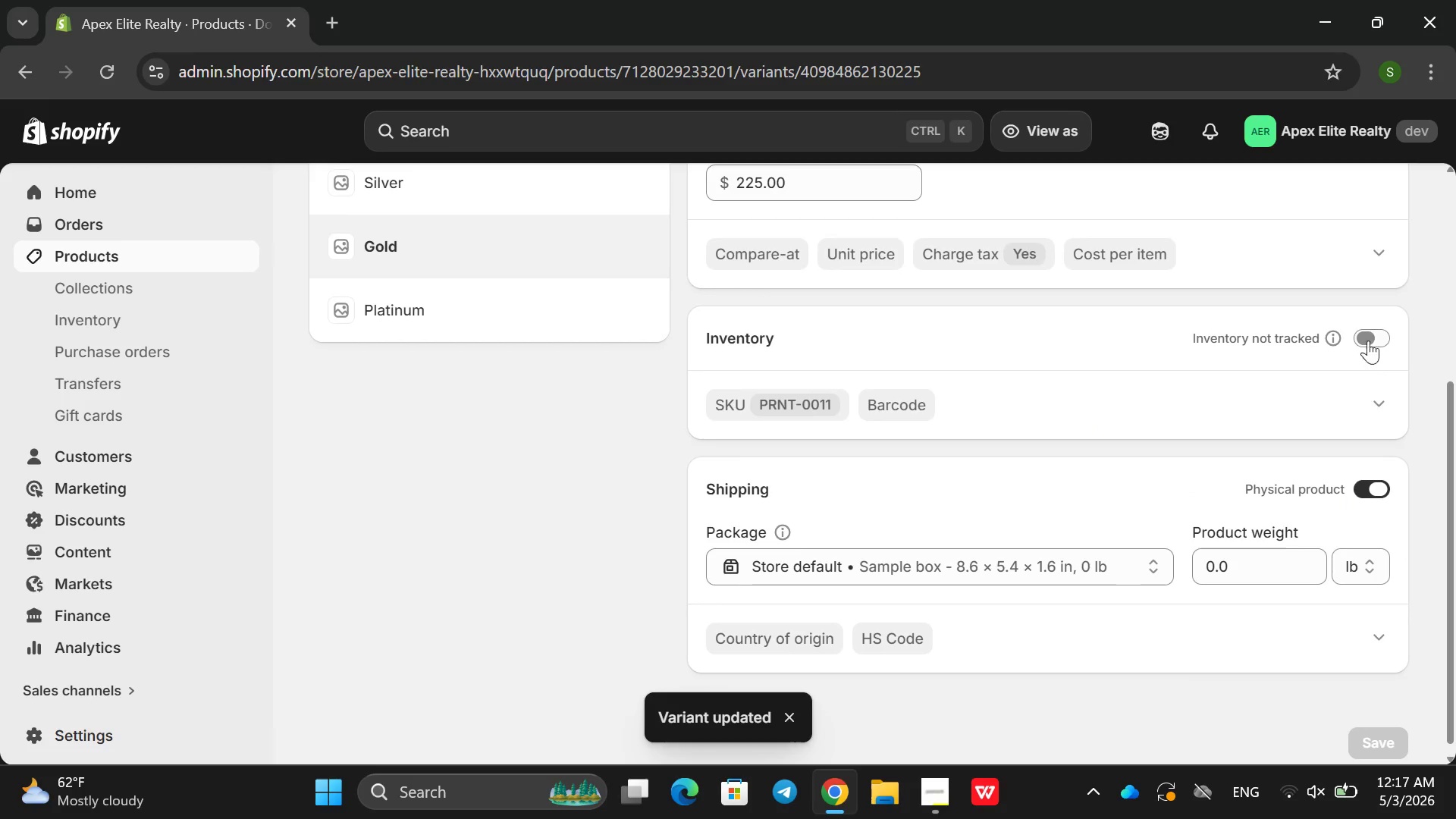 
left_click([1367, 339])
 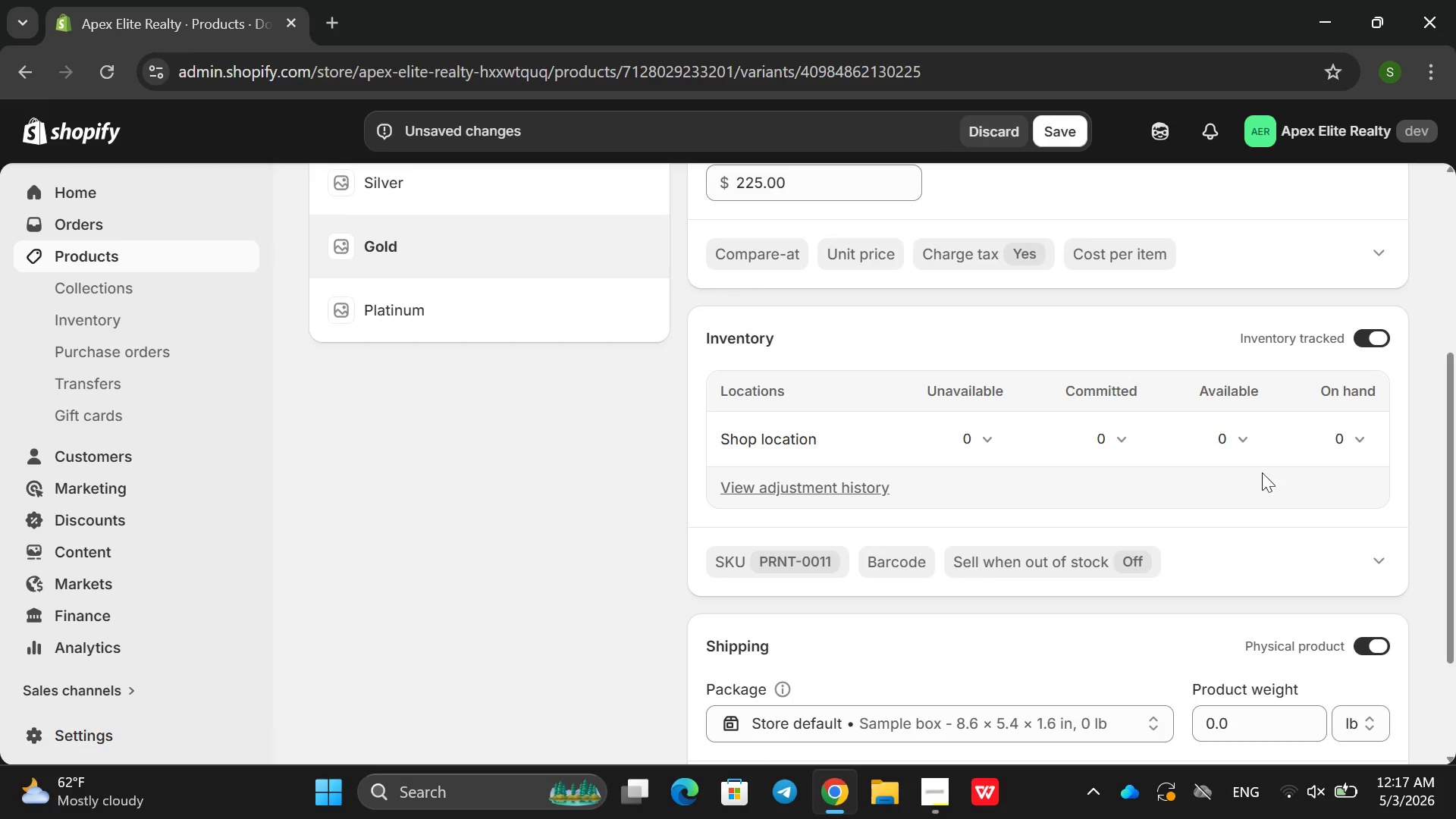 
left_click([1256, 448])
 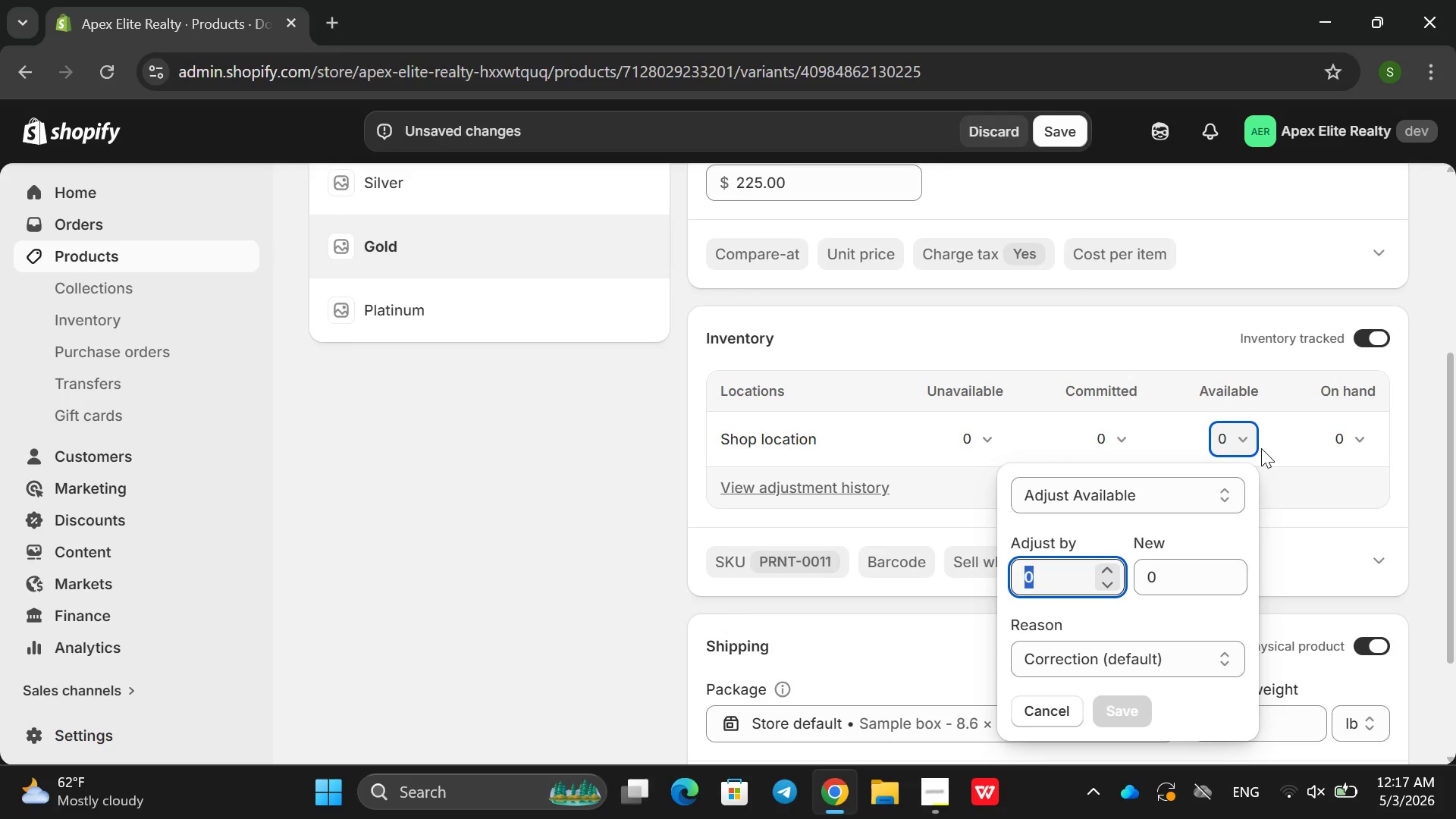 
type(30)
 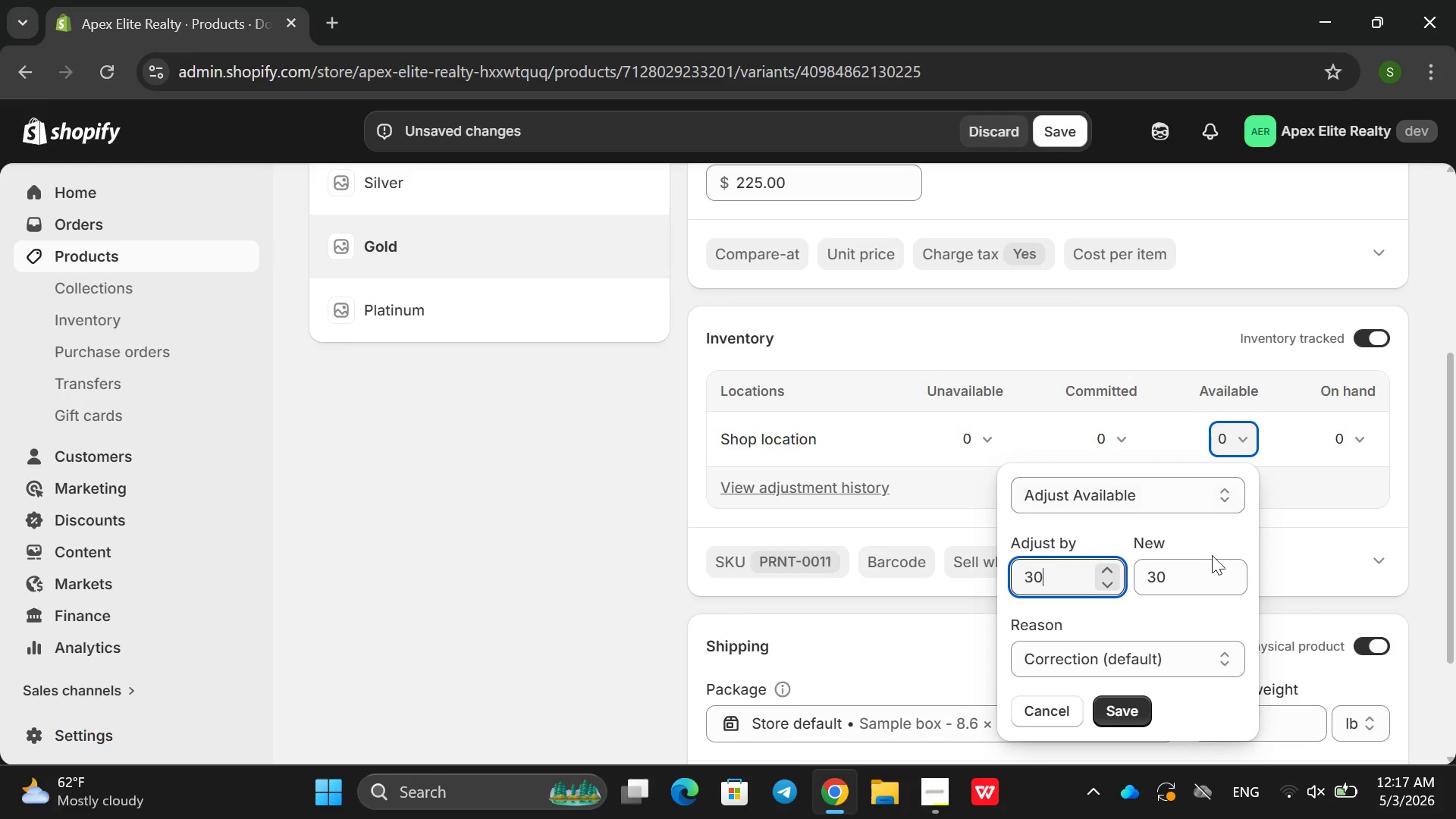 
left_click([1114, 718])
 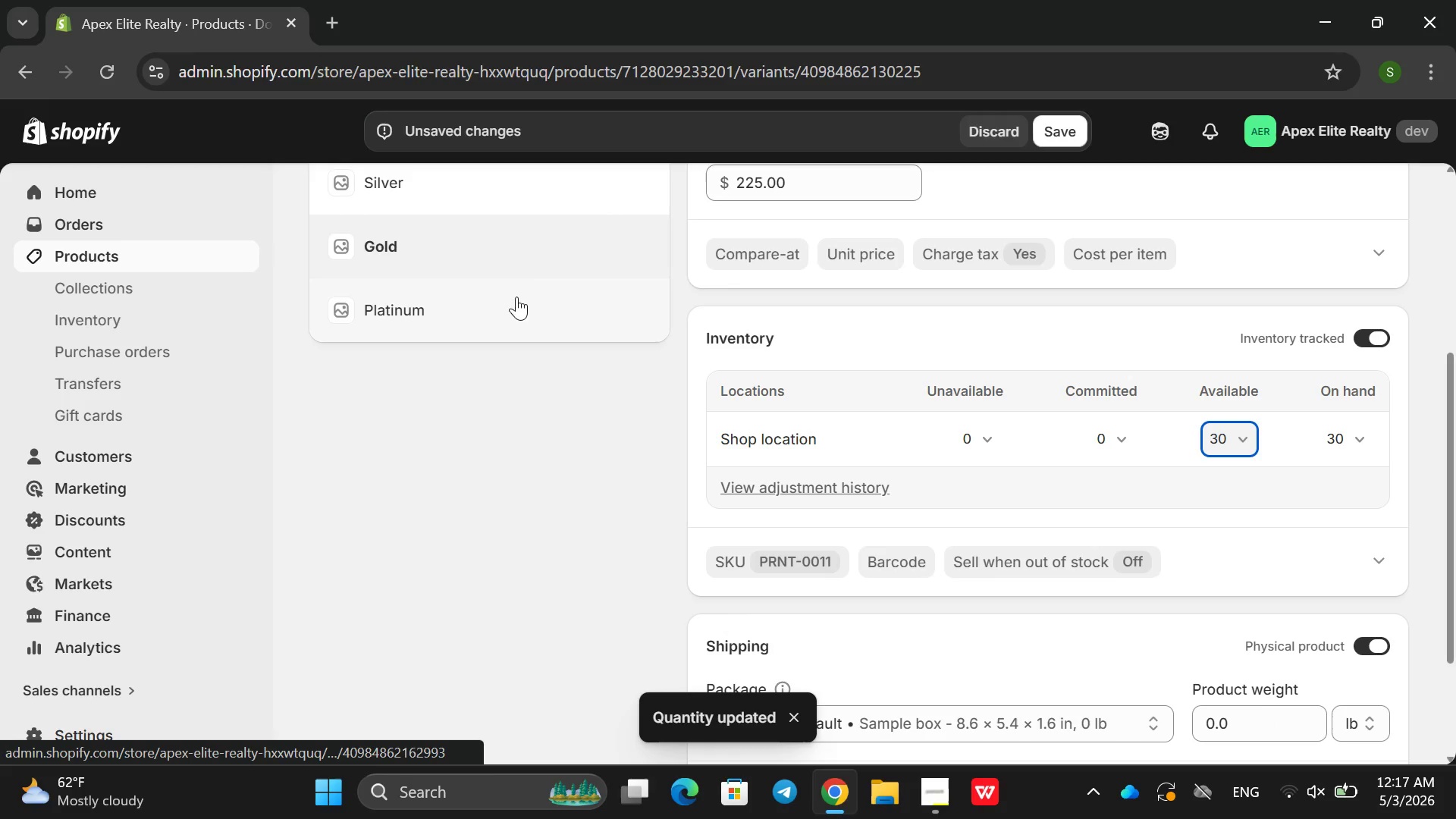 
left_click_drag(start_coordinate=[513, 316], to_coordinate=[1041, 141])
 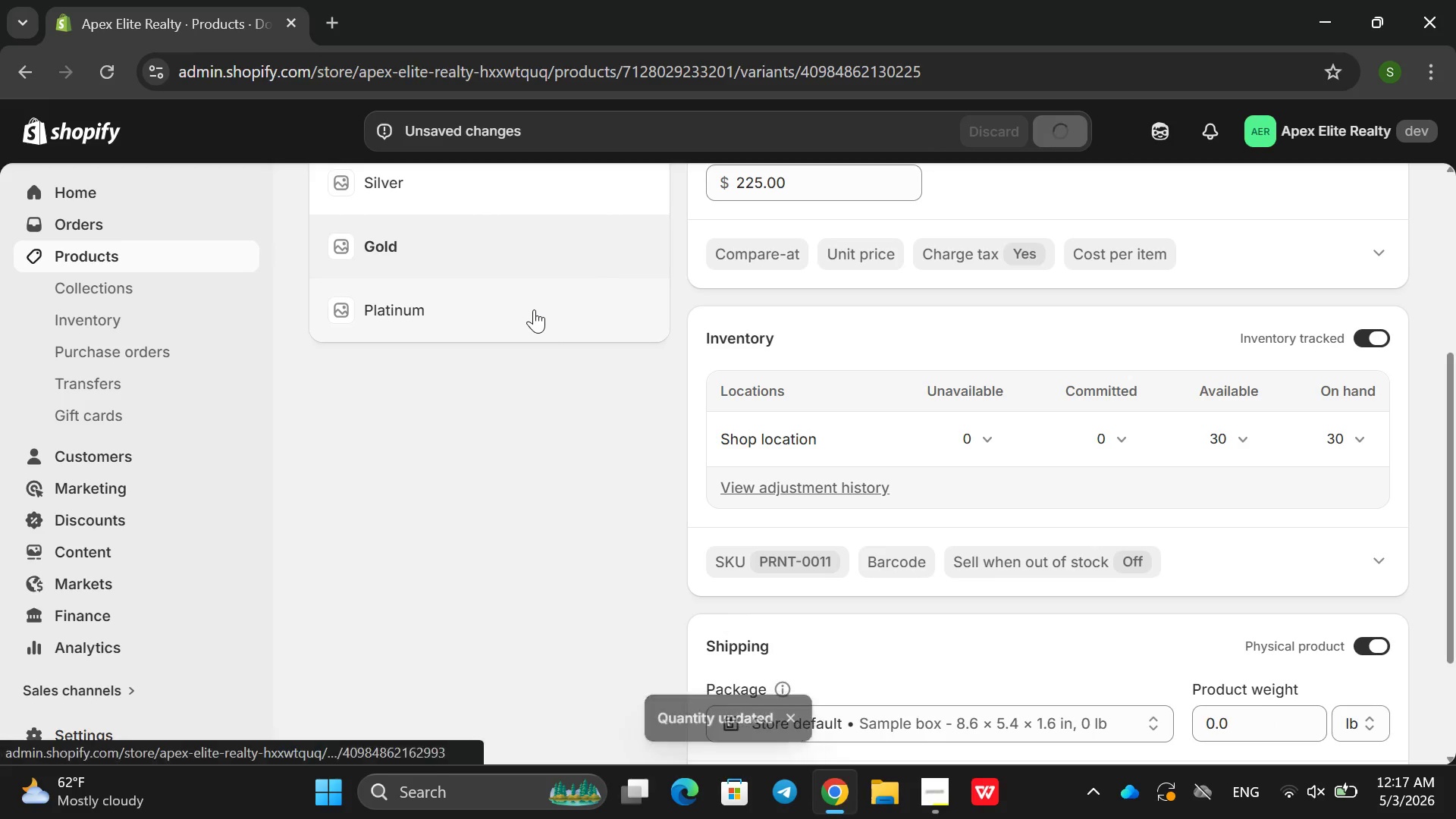 
left_click([1041, 141])
 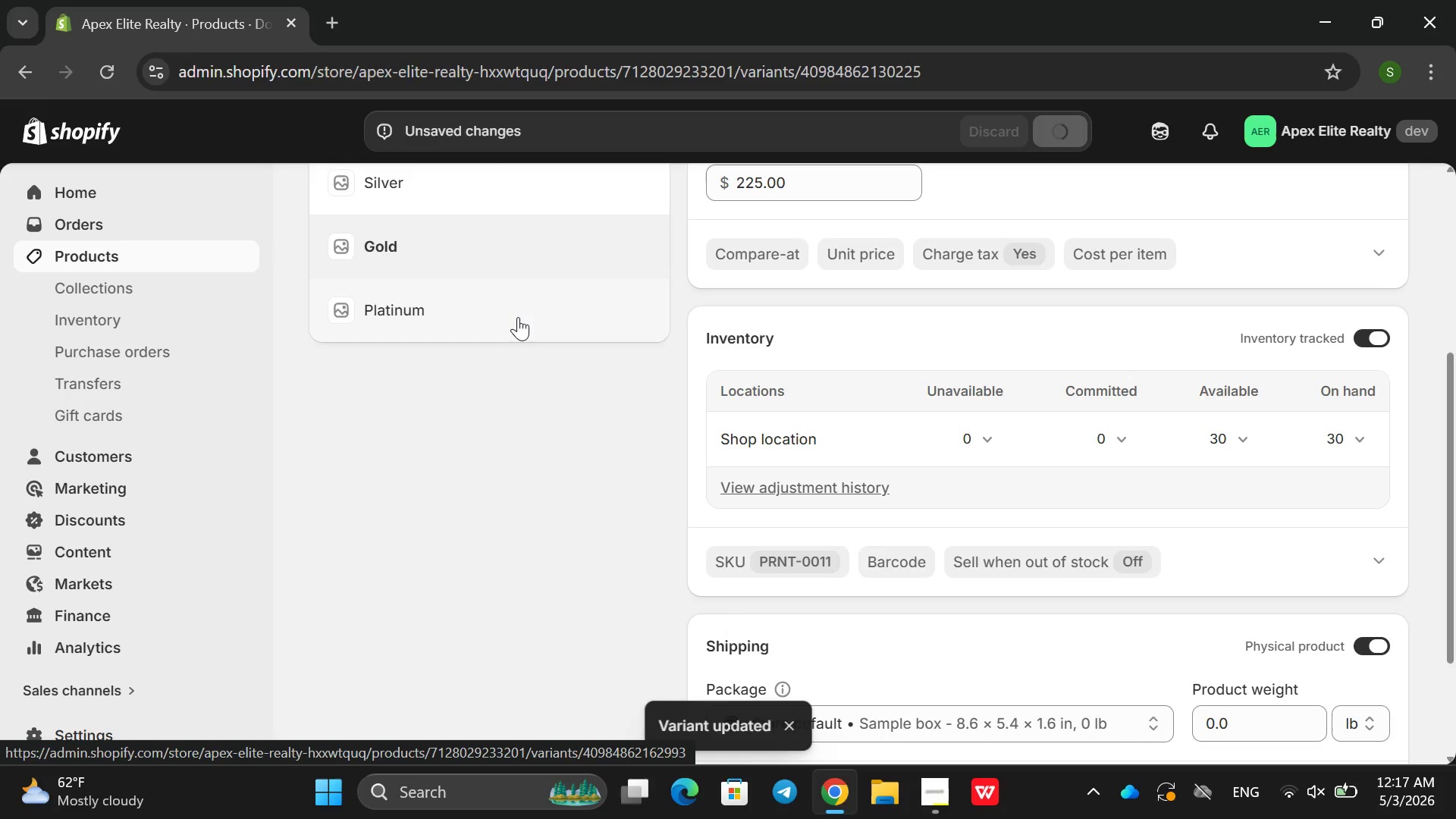 
left_click([518, 317])
 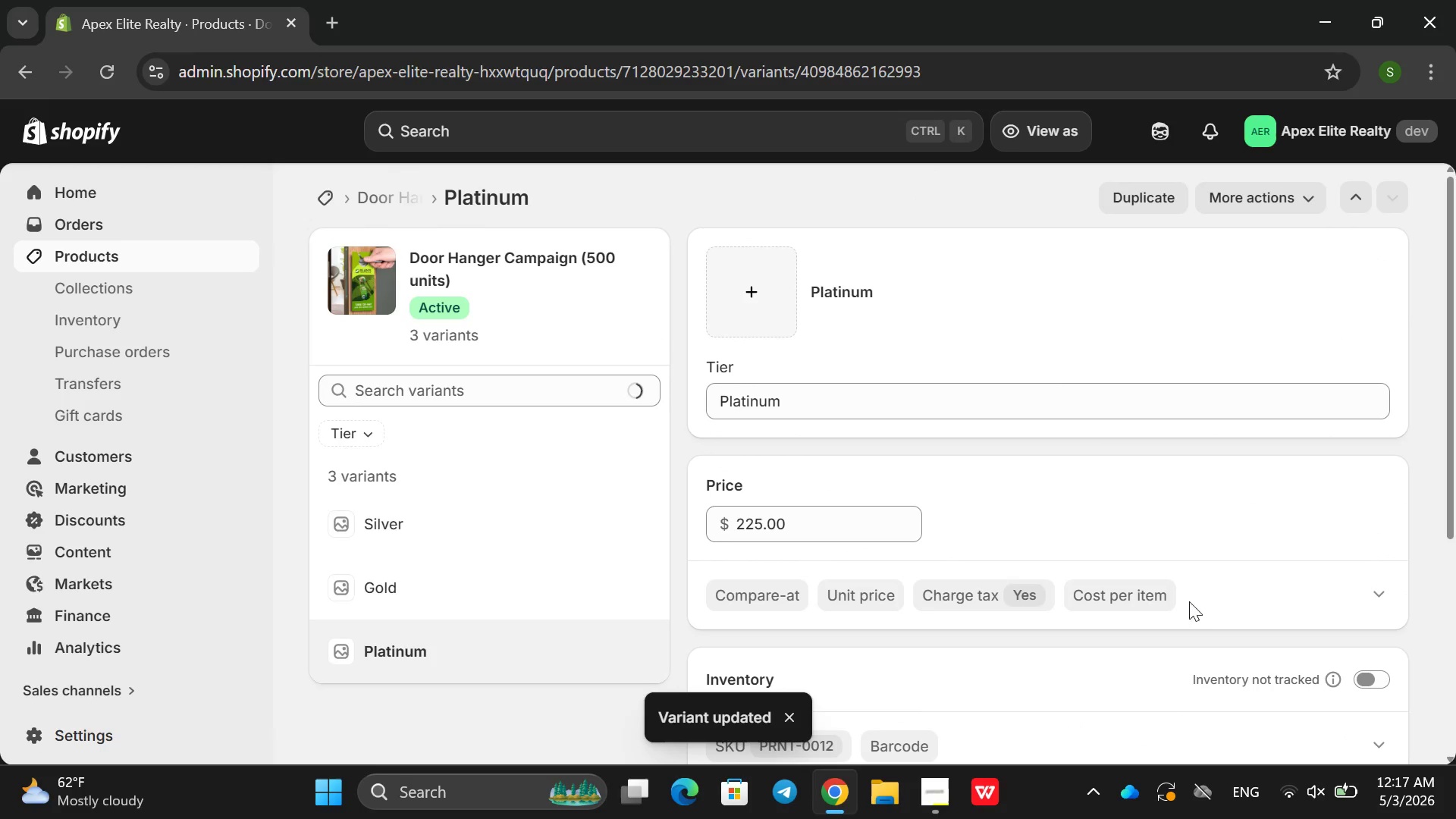 
scroll: coordinate [1228, 582], scroll_direction: down, amount: 2.0
 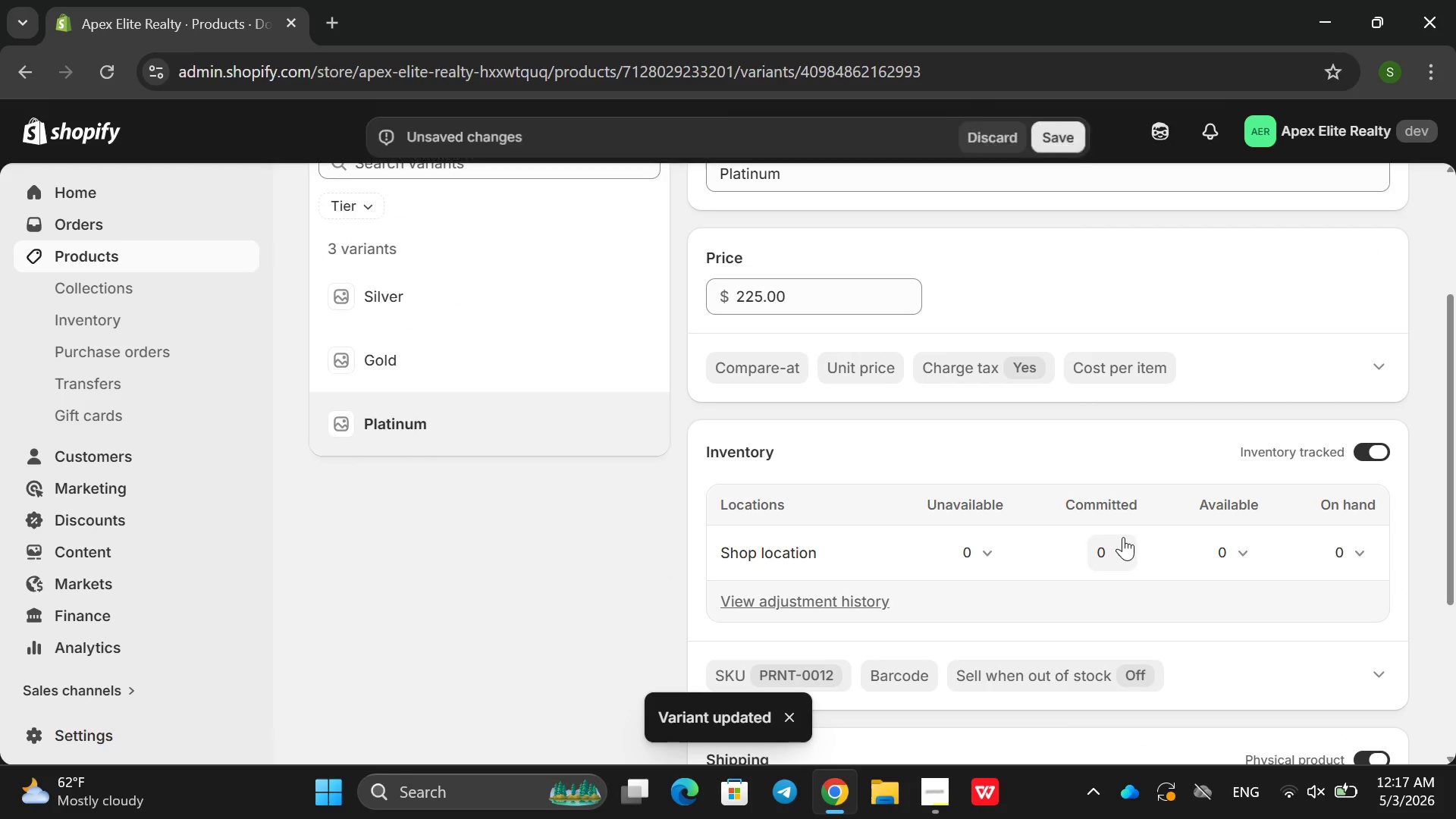 
left_click([1209, 557])
 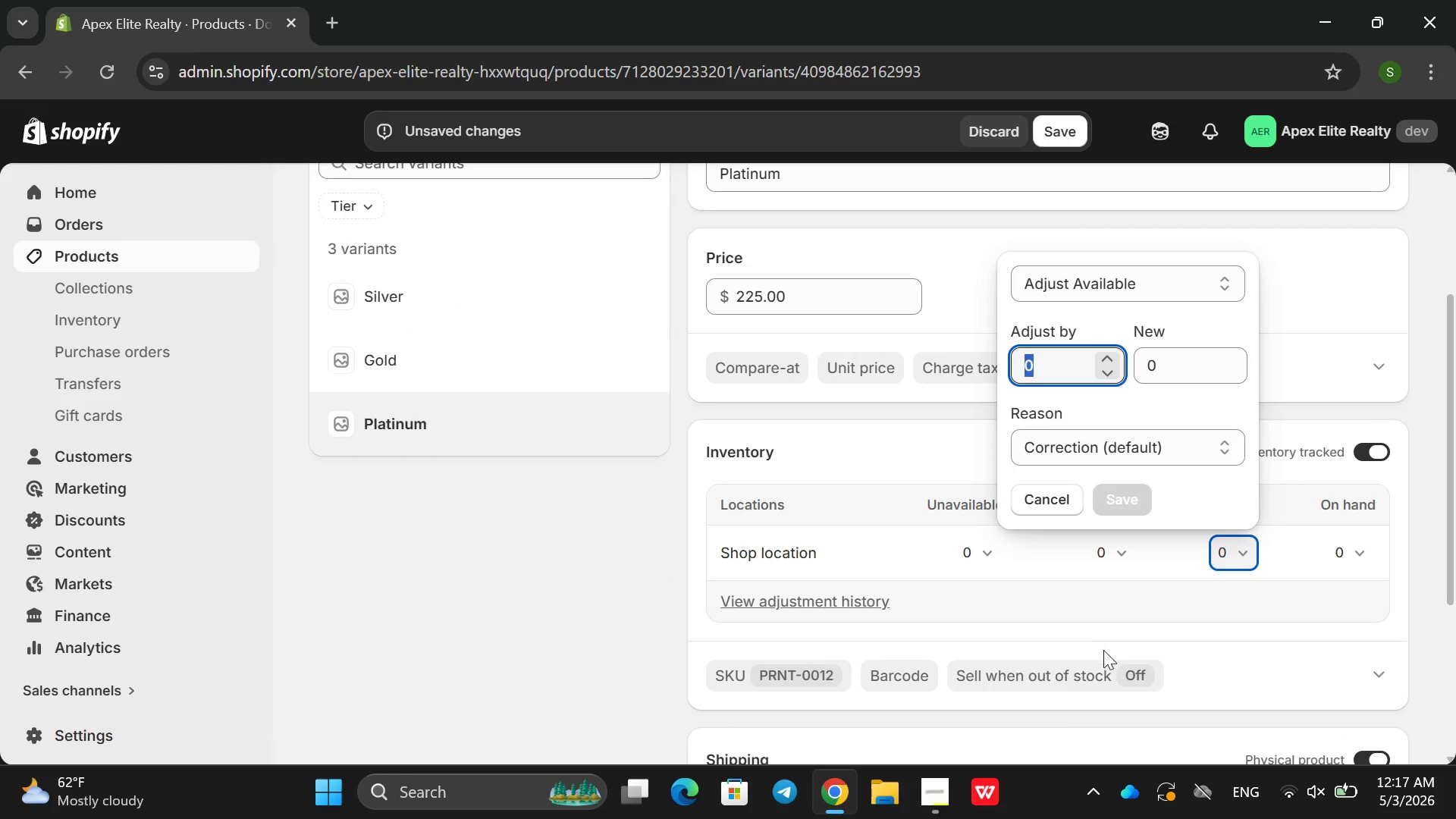 
type(40)
 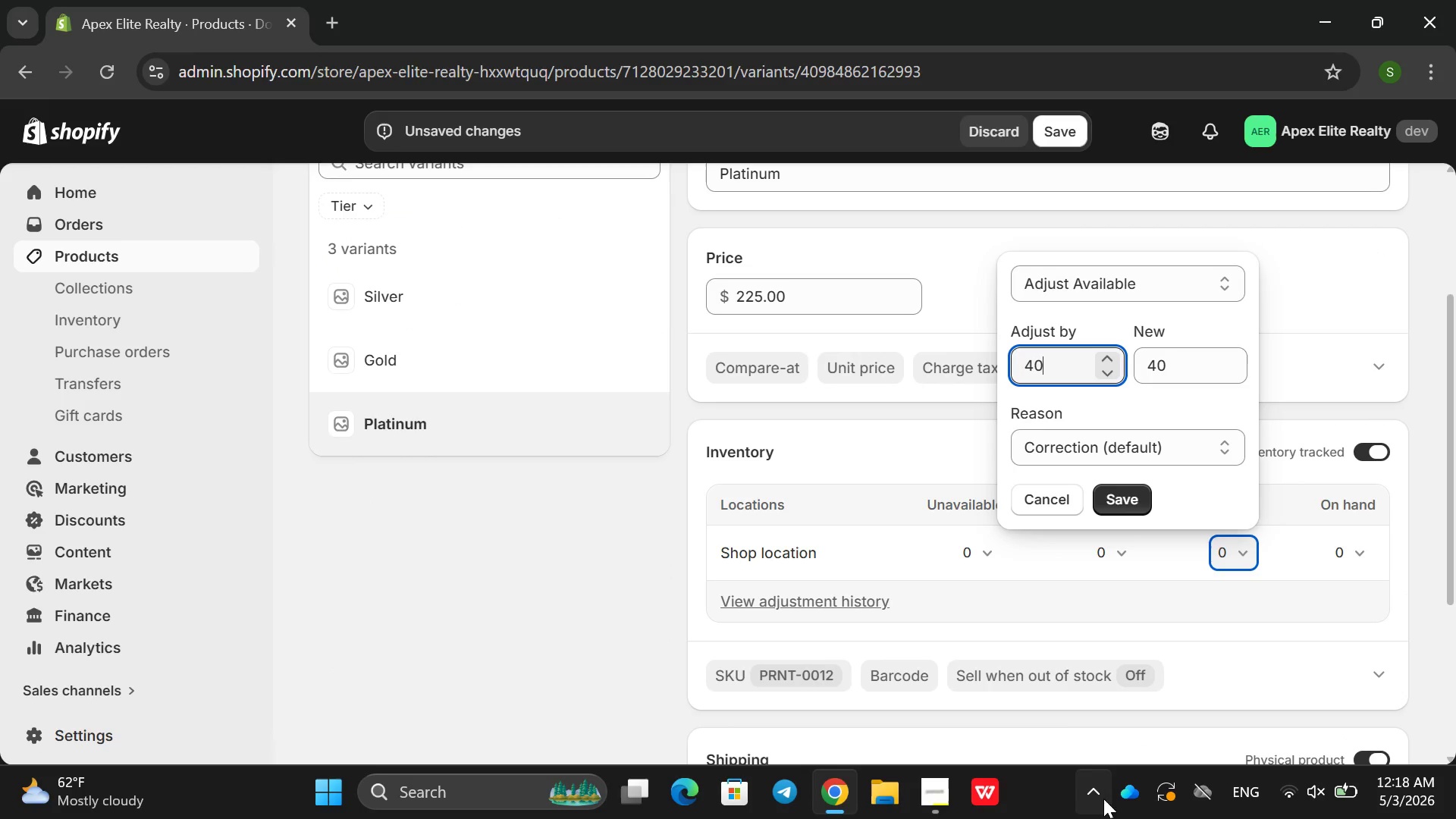 
key(Enter)
 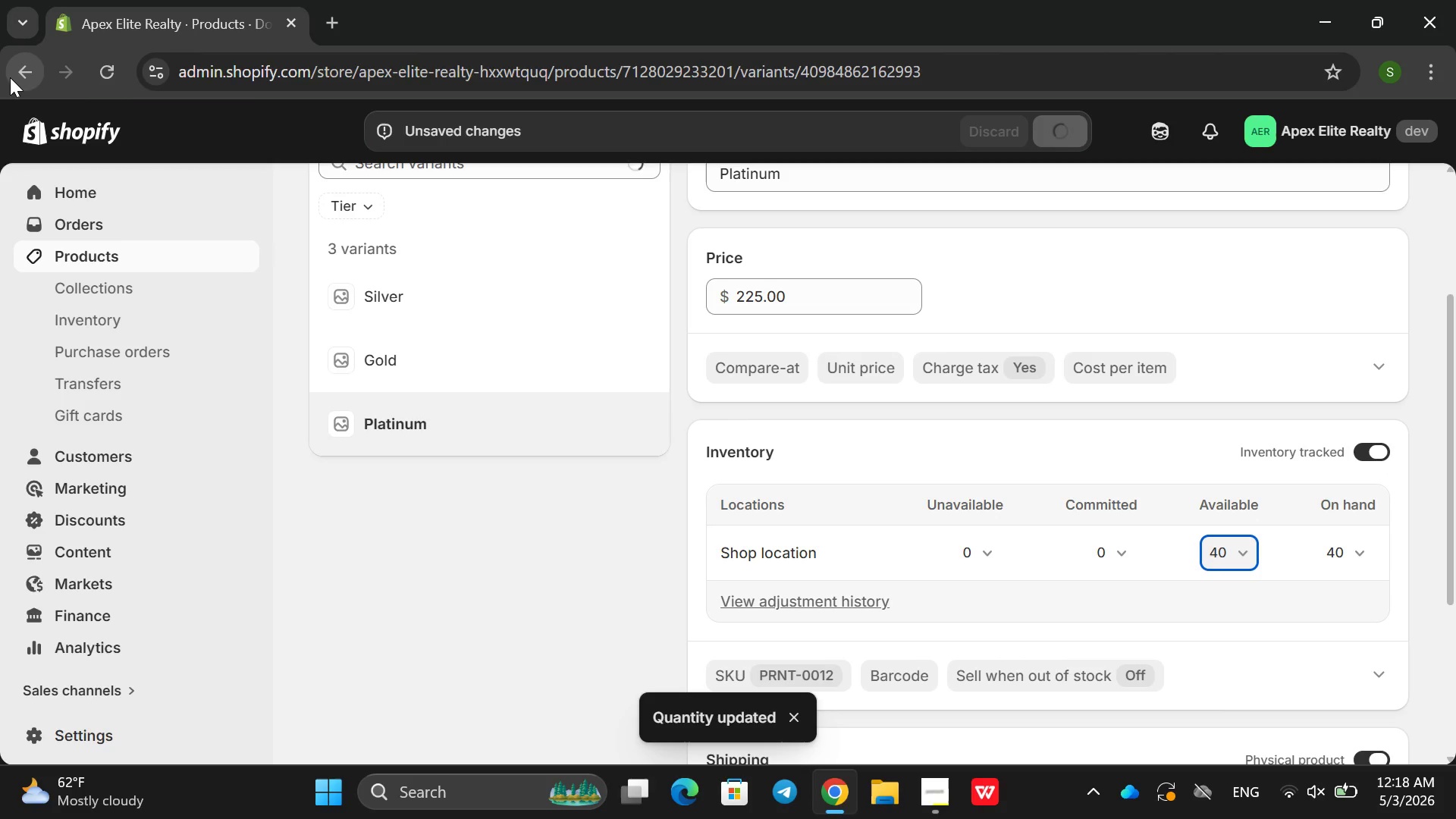 
wait(5.03)
 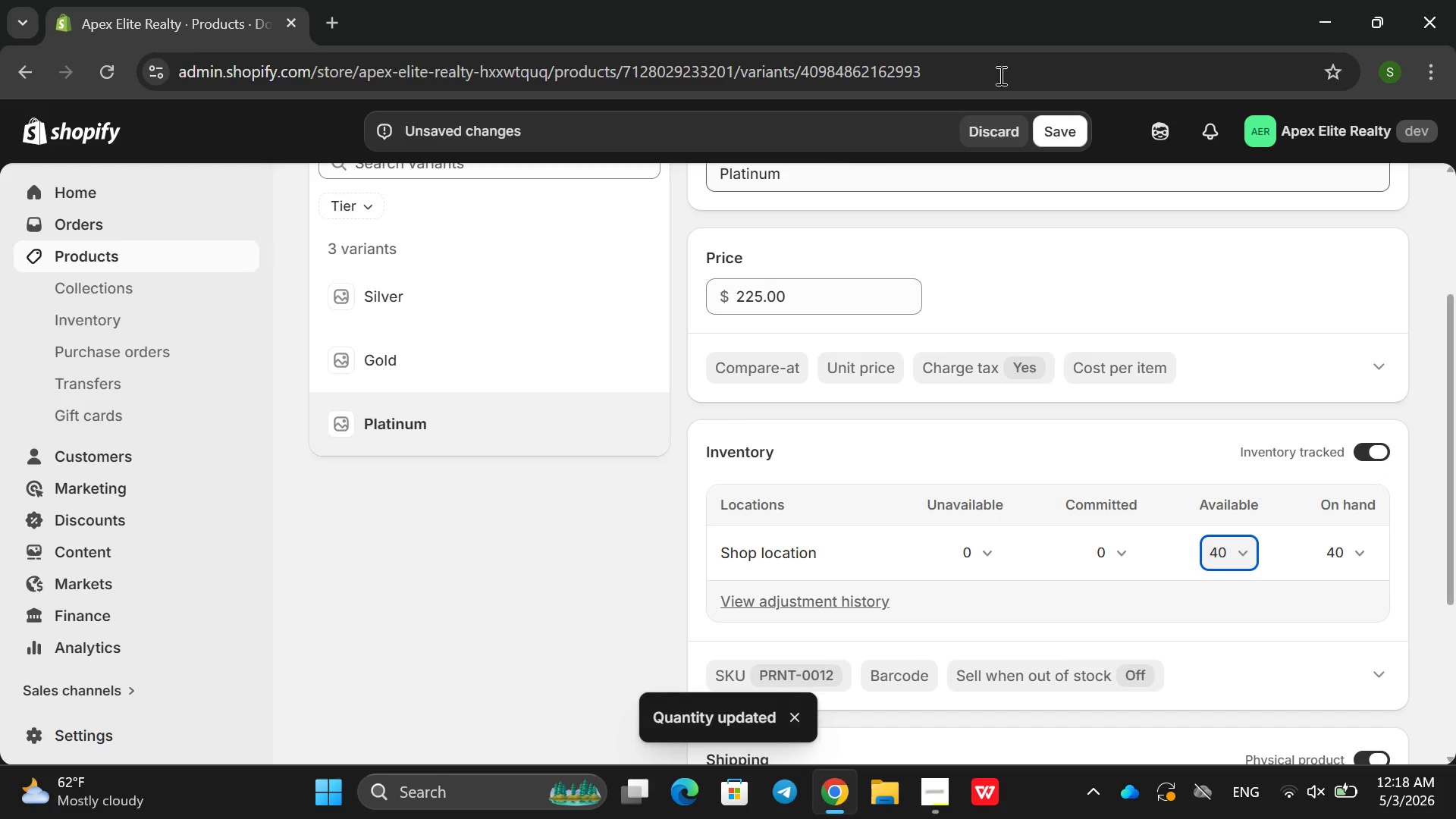 
left_click([10, 77])
 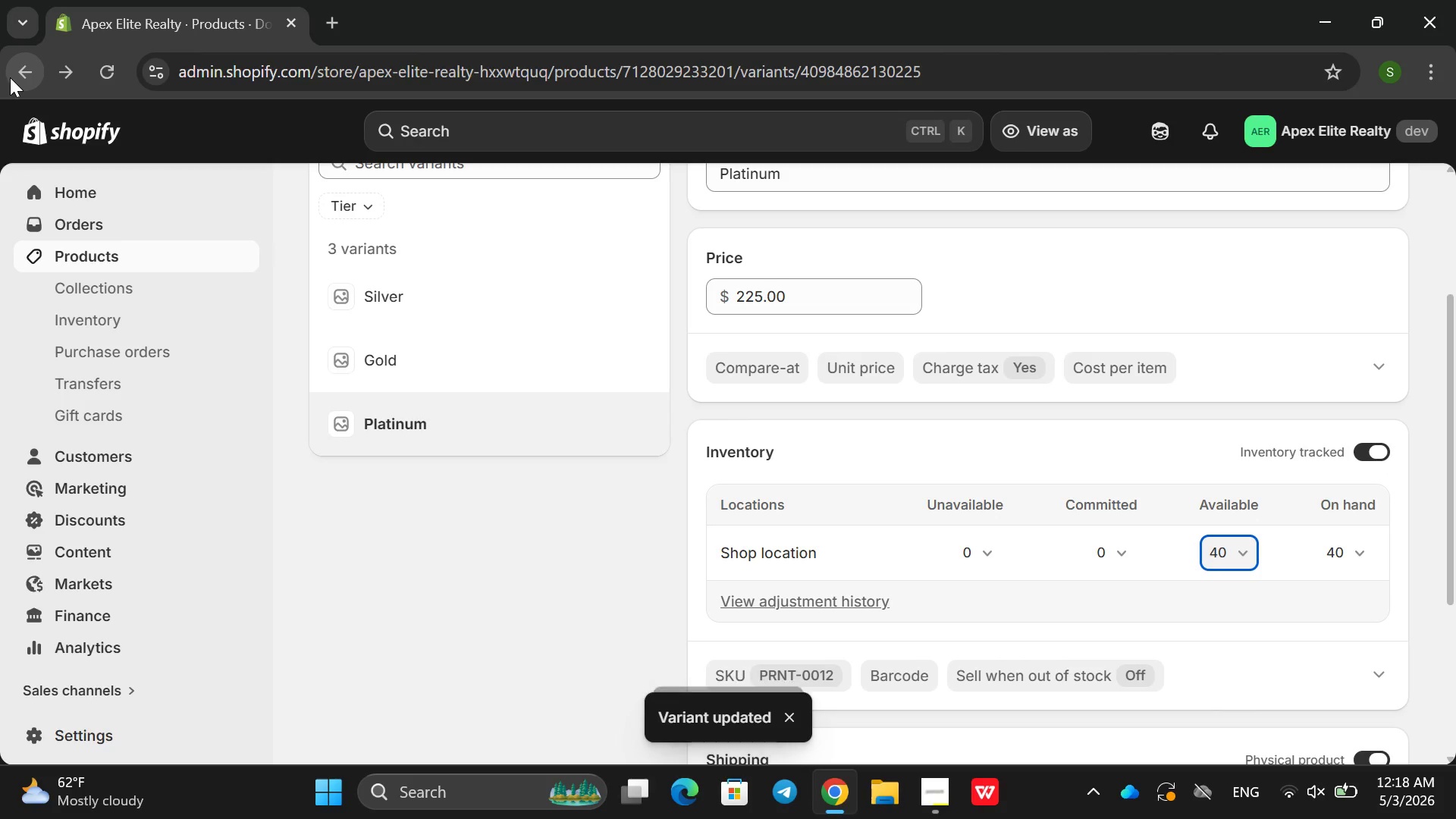 
left_click([10, 77])
 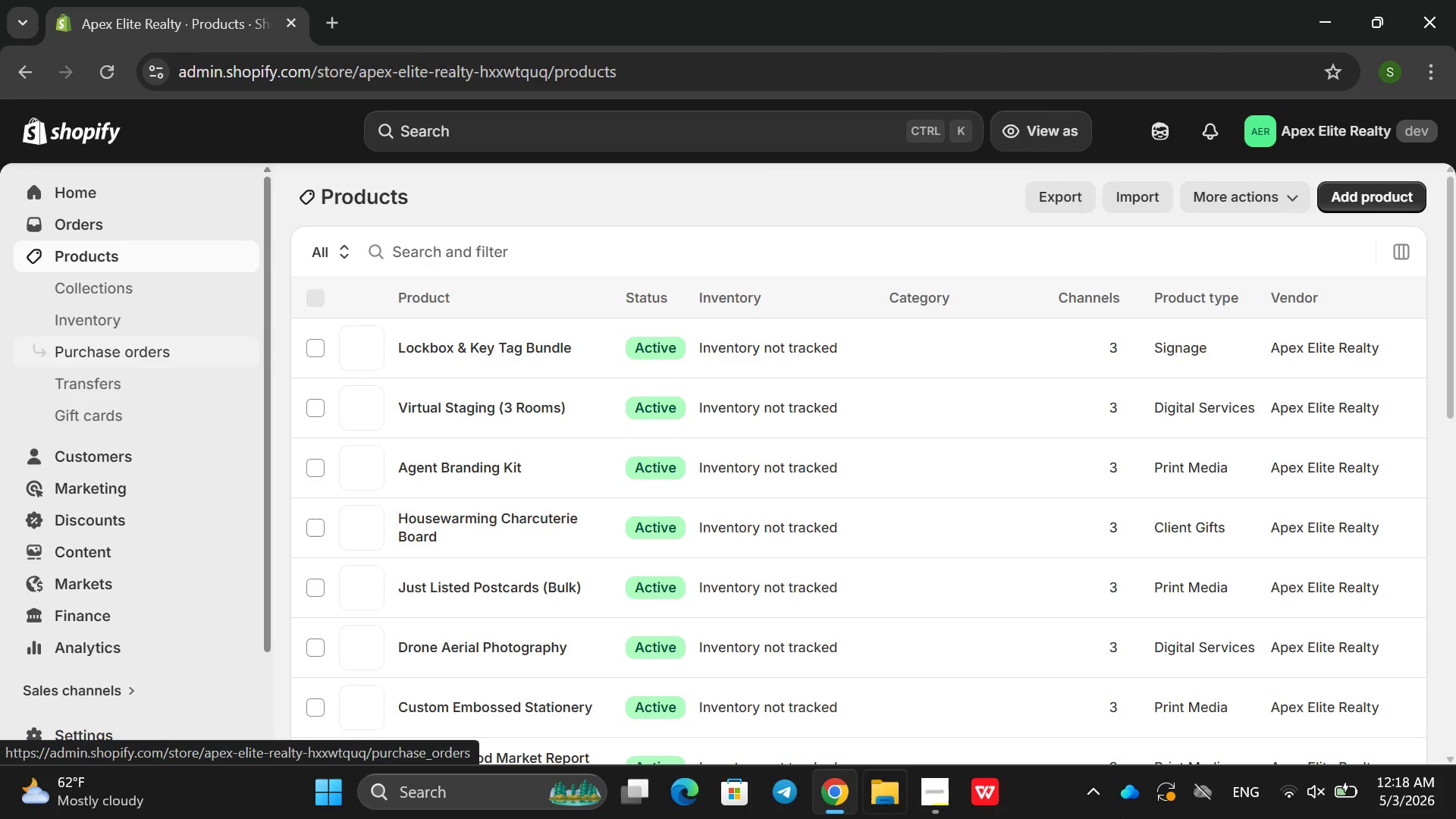 
left_click([946, 788])